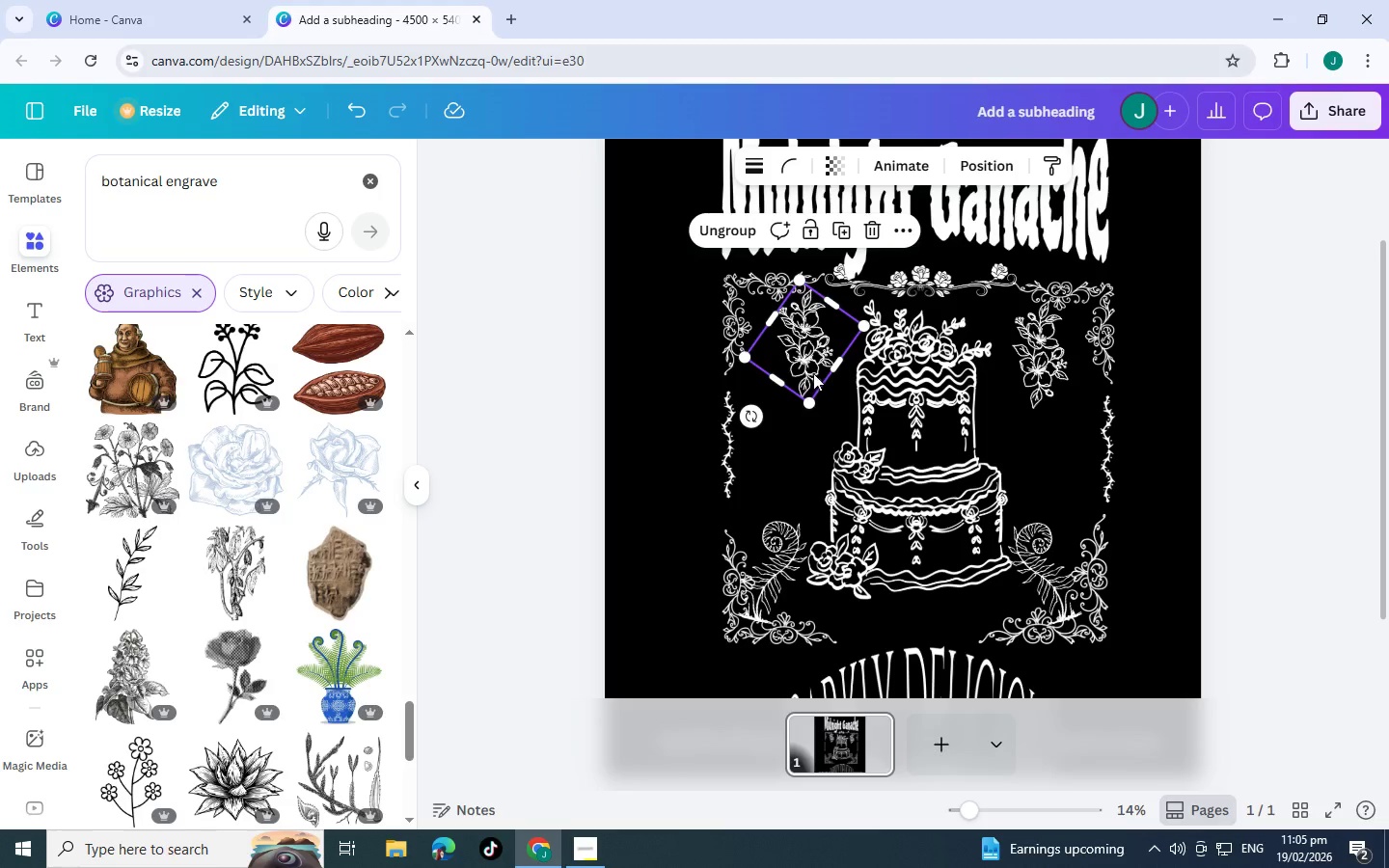 
key(Control+V)
 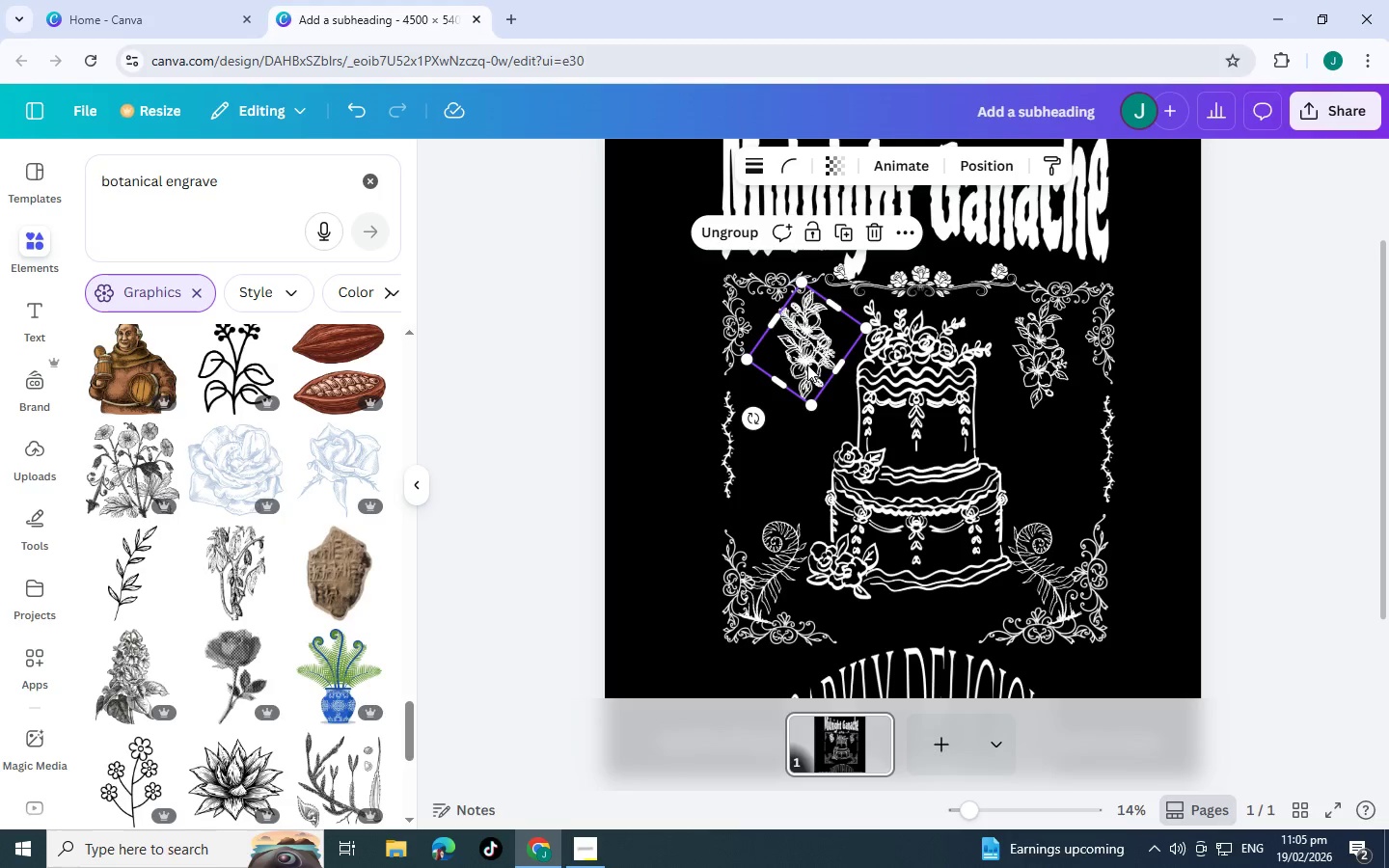 
left_click_drag(start_coordinate=[808, 366], to_coordinate=[766, 363])
 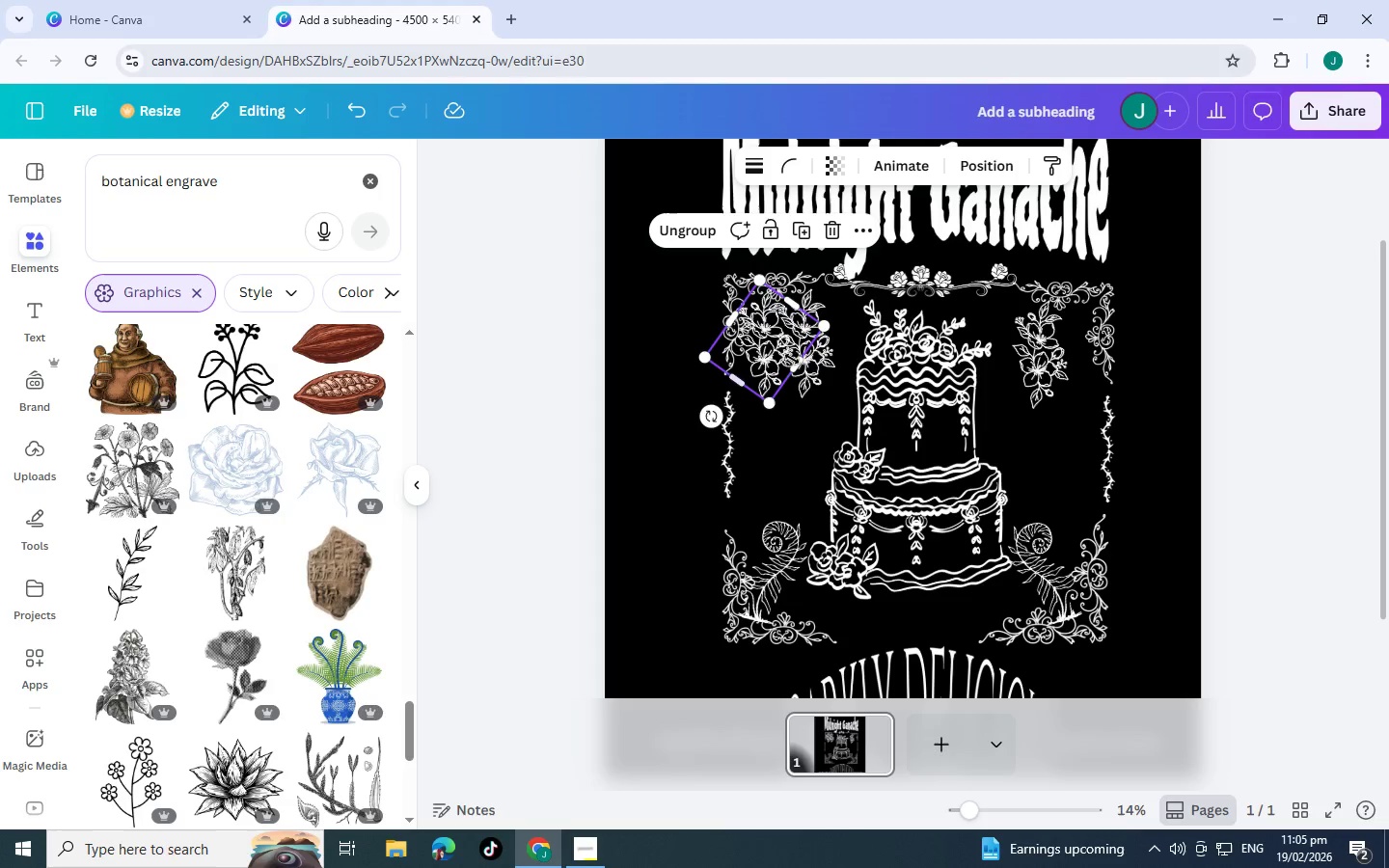 
key(Control+V)
 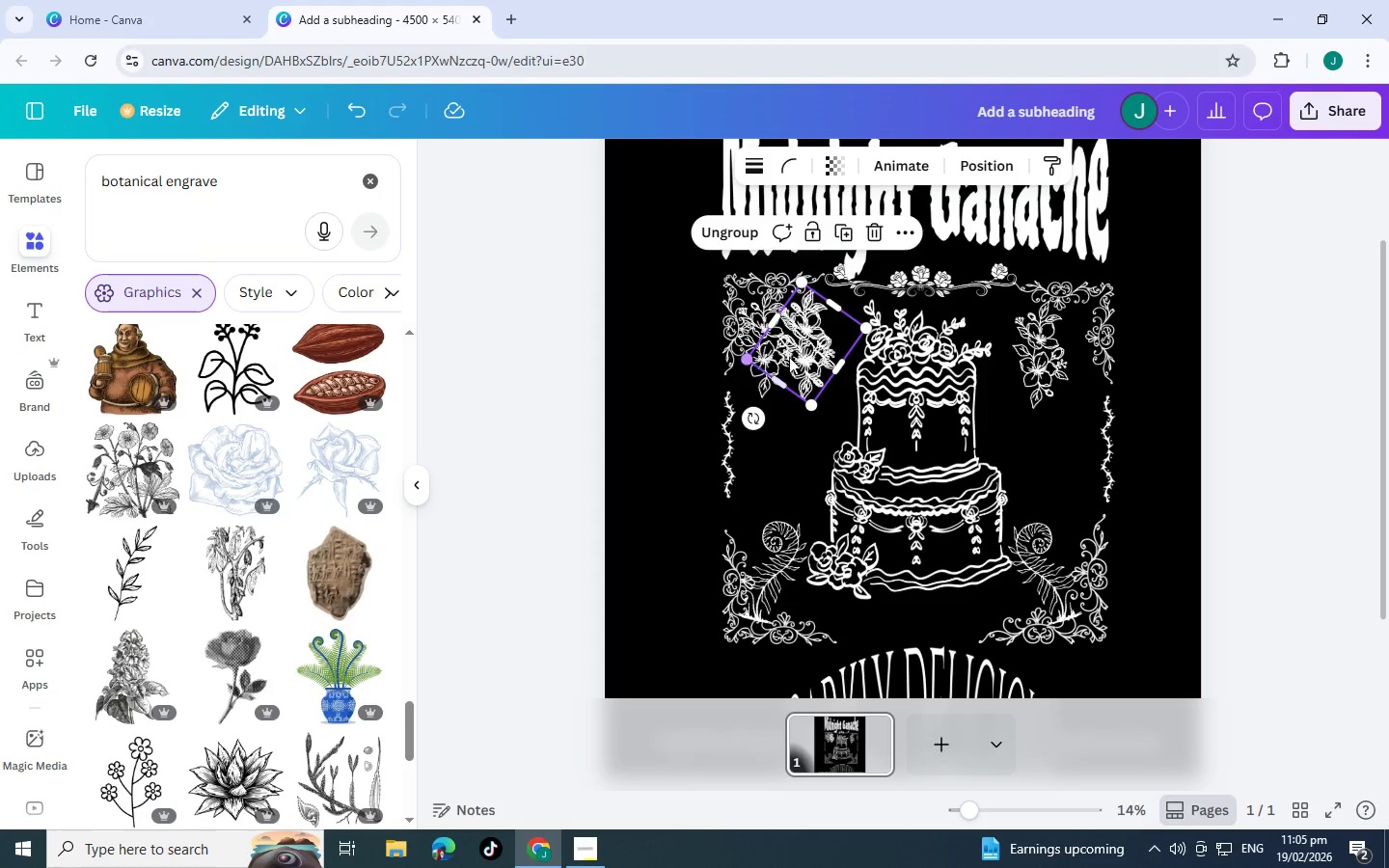 
left_click_drag(start_coordinate=[795, 356], to_coordinate=[1066, 358])
 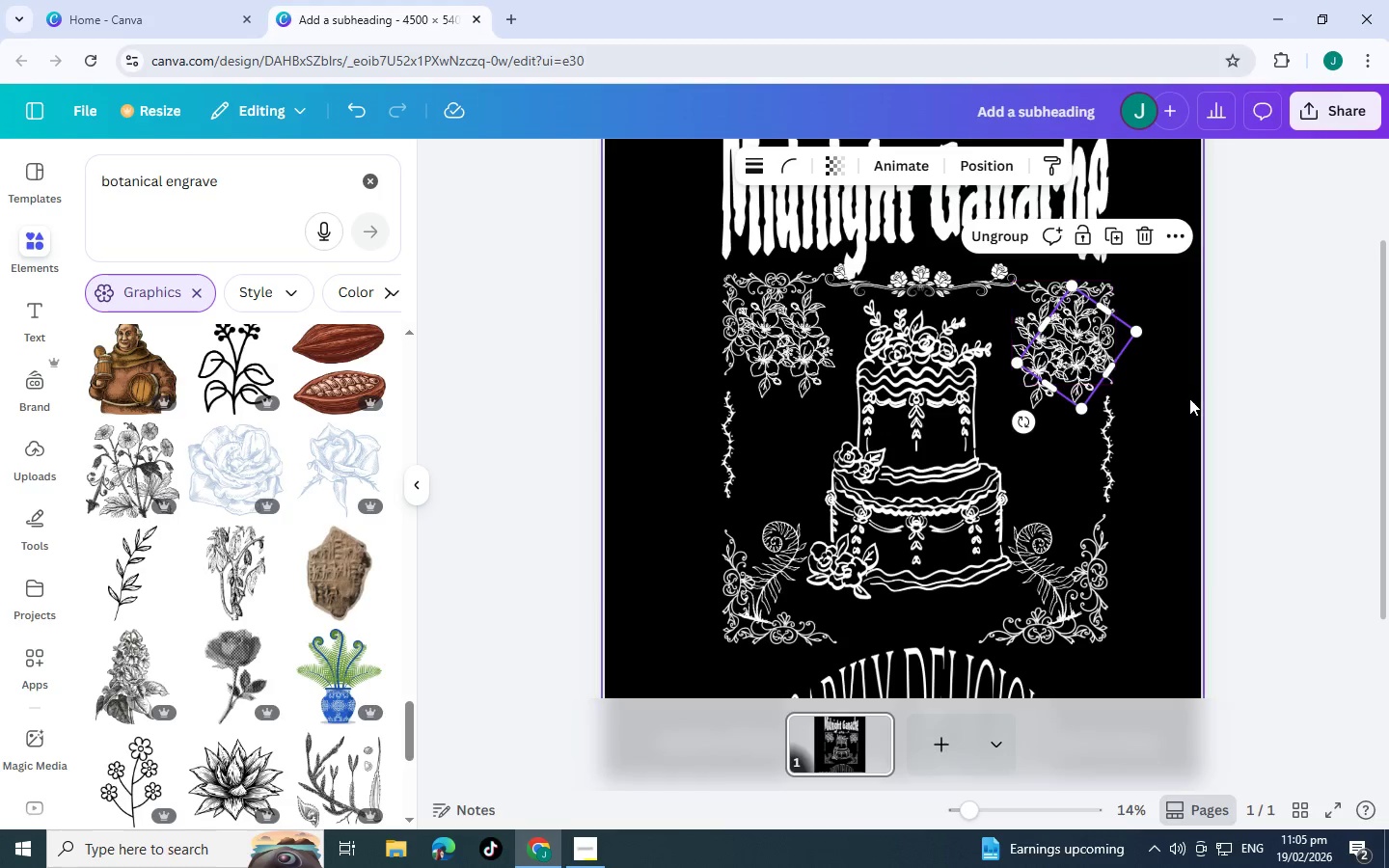 
left_click([1189, 398])
 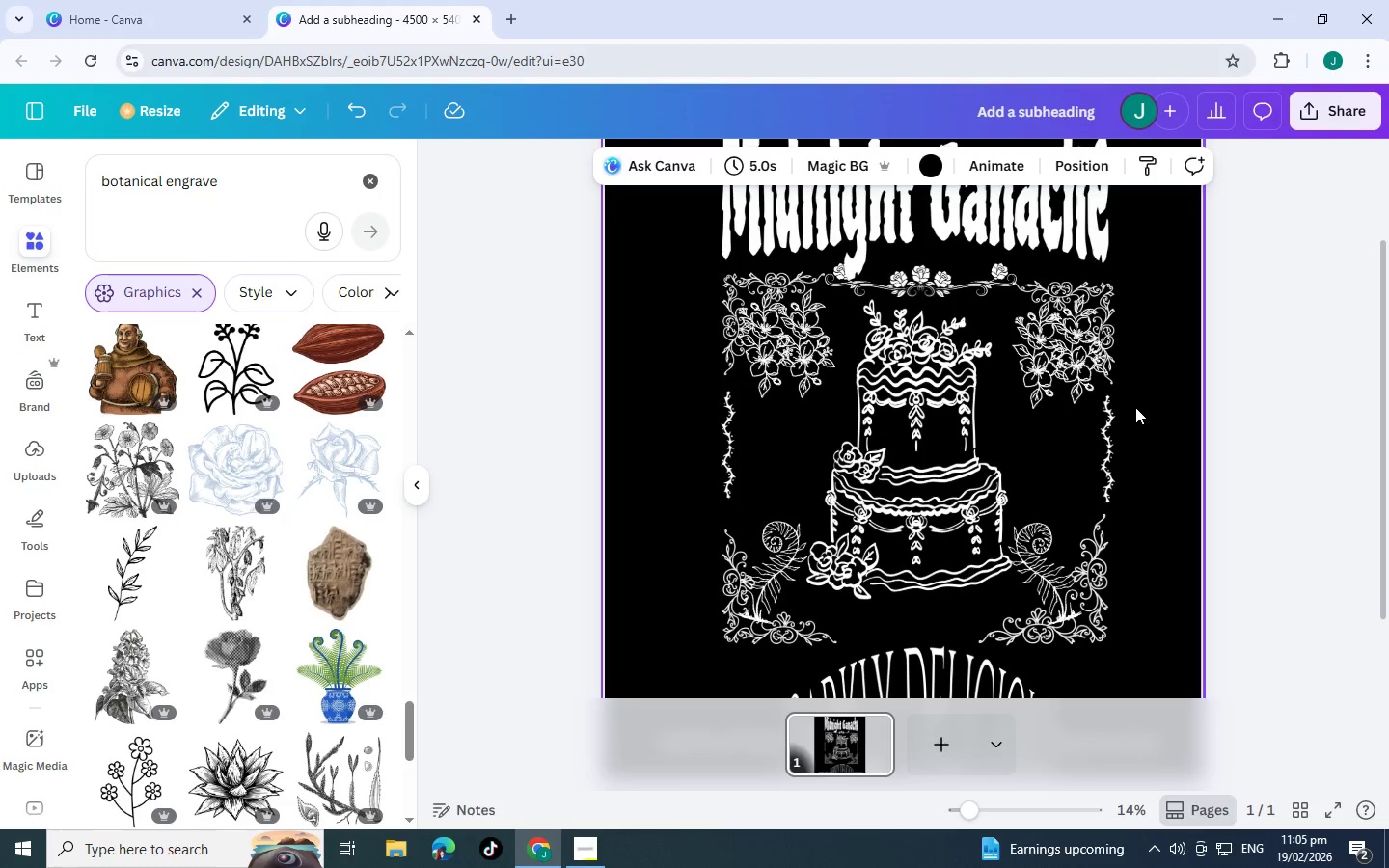 
scroll: coordinate [1019, 500], scroll_direction: down, amount: 2.0
 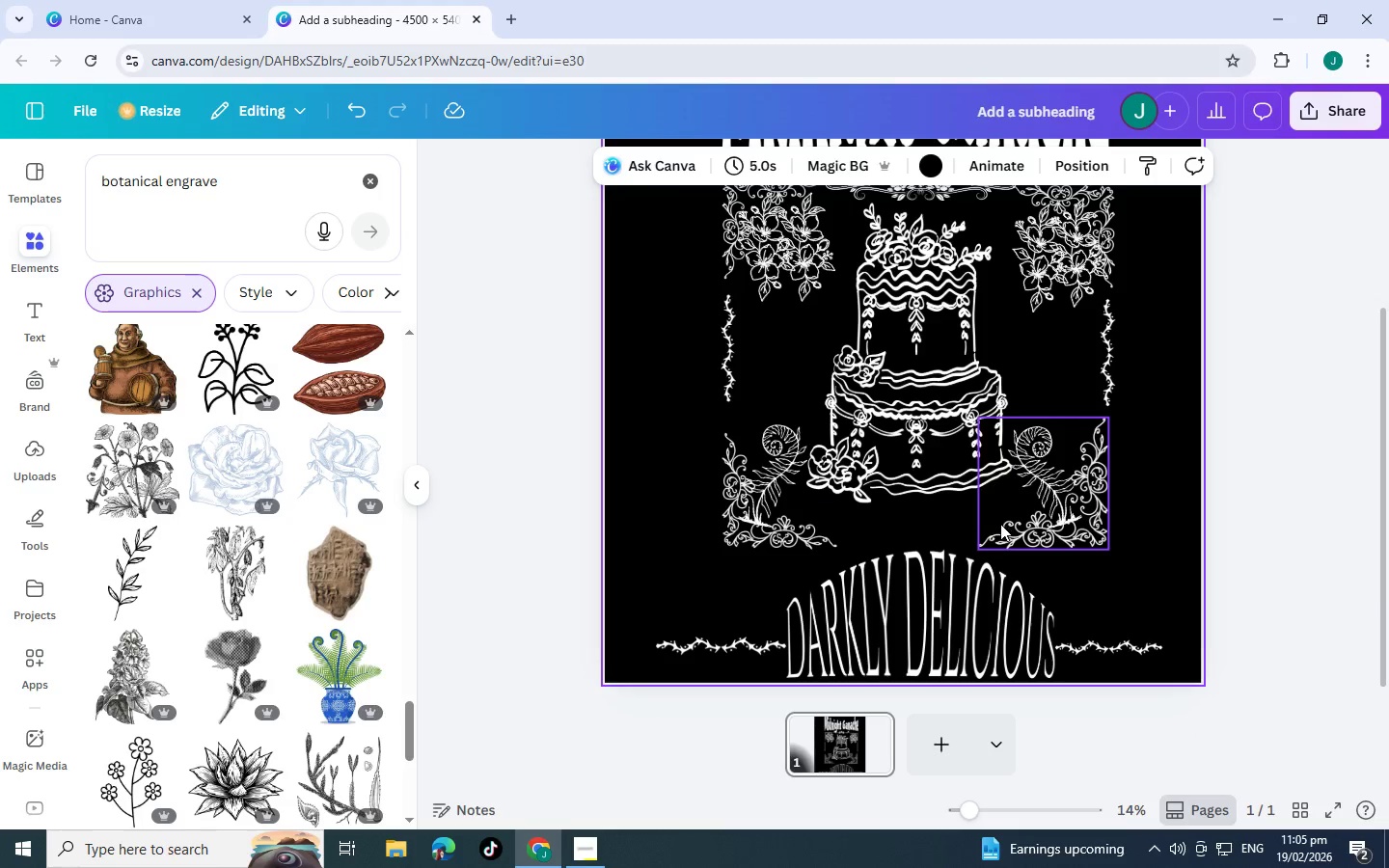 
scroll: coordinate [1000, 524], scroll_direction: up, amount: 1.0
 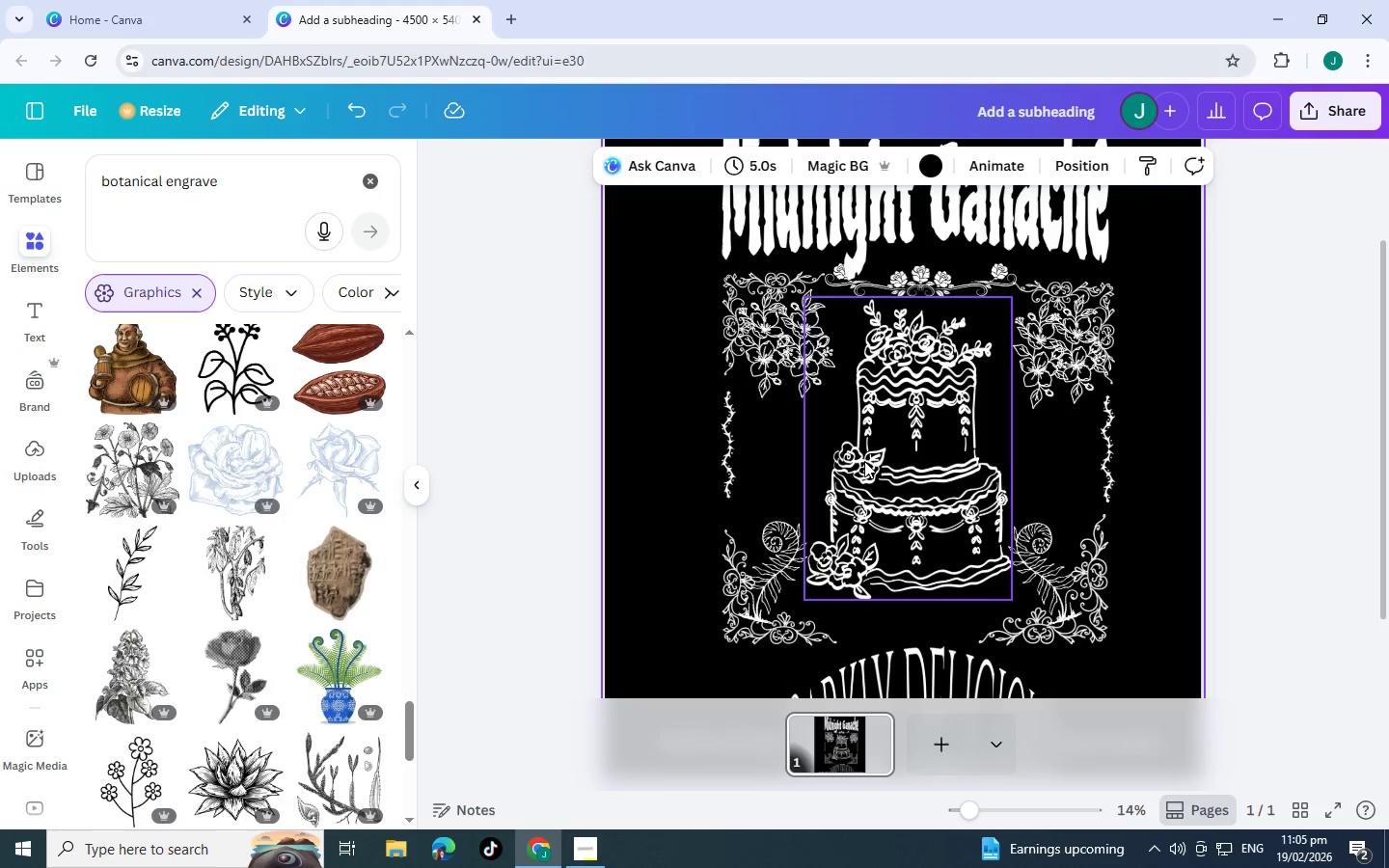 
scroll: coordinate [859, 461], scroll_direction: down, amount: 2.0
 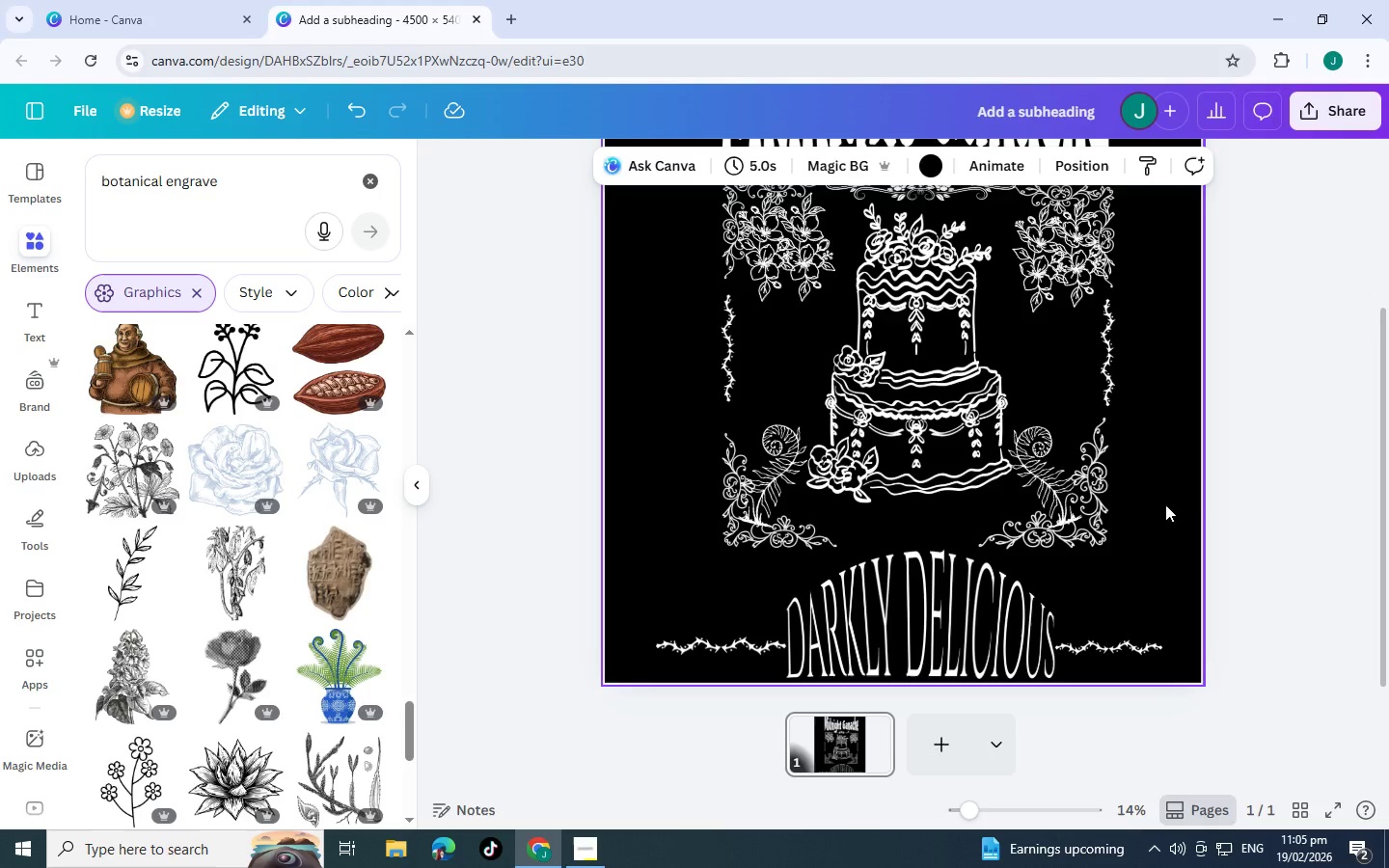 
left_click([1187, 496])
 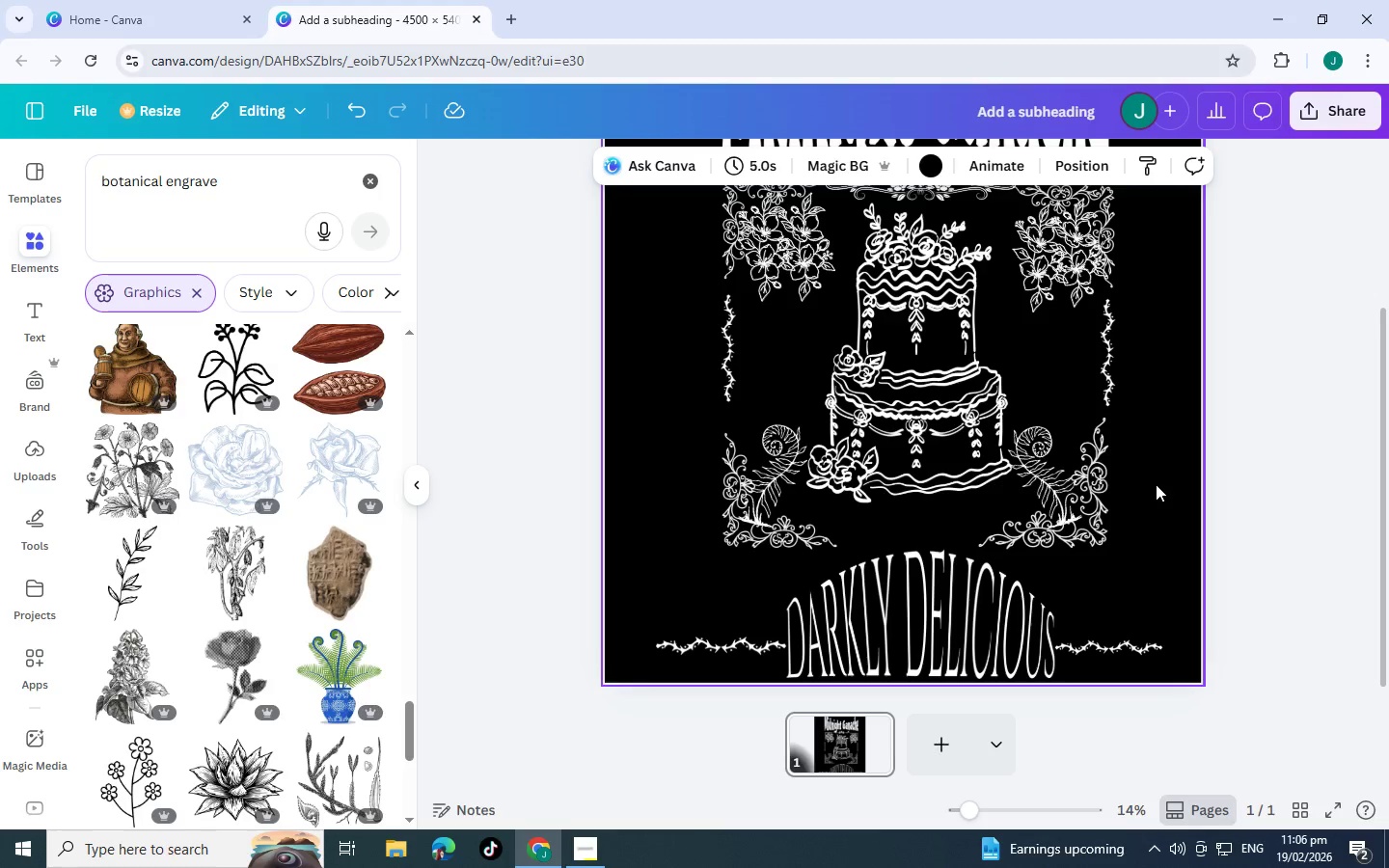 
wait(5.56)
 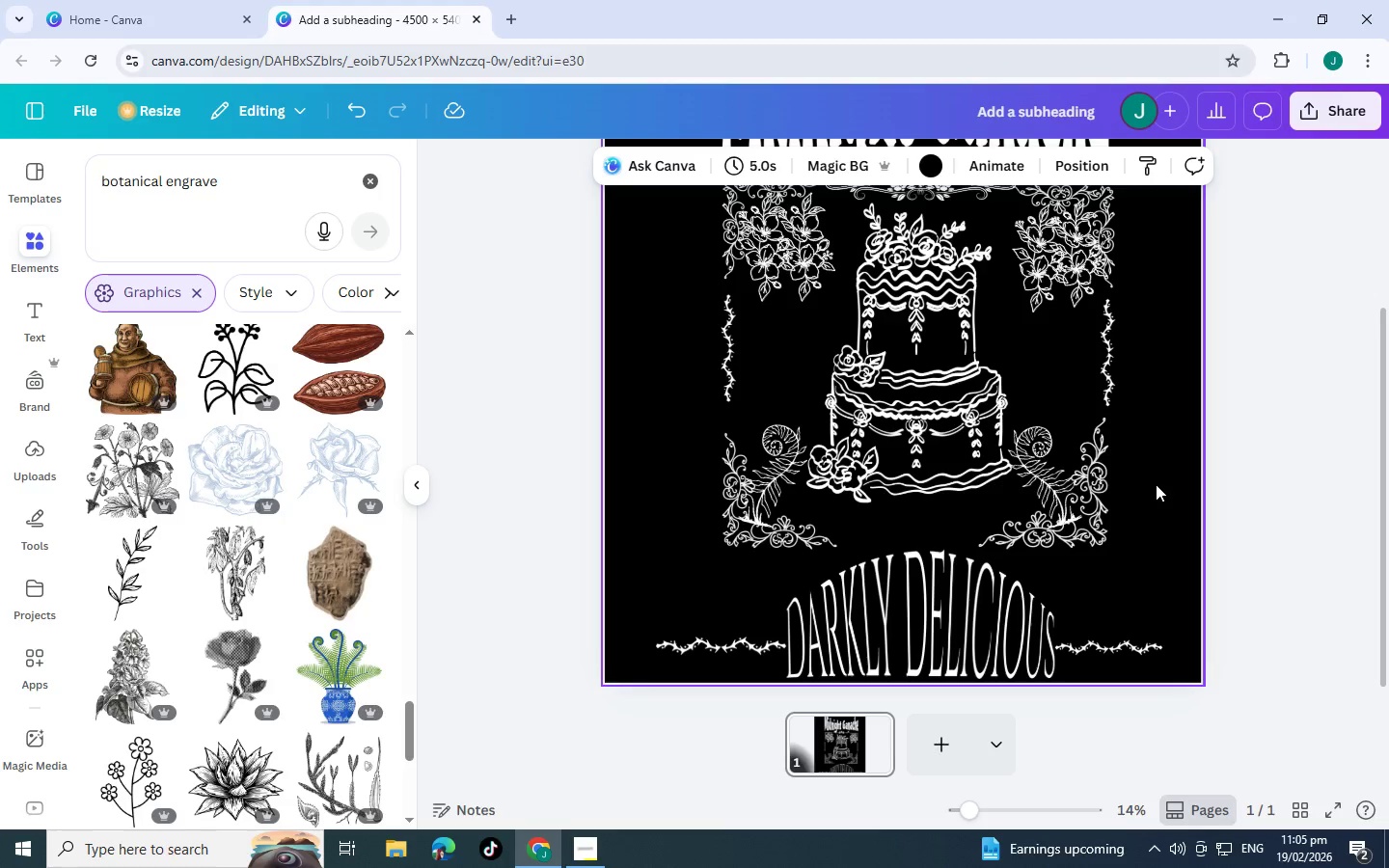 
scroll: coordinate [1125, 472], scroll_direction: up, amount: 1.0
 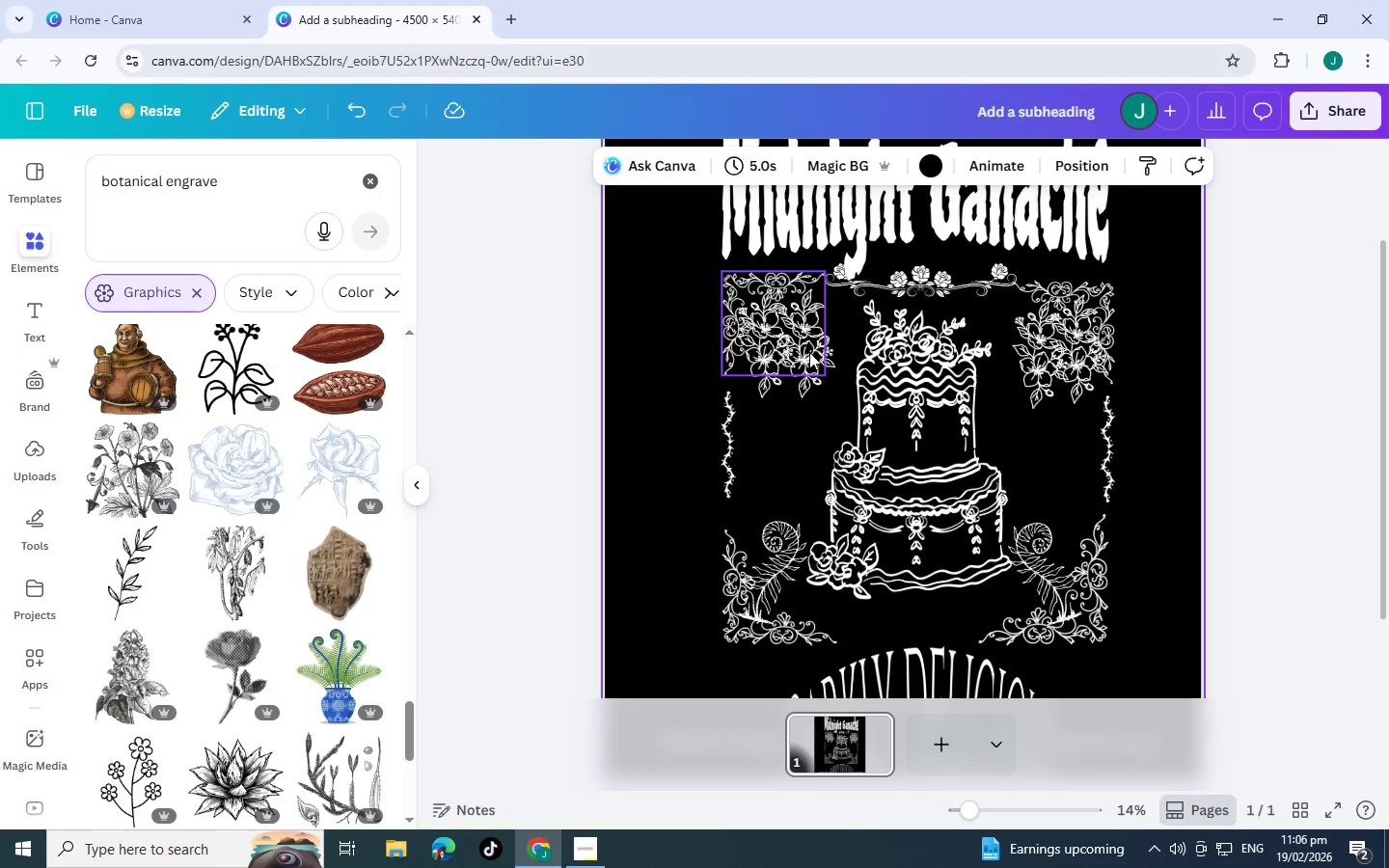 
left_click([809, 352])
 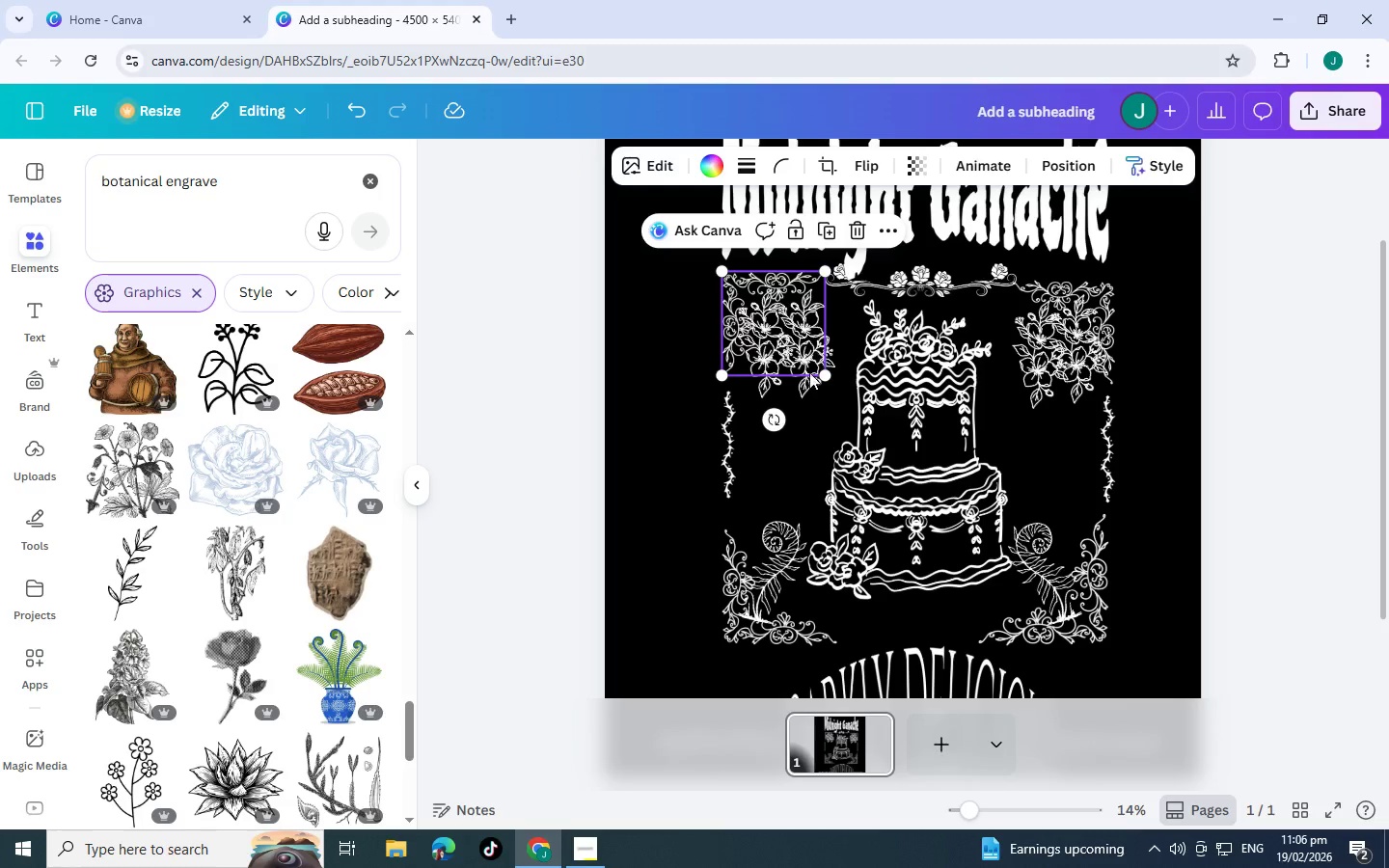 
left_click([811, 376])
 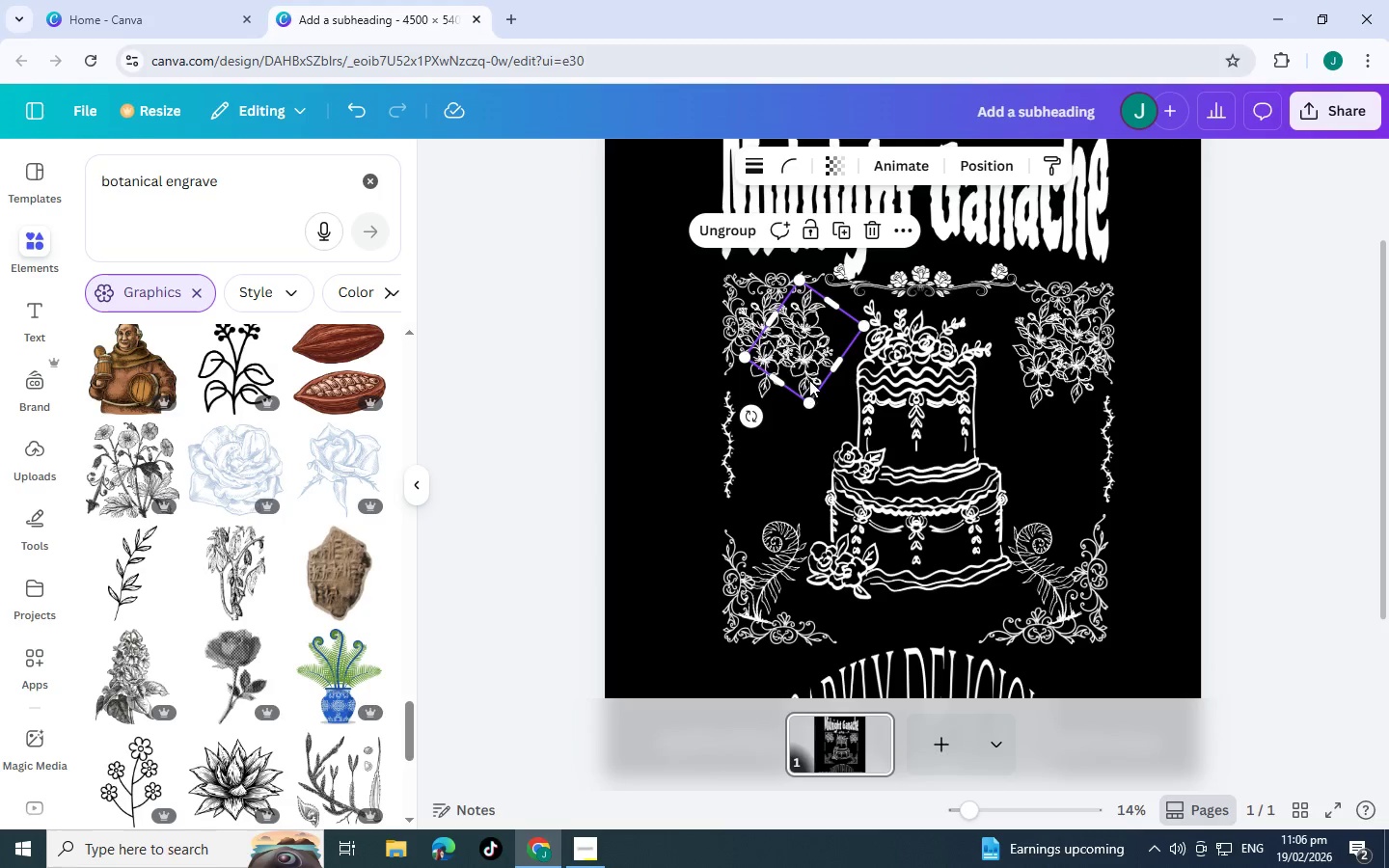 
left_click_drag(start_coordinate=[807, 369], to_coordinate=[1165, 496])
 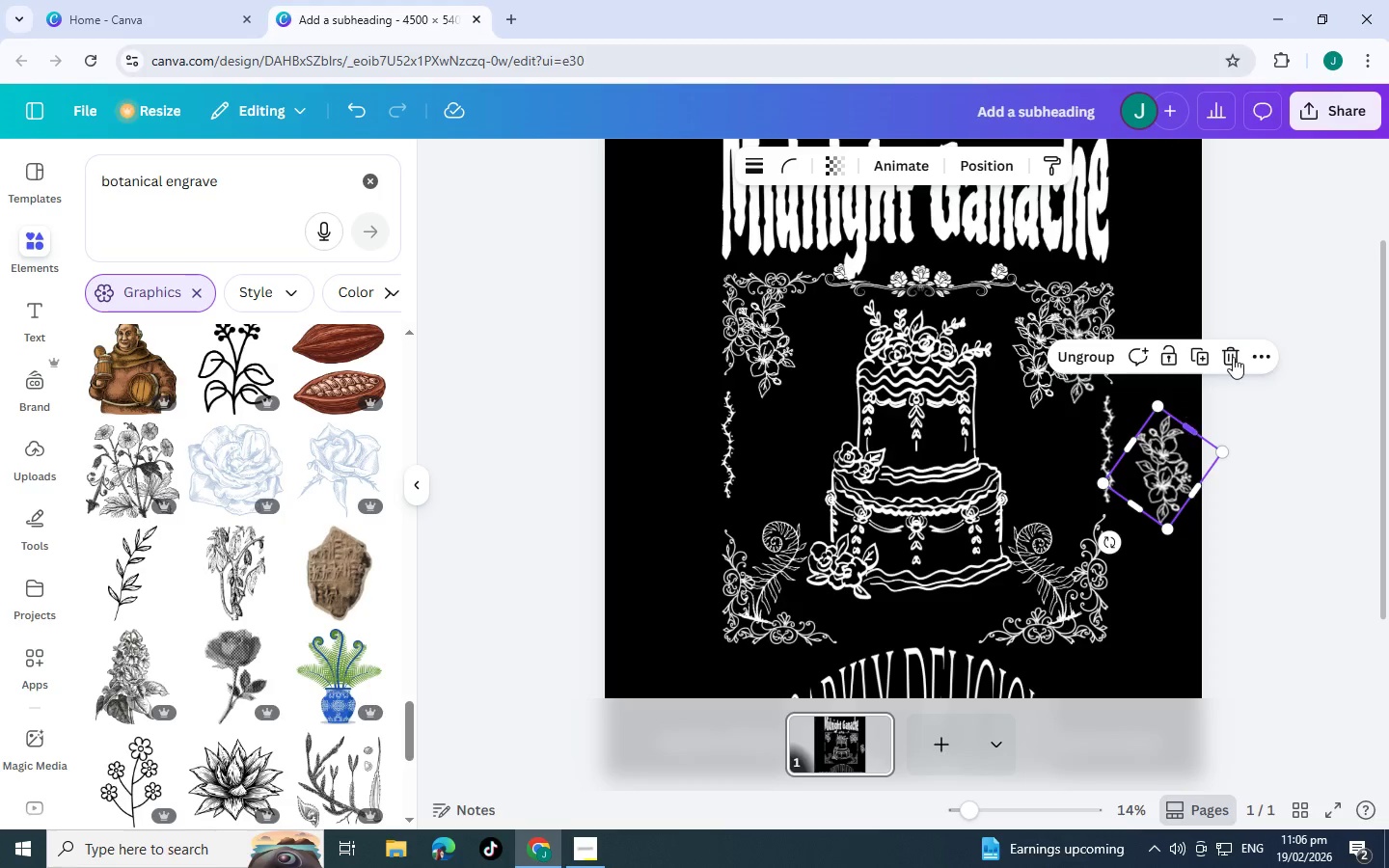 
left_click([1233, 357])
 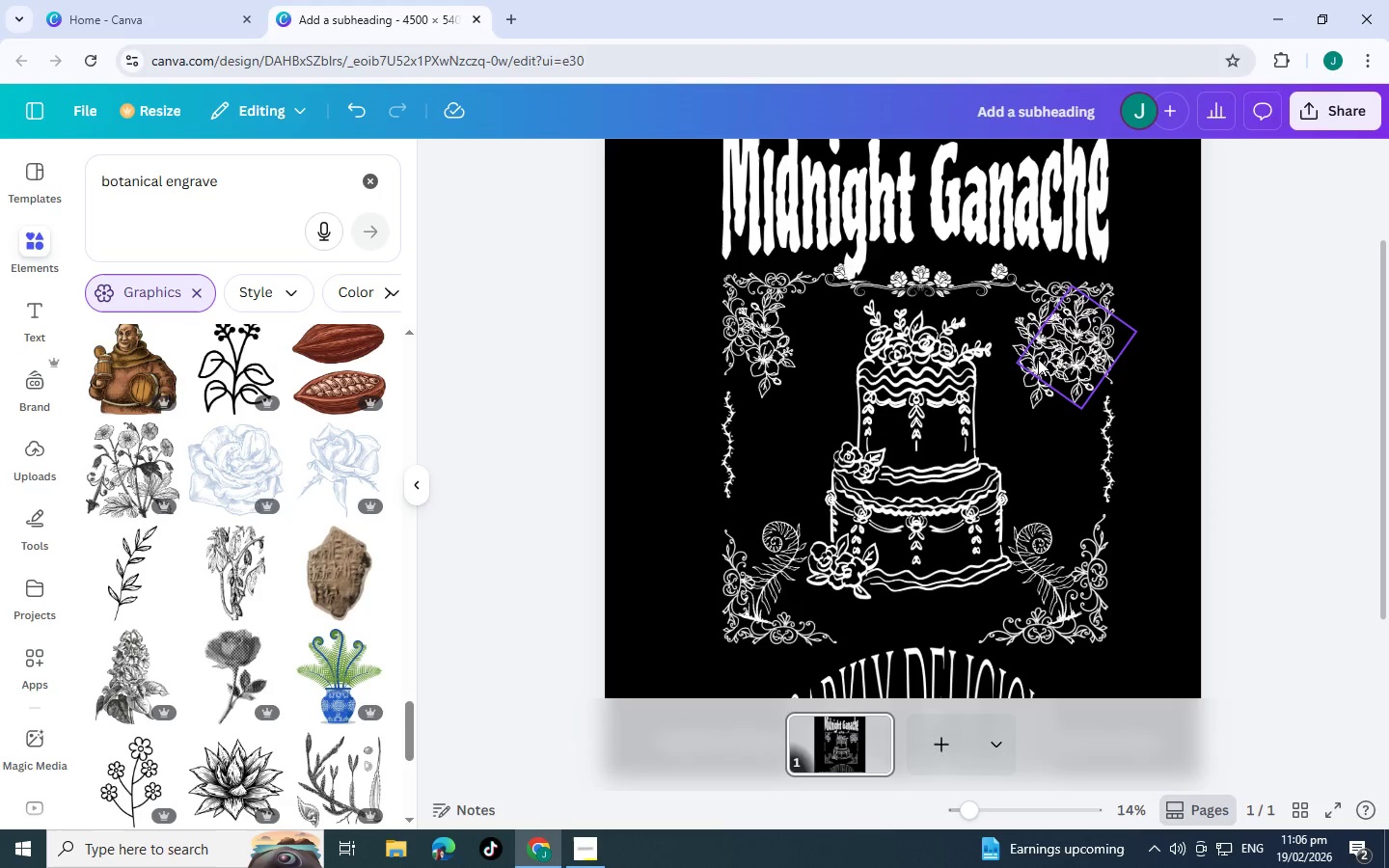 
left_click([1038, 359])
 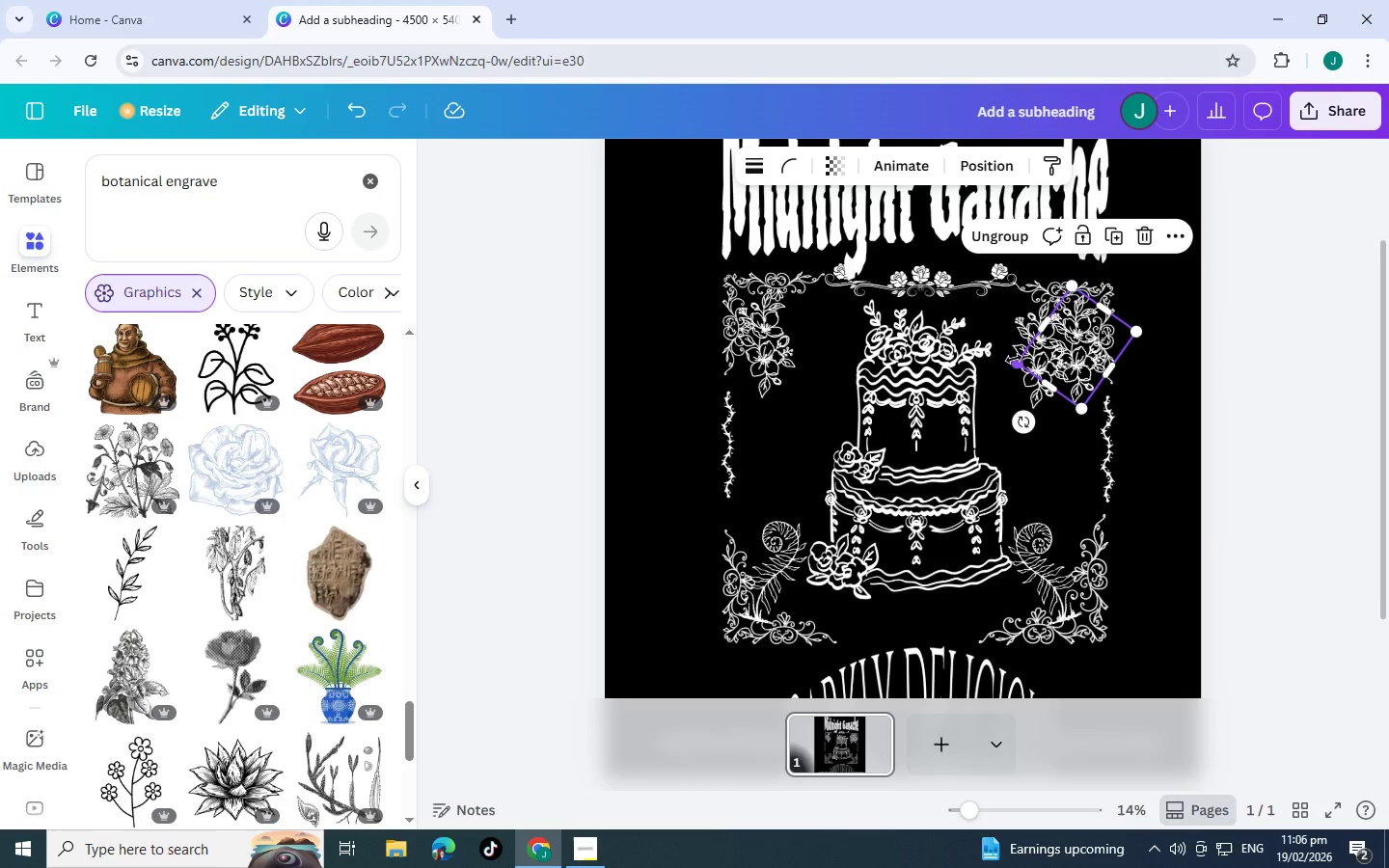 
left_click([1014, 359])
 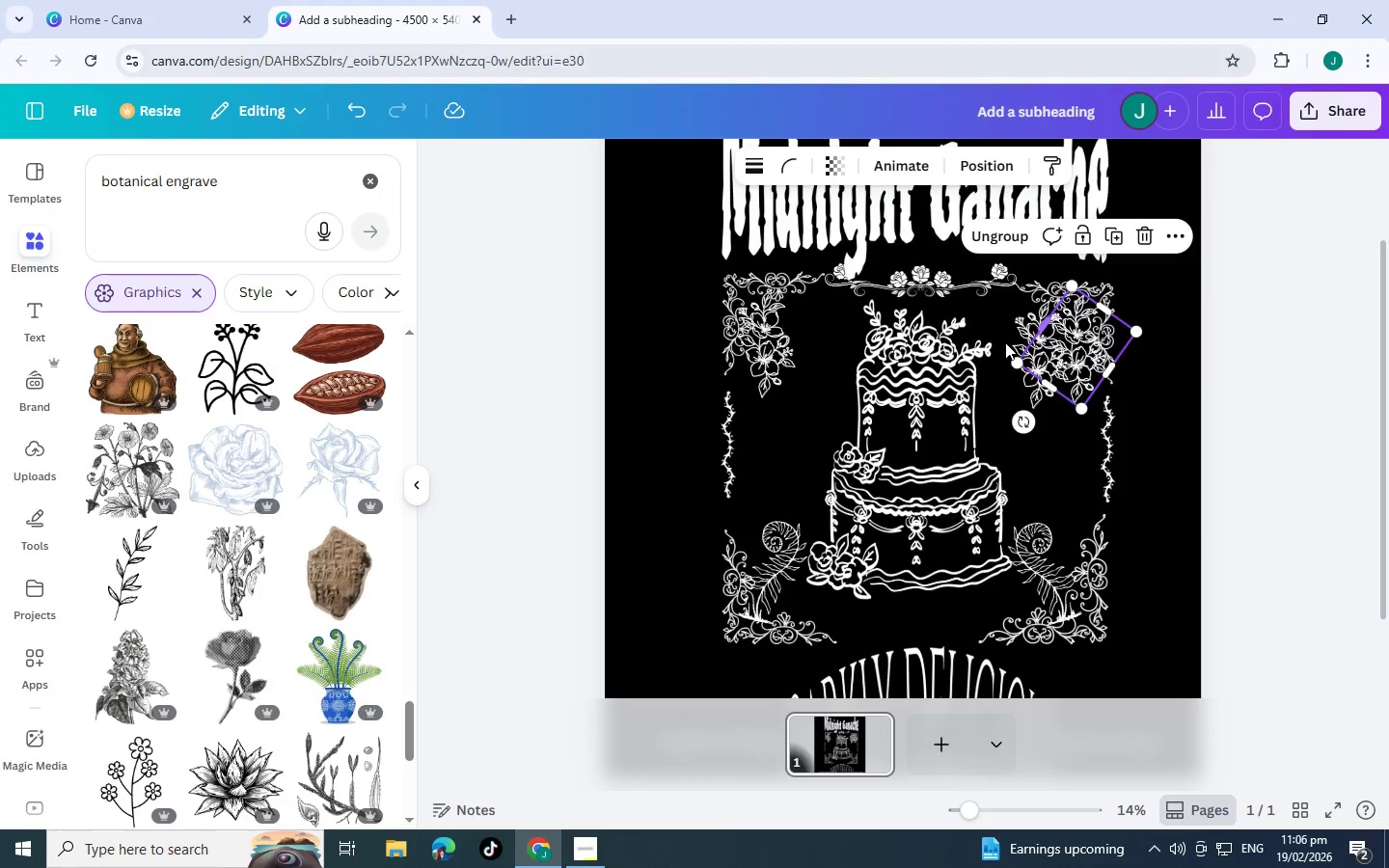 
left_click([1005, 342])
 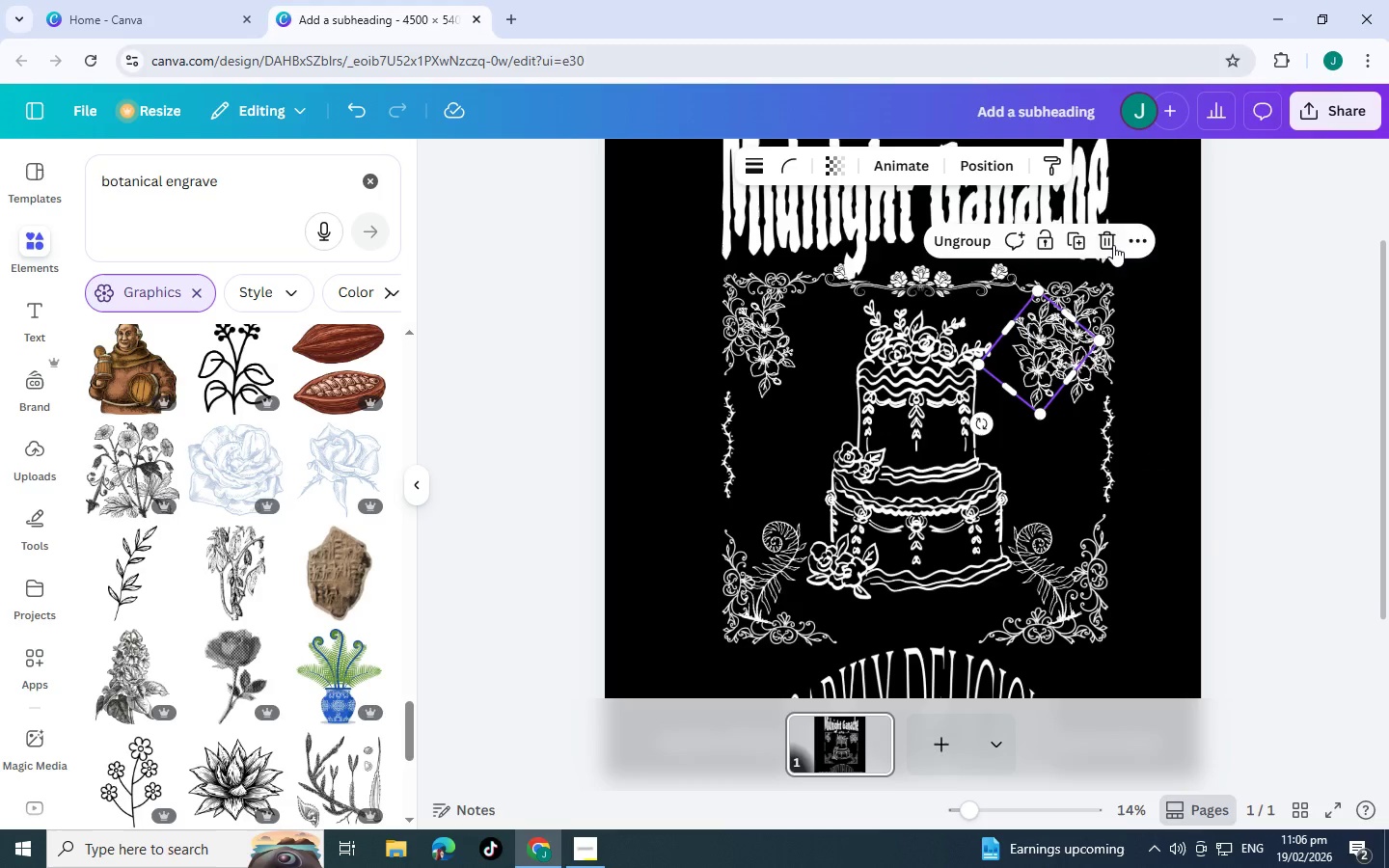 
left_click([1112, 245])
 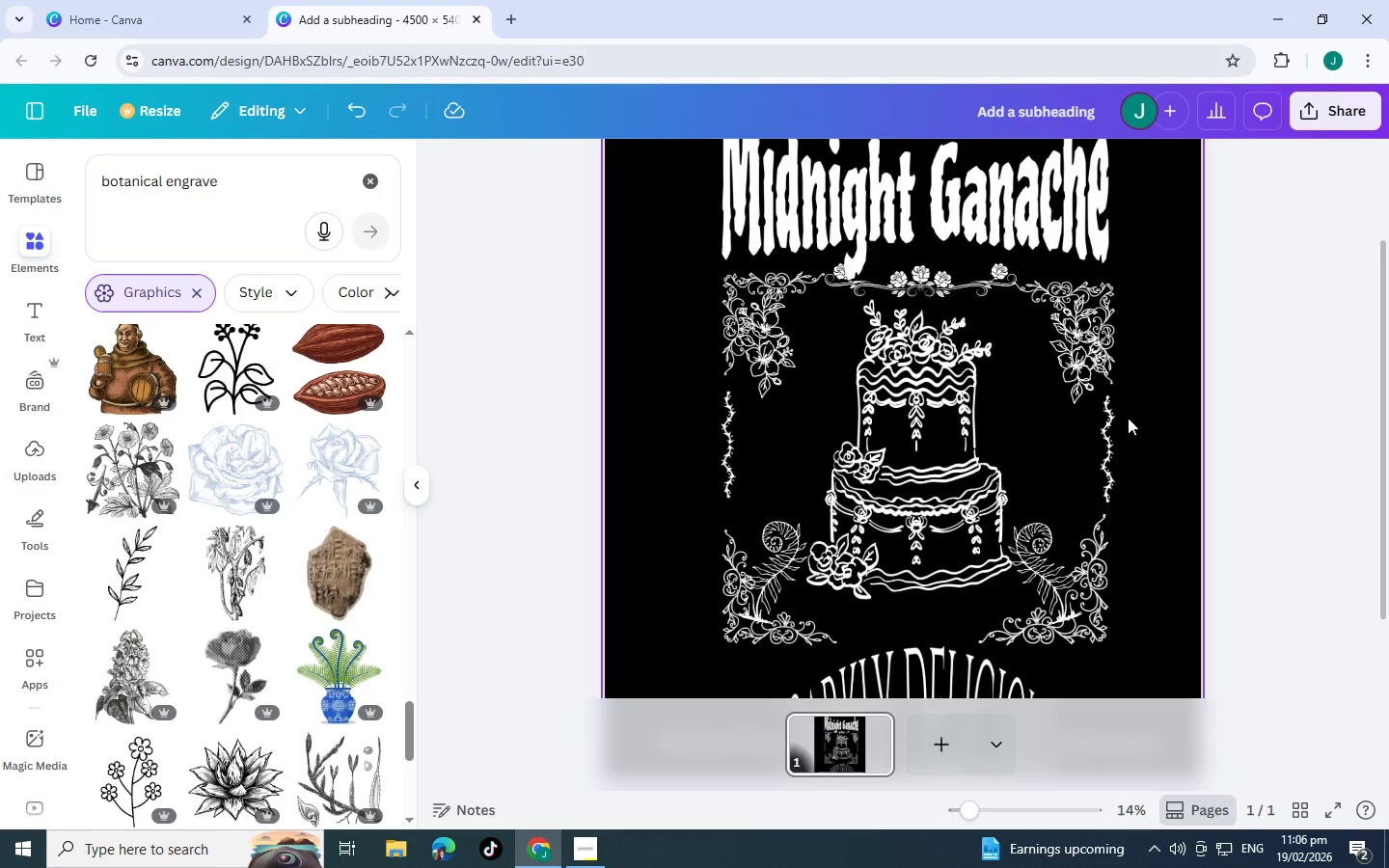 
left_click([1151, 418])
 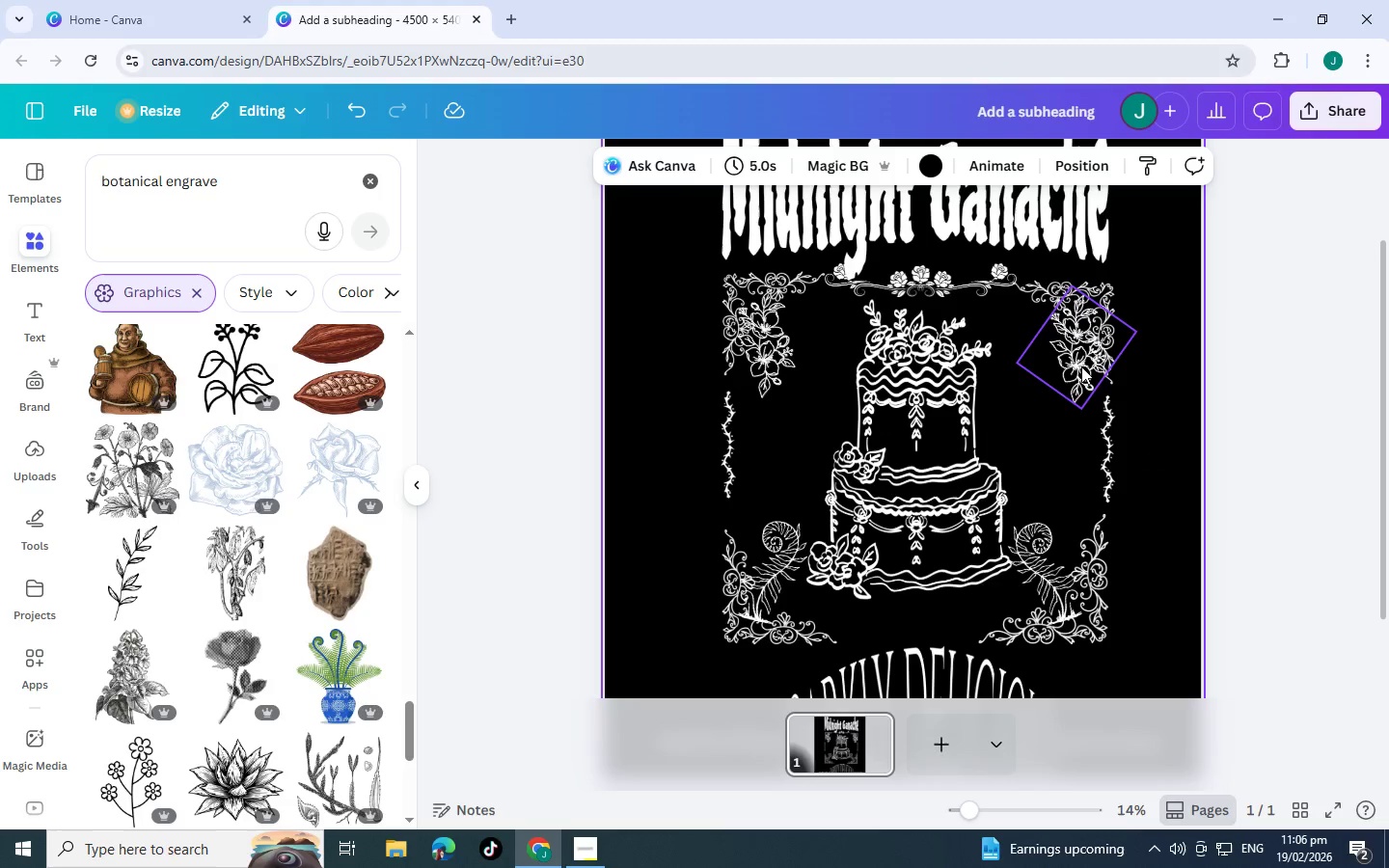 
left_click([1081, 366])
 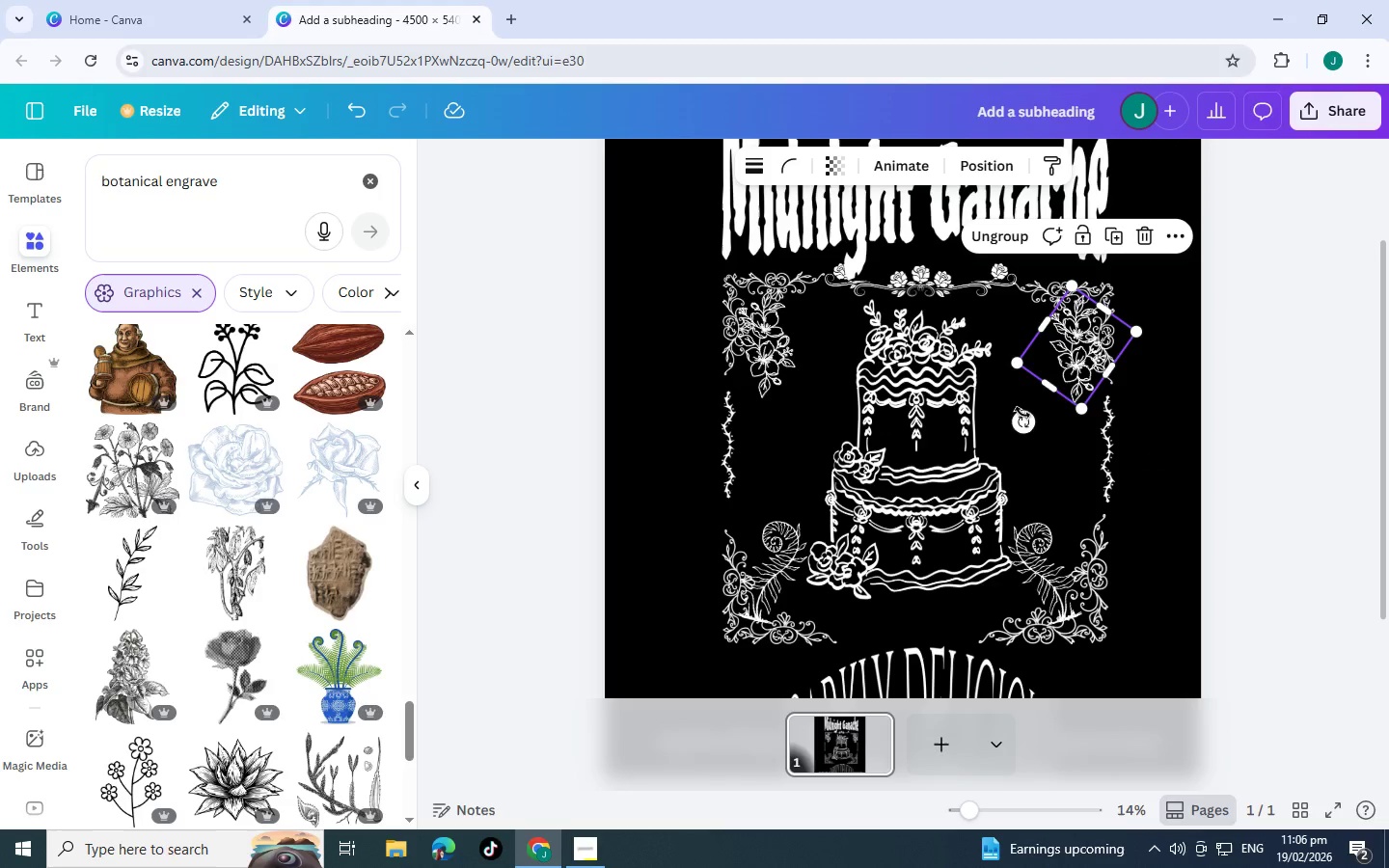 
left_click_drag(start_coordinate=[1021, 413], to_coordinate=[1013, 413])
 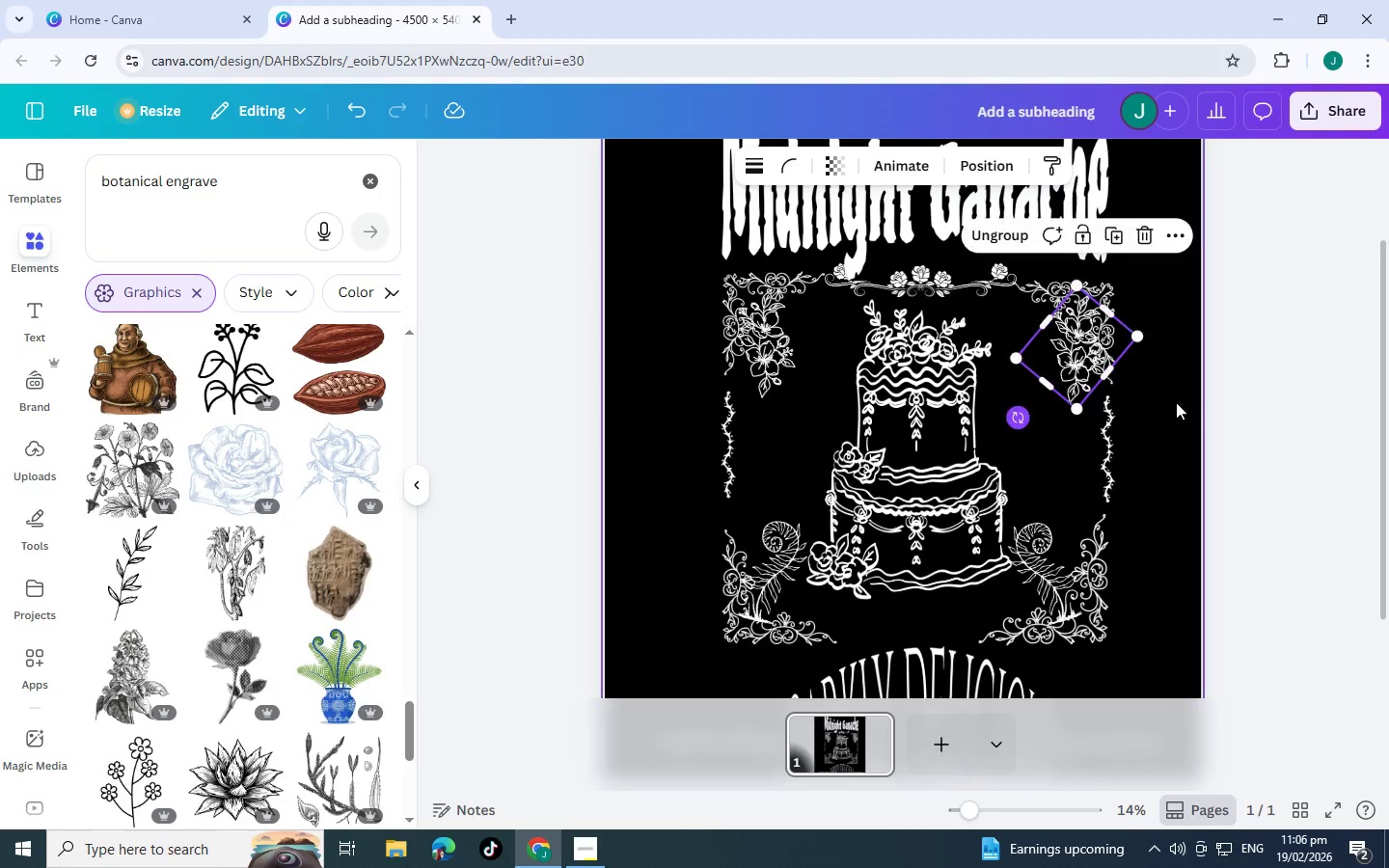 
left_click([1176, 402])
 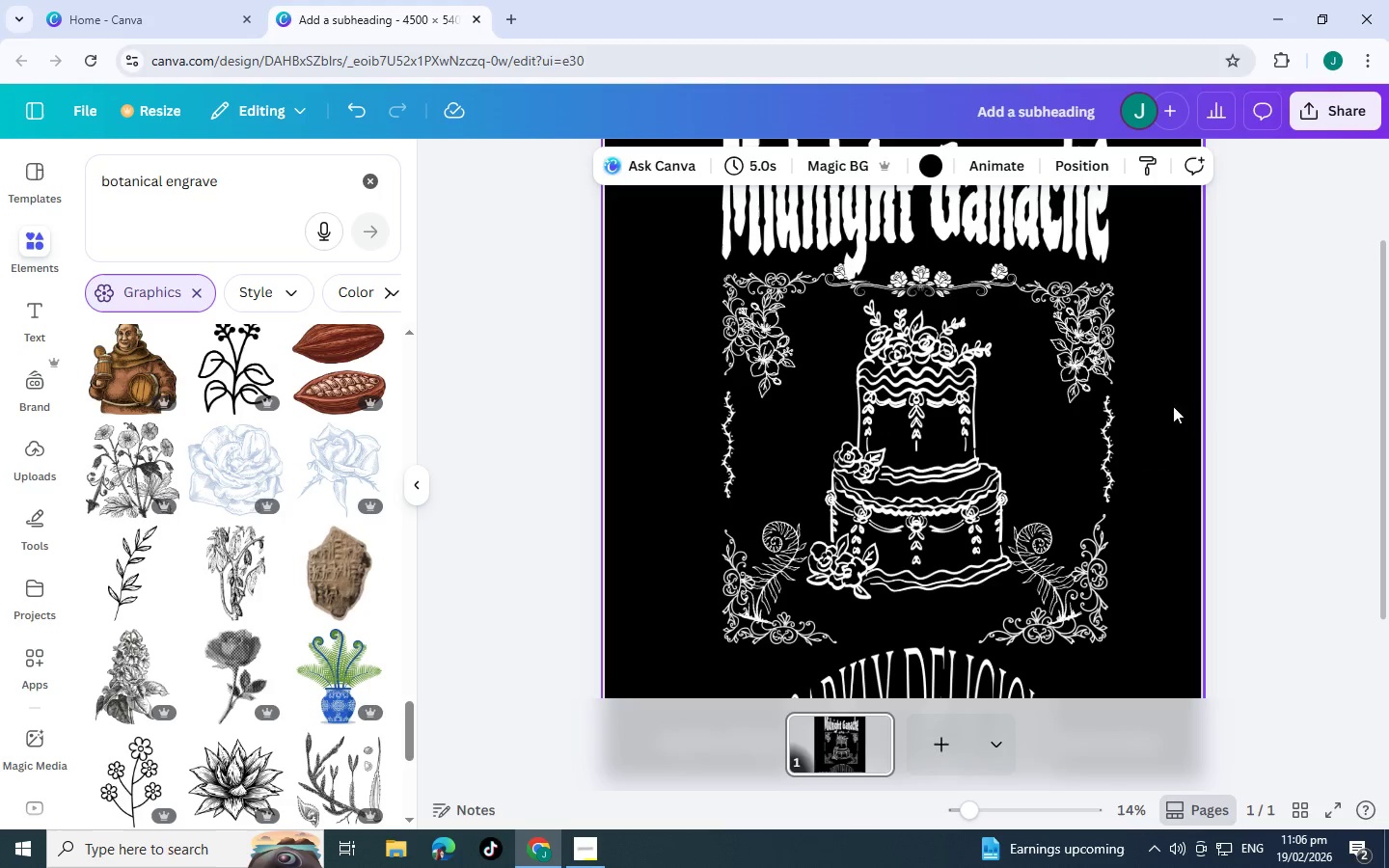 
scroll: coordinate [1114, 444], scroll_direction: up, amount: 1.0
 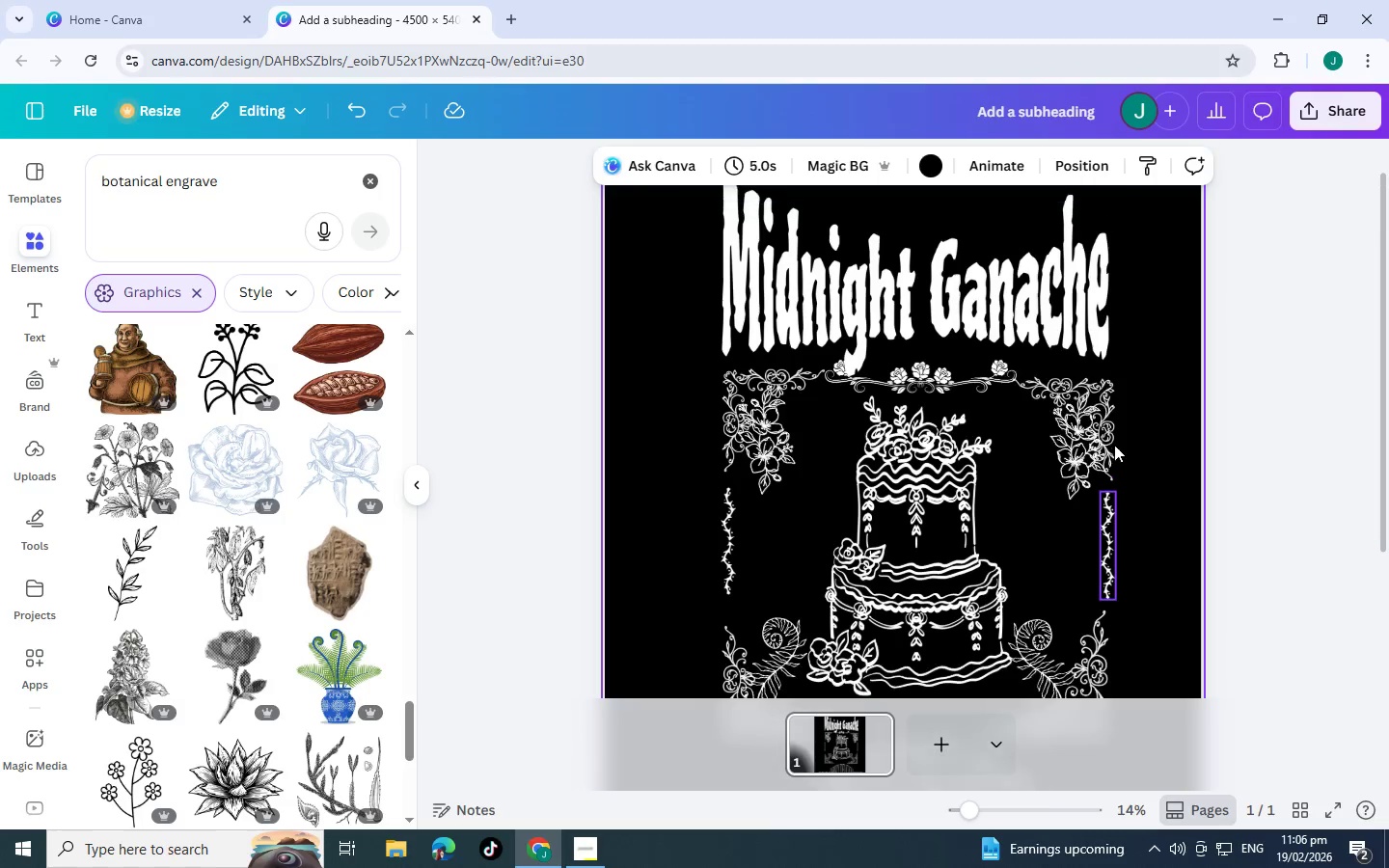 
scroll: coordinate [1114, 445], scroll_direction: down, amount: 2.0
 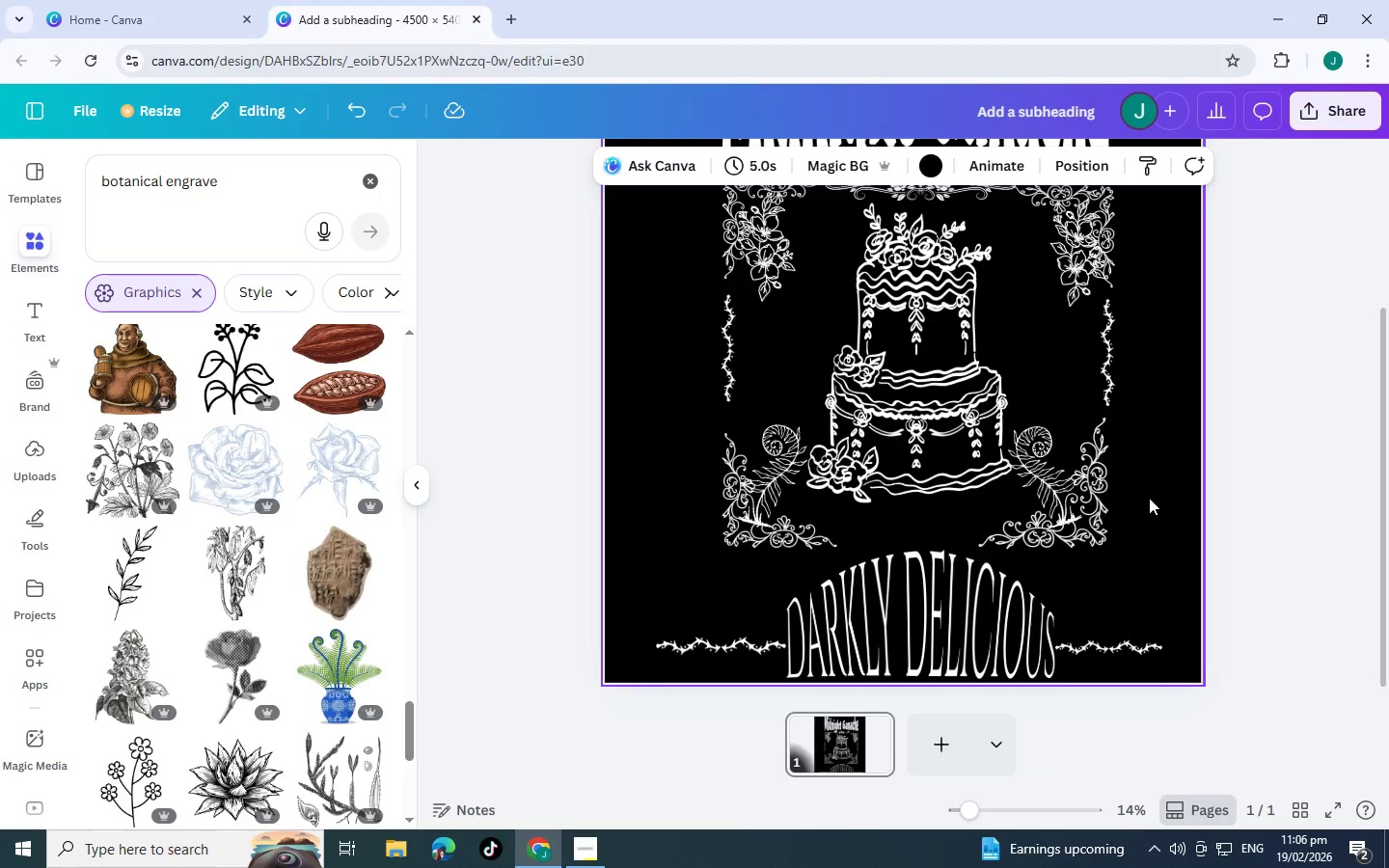 
scroll: coordinate [1021, 451], scroll_direction: up, amount: 2.0
 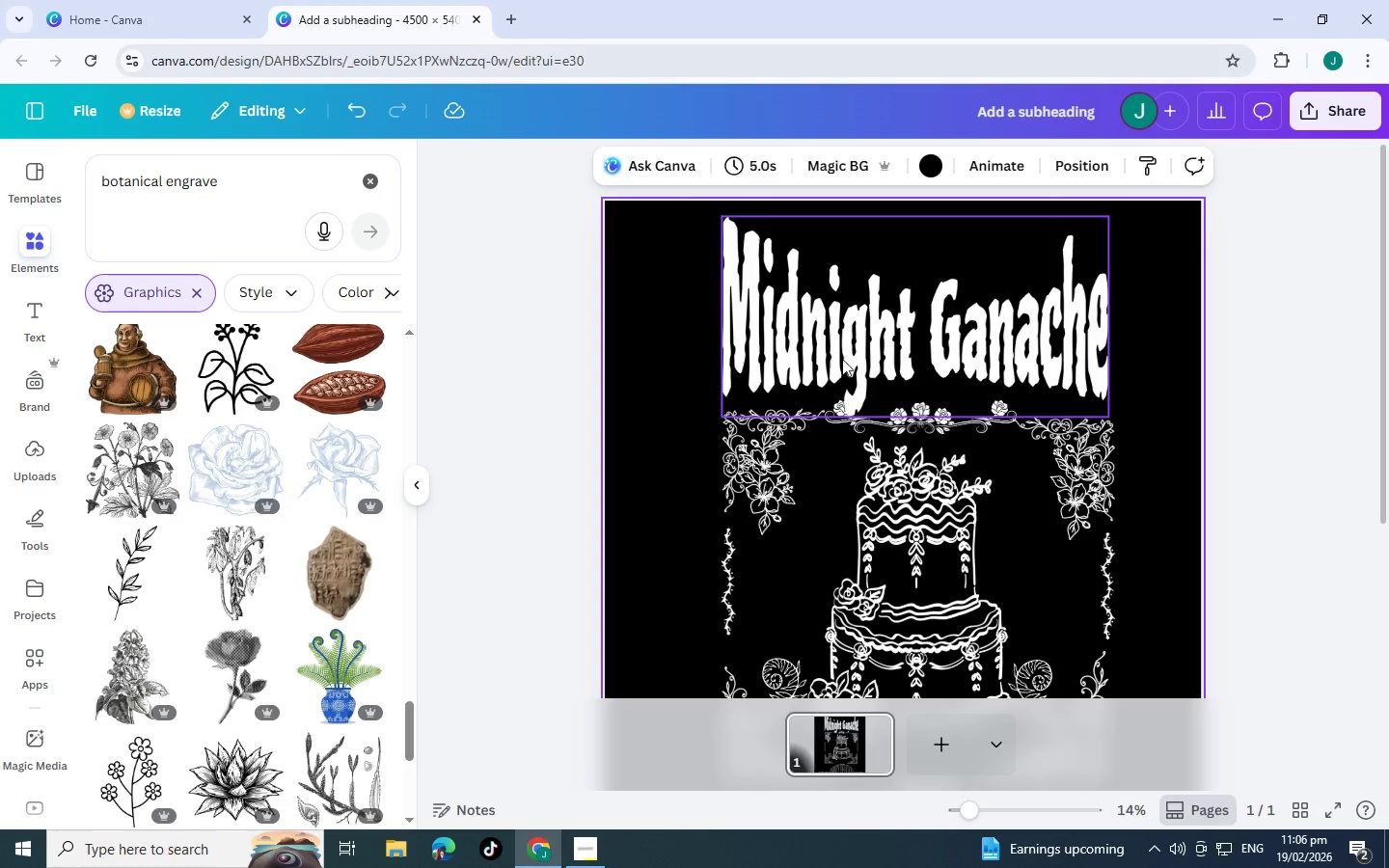 
left_click([882, 361])
 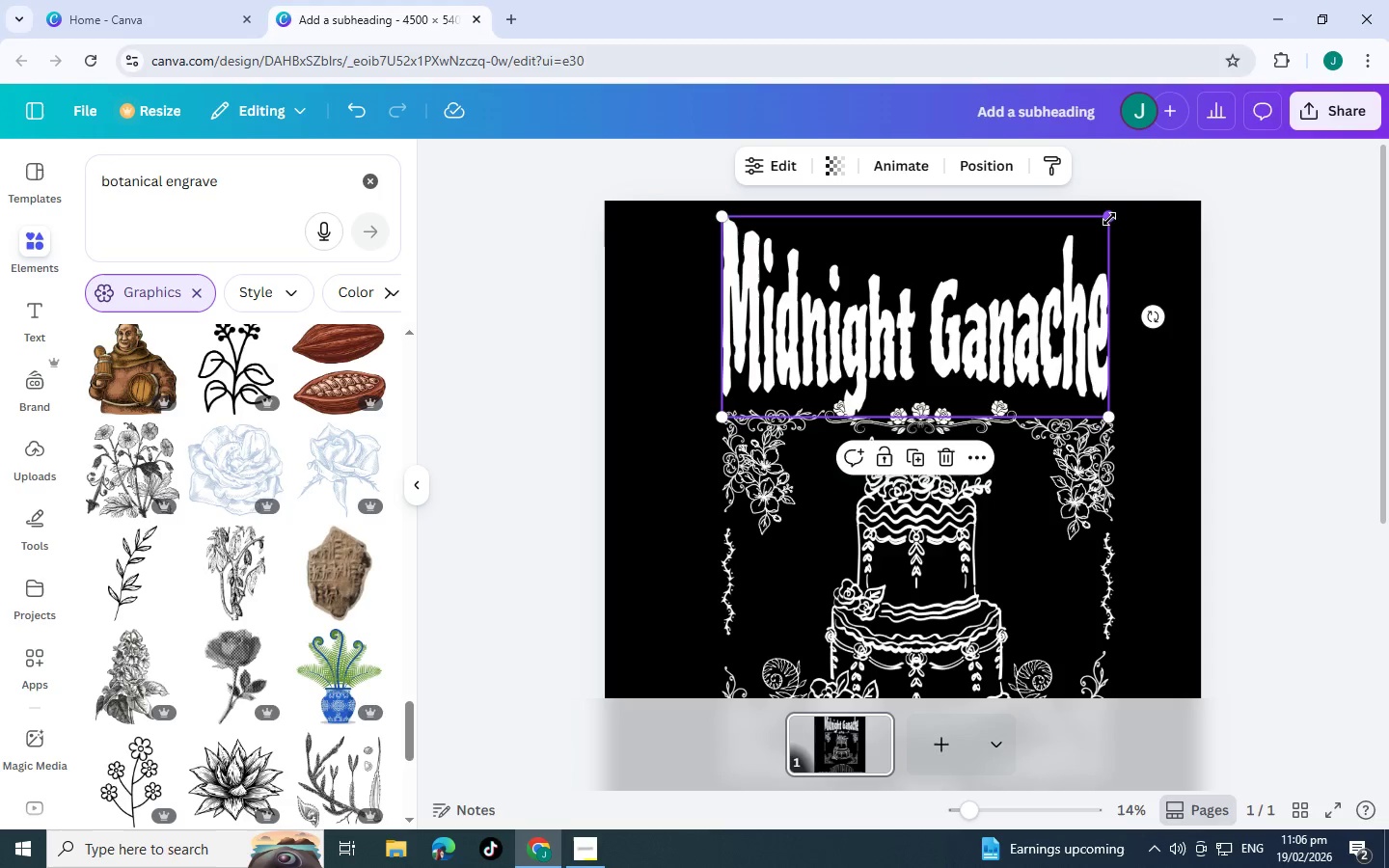 
left_click_drag(start_coordinate=[1109, 218], to_coordinate=[1095, 226])
 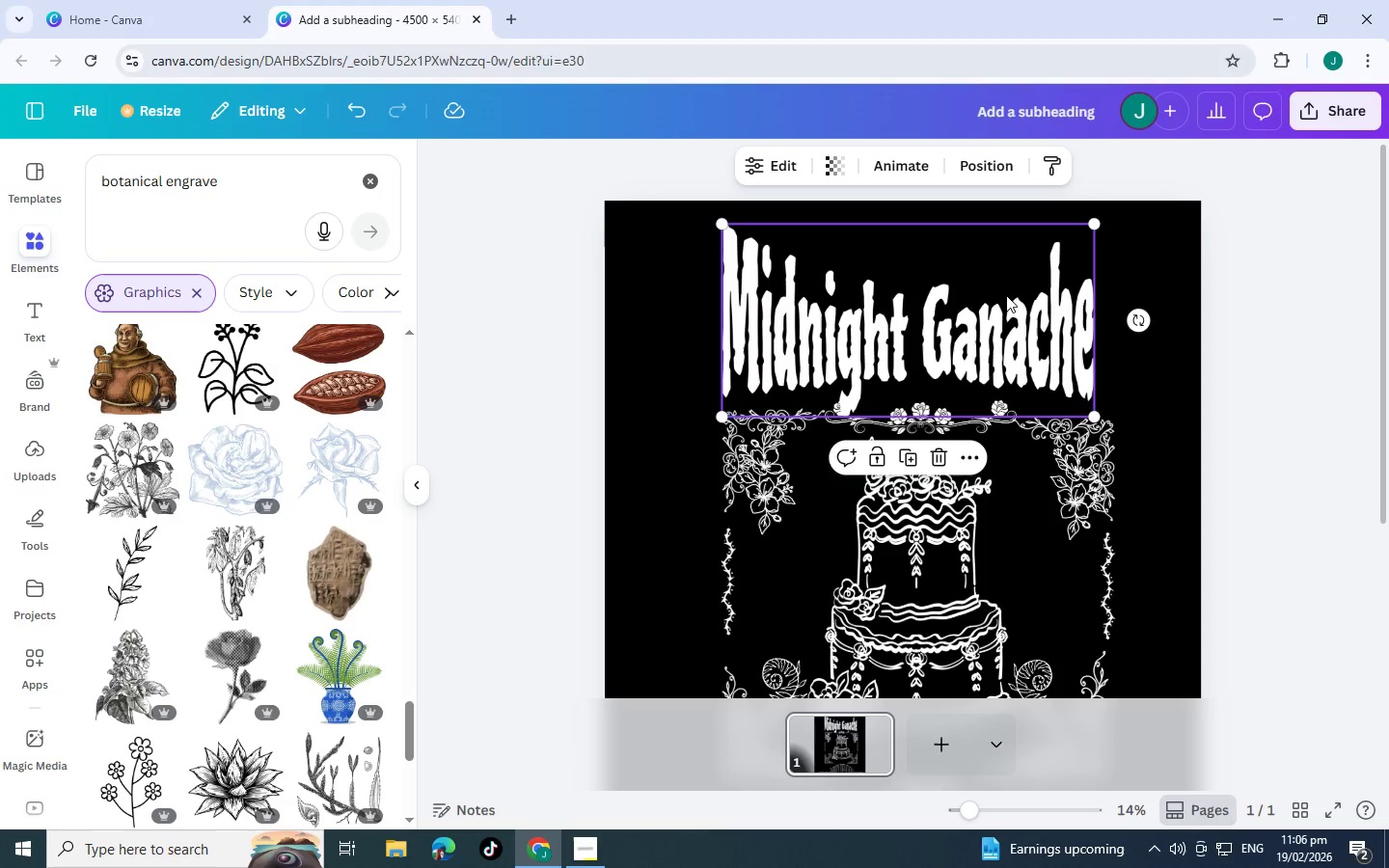 
left_click_drag(start_coordinate=[1006, 295], to_coordinate=[1007, 278])
 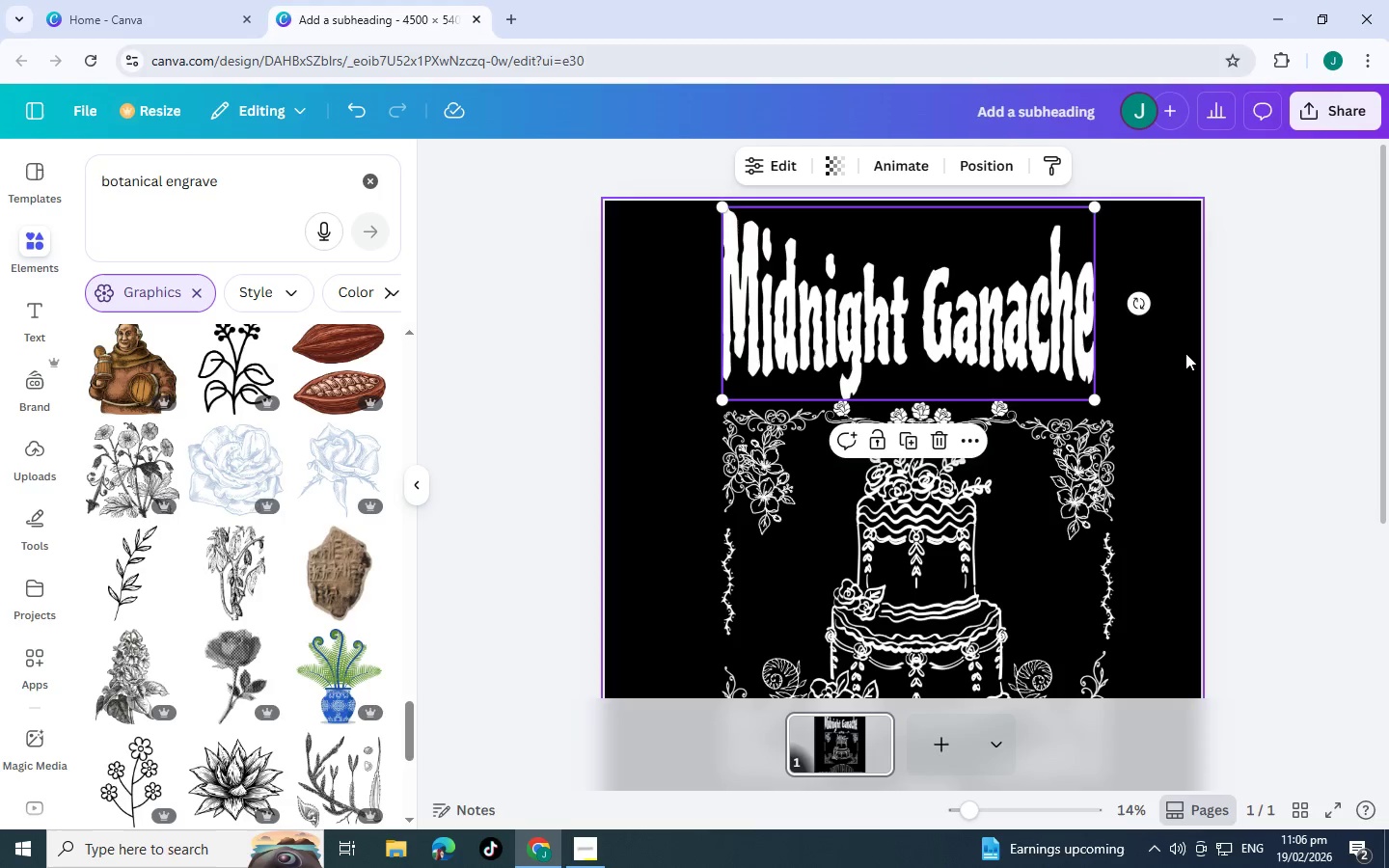 
left_click([1185, 353])
 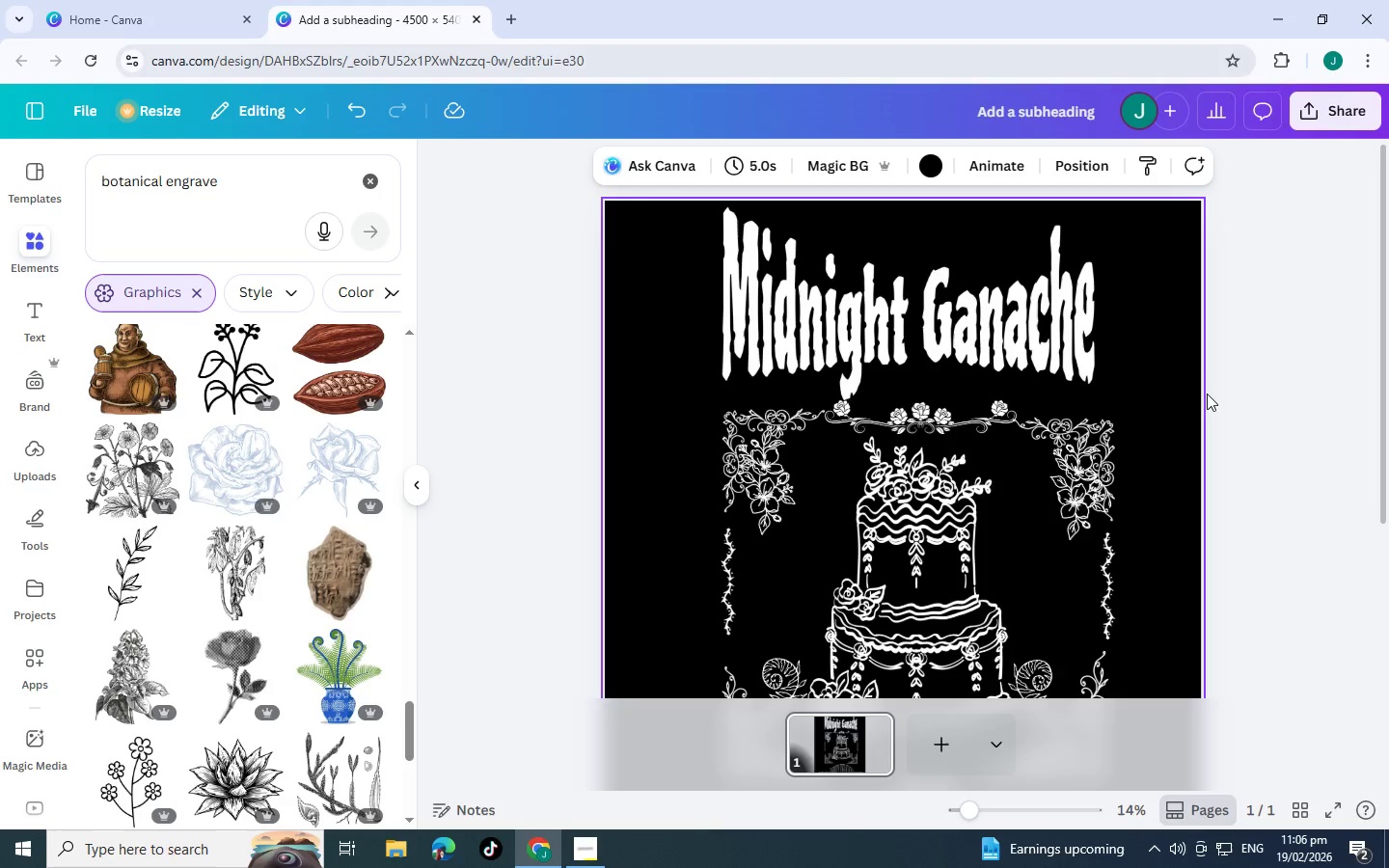 
scroll: coordinate [1181, 441], scroll_direction: down, amount: 2.0
 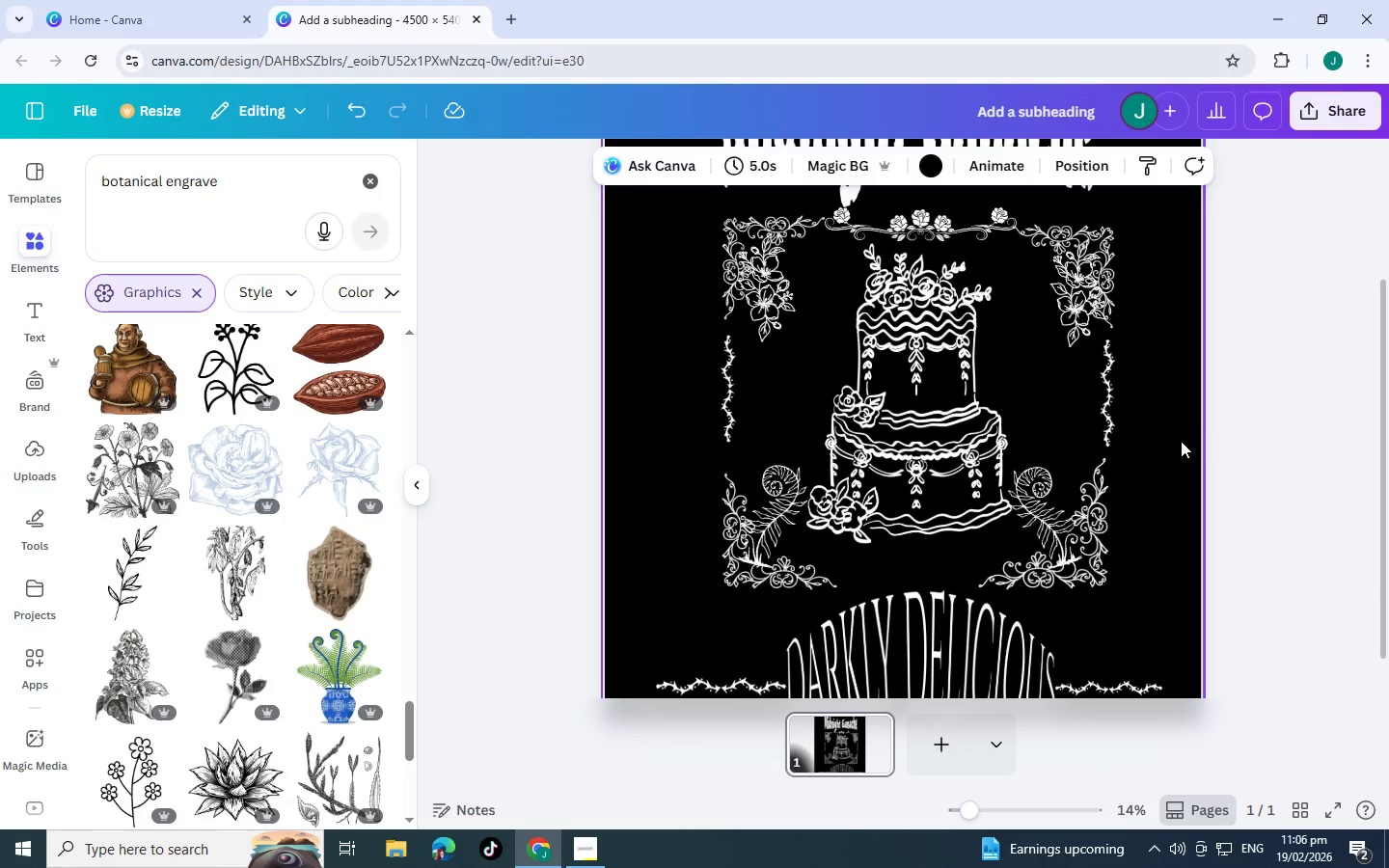 
scroll: coordinate [1181, 436], scroll_direction: up, amount: 3.0
 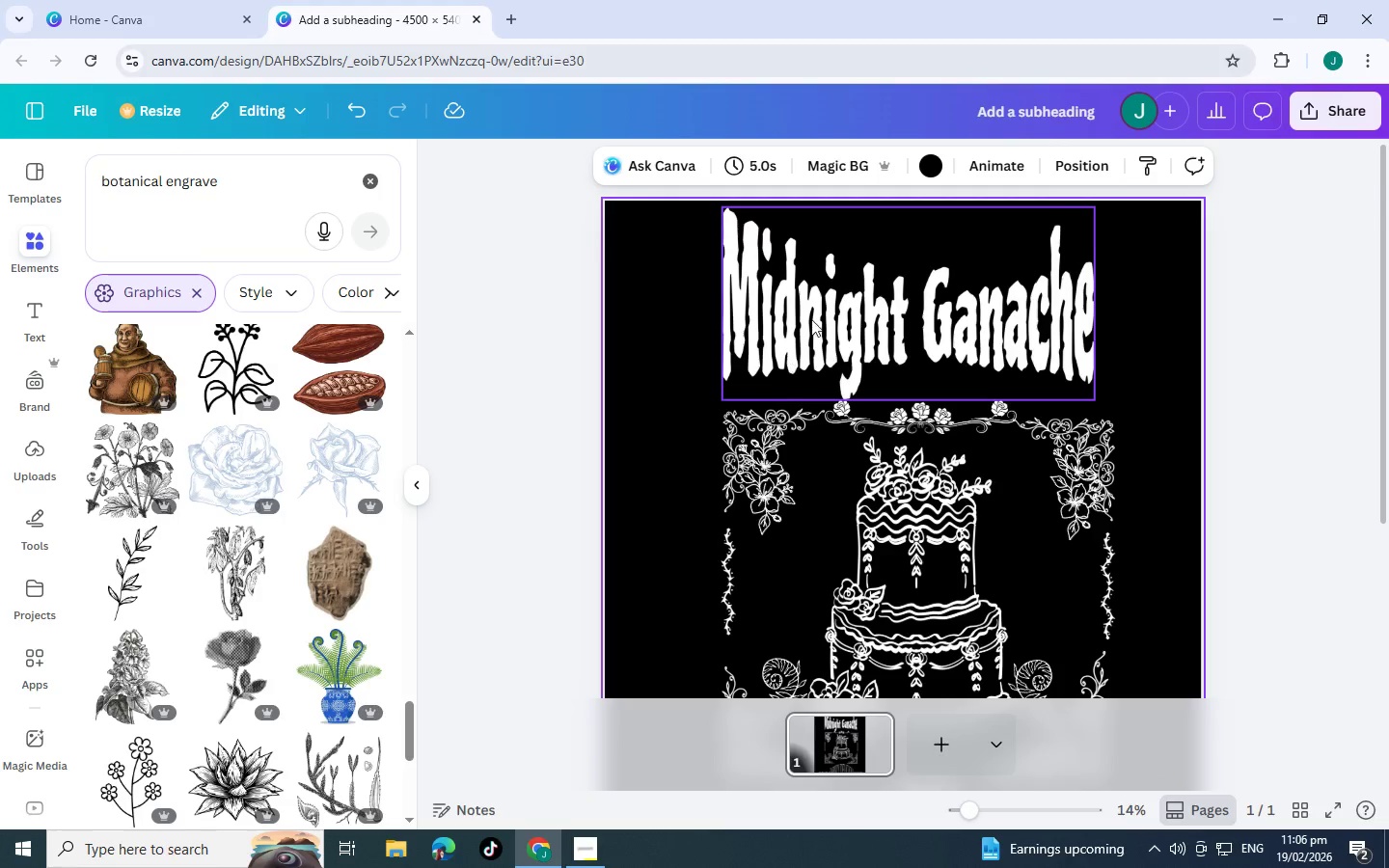 
left_click([812, 316])
 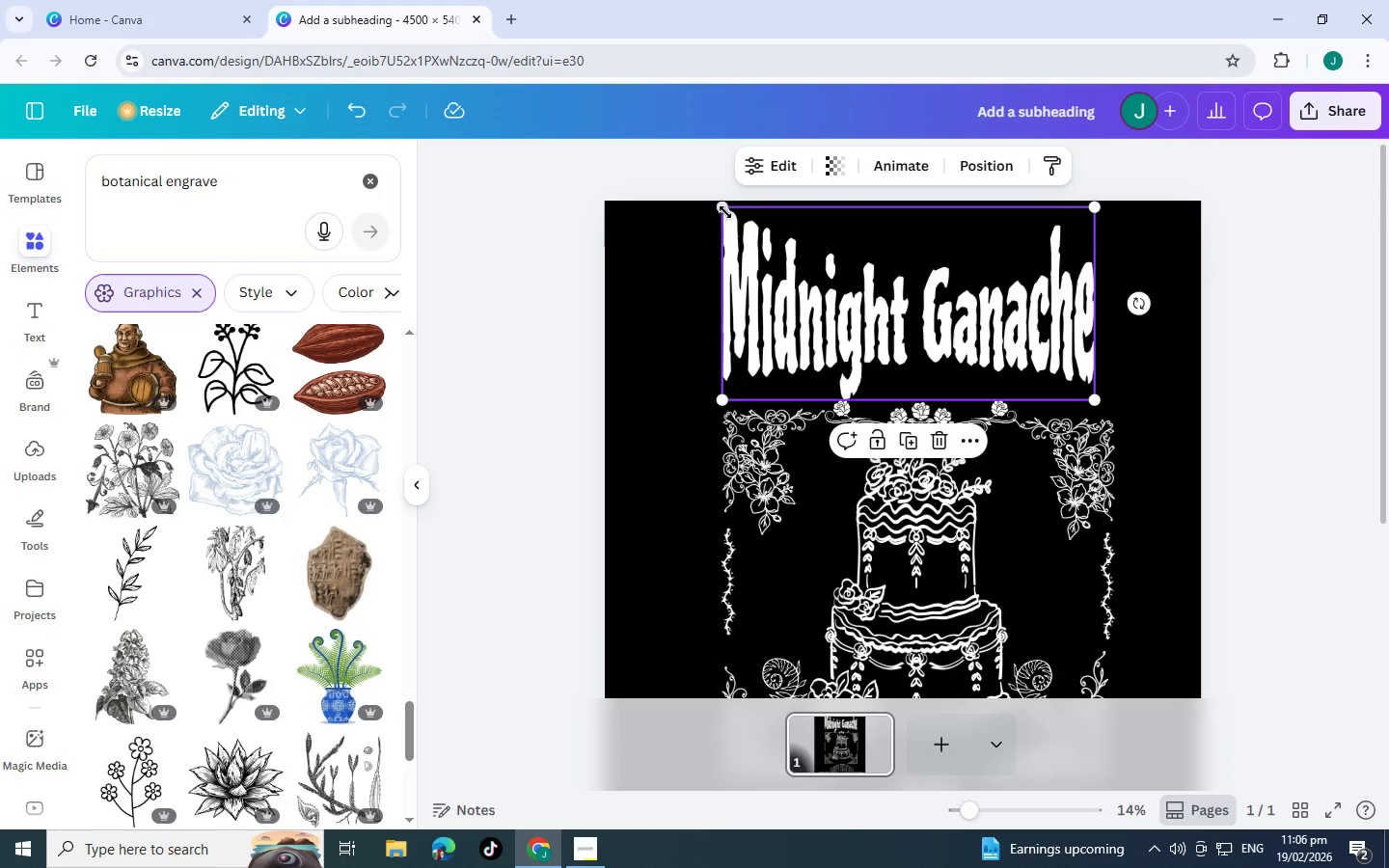 
left_click_drag(start_coordinate=[723, 210], to_coordinate=[691, 204])
 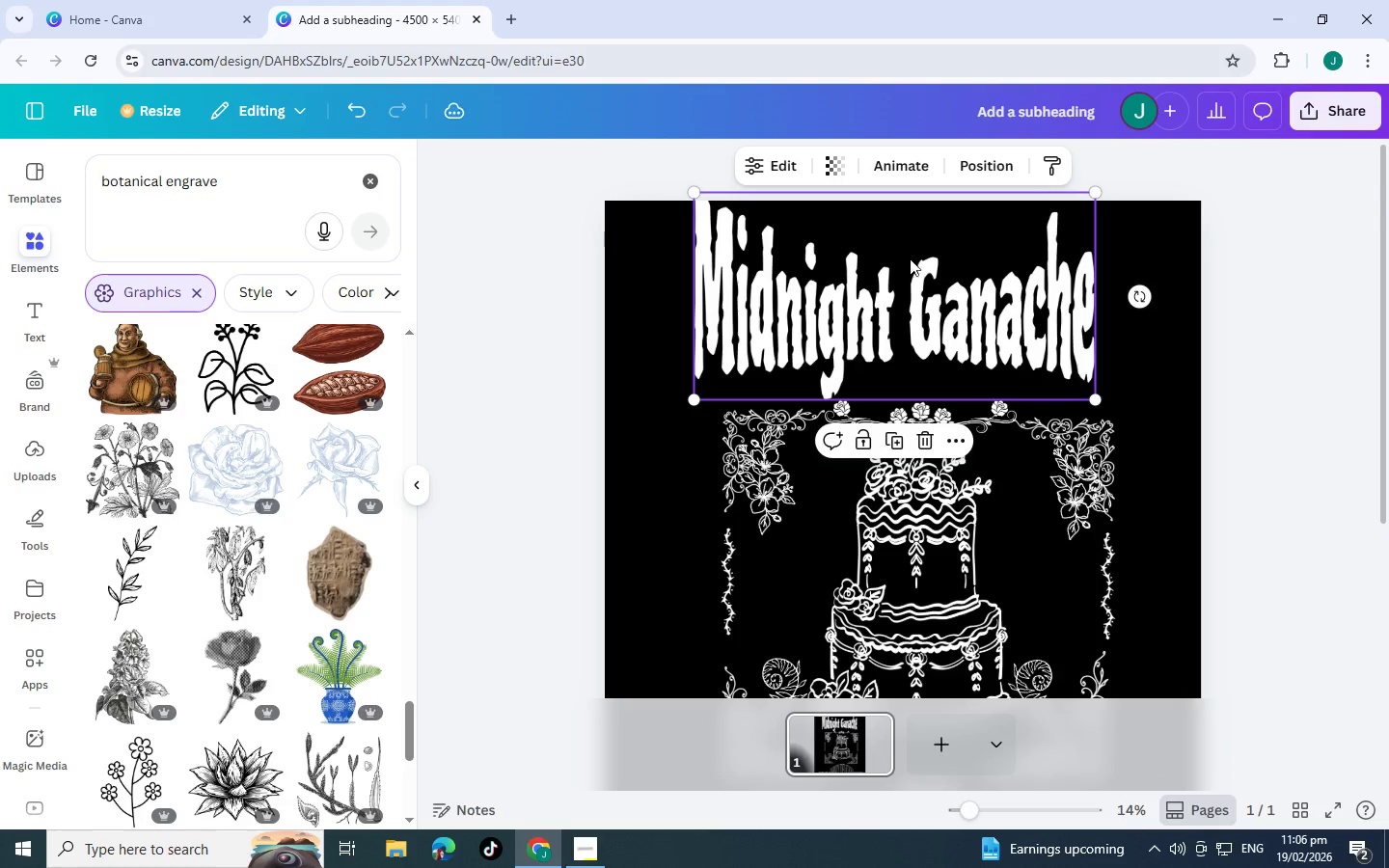 
left_click_drag(start_coordinate=[911, 258], to_coordinate=[927, 268])
 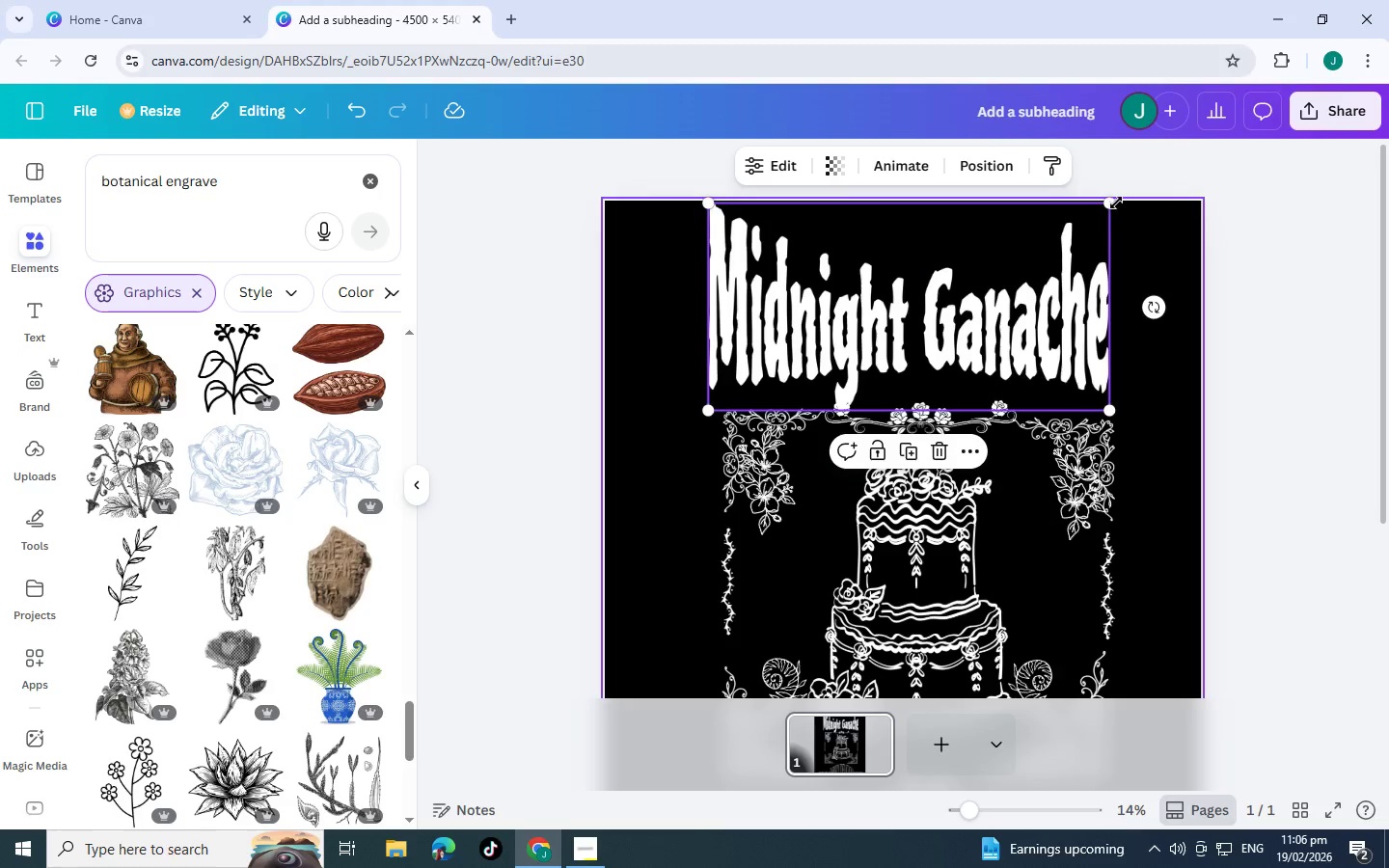 
left_click_drag(start_coordinate=[1111, 203], to_coordinate=[1093, 211])
 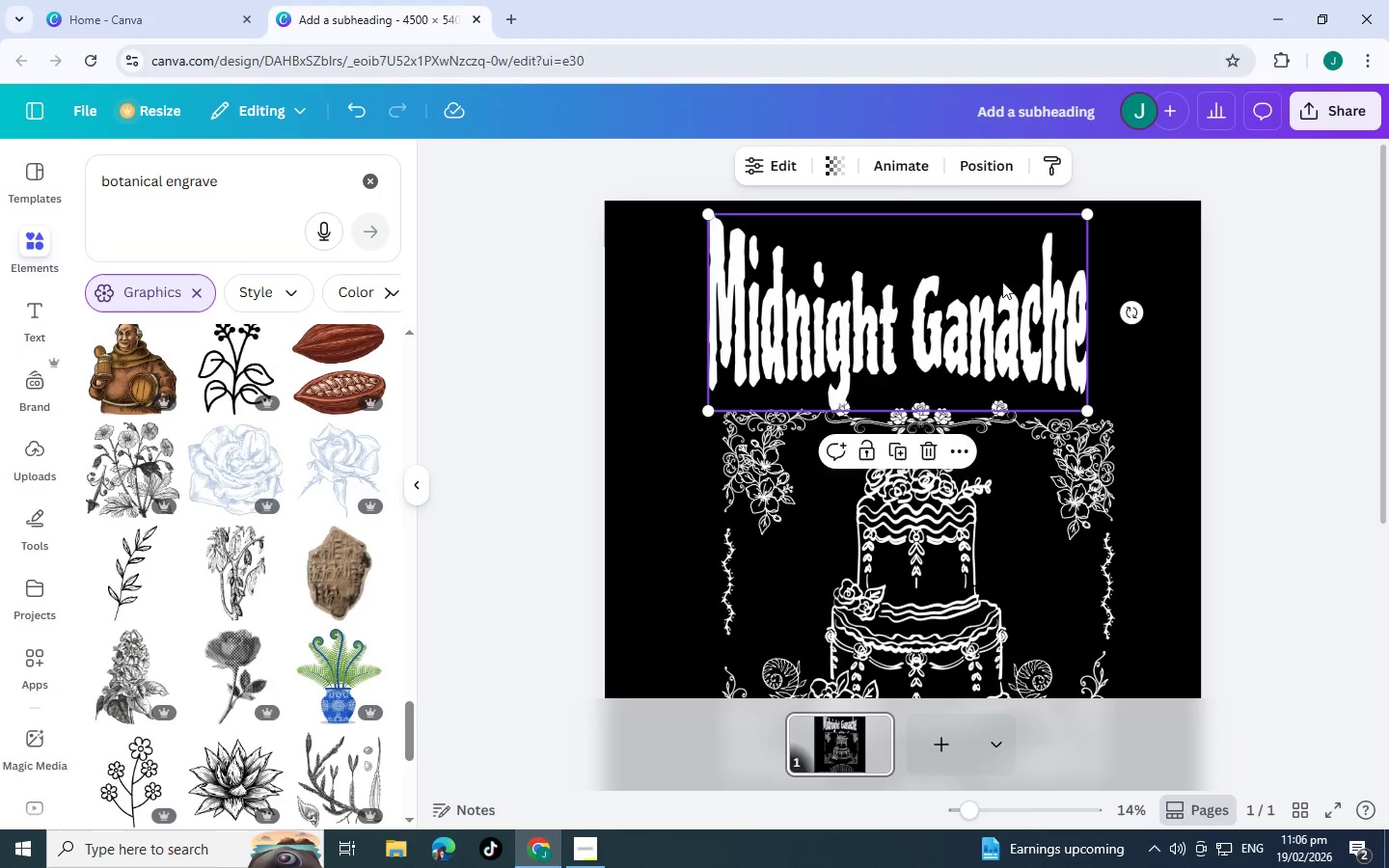 
left_click_drag(start_coordinate=[1002, 282], to_coordinate=[1018, 268])
 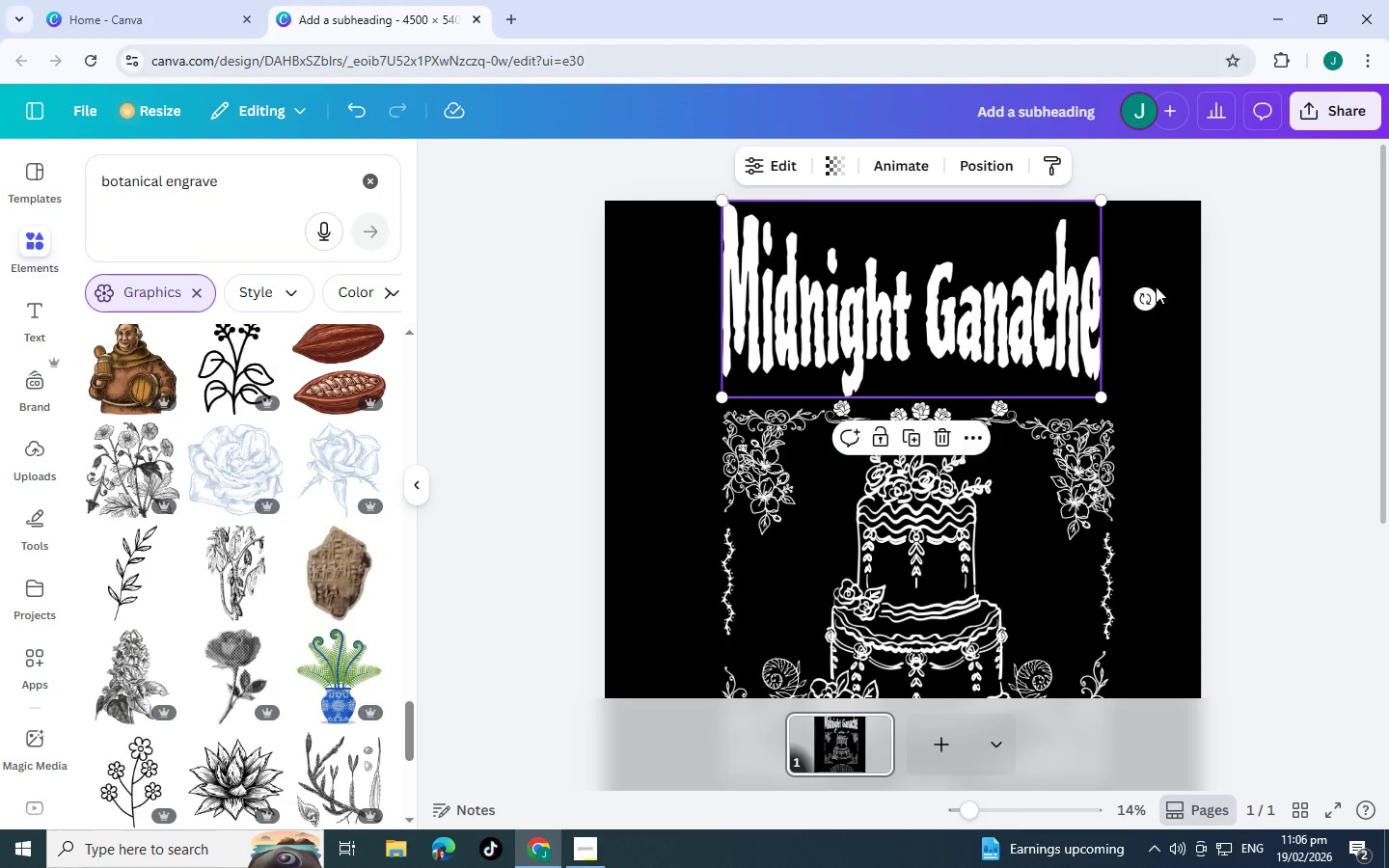 
left_click([1157, 286])
 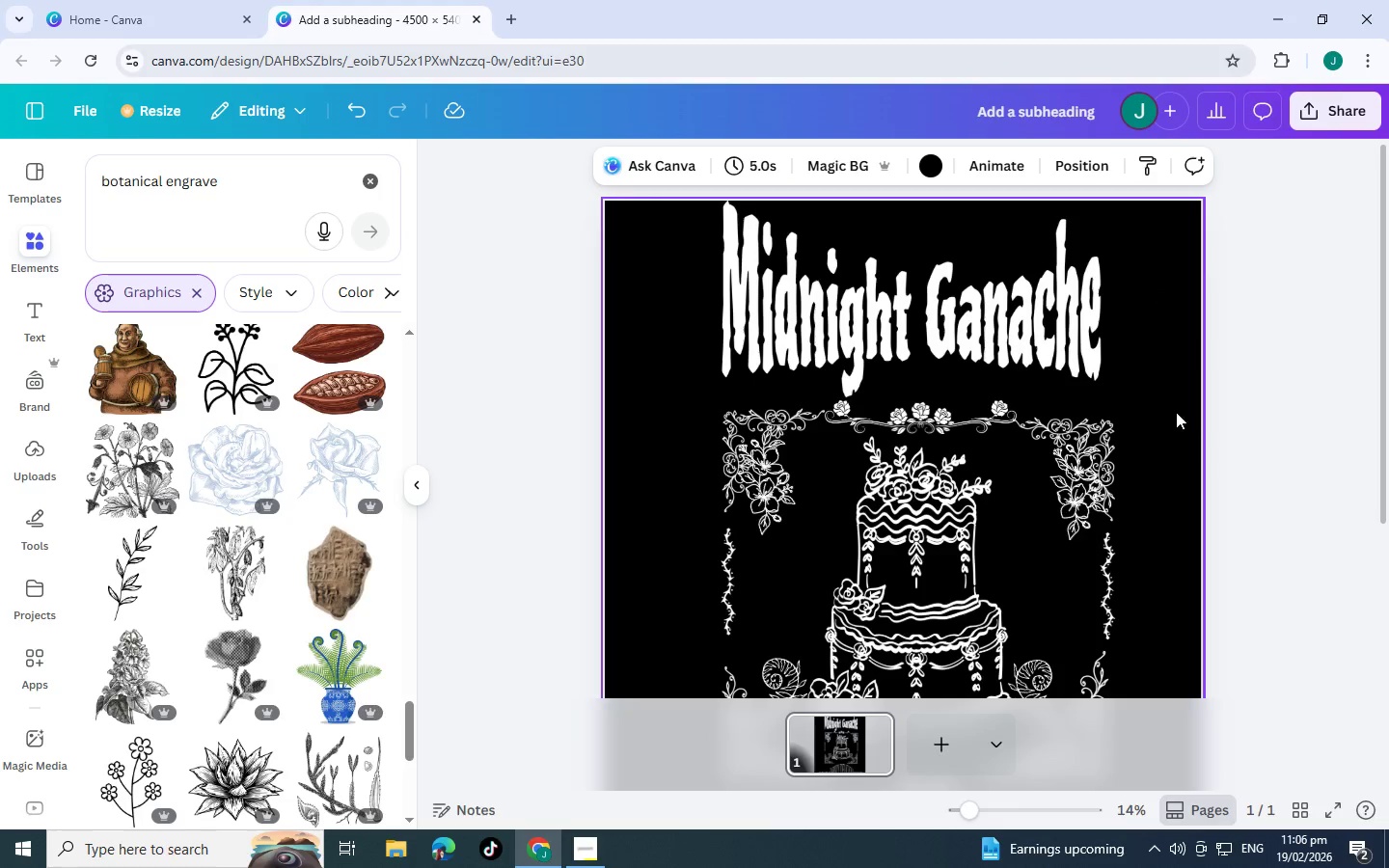 
scroll: coordinate [1141, 432], scroll_direction: down, amount: 3.0
 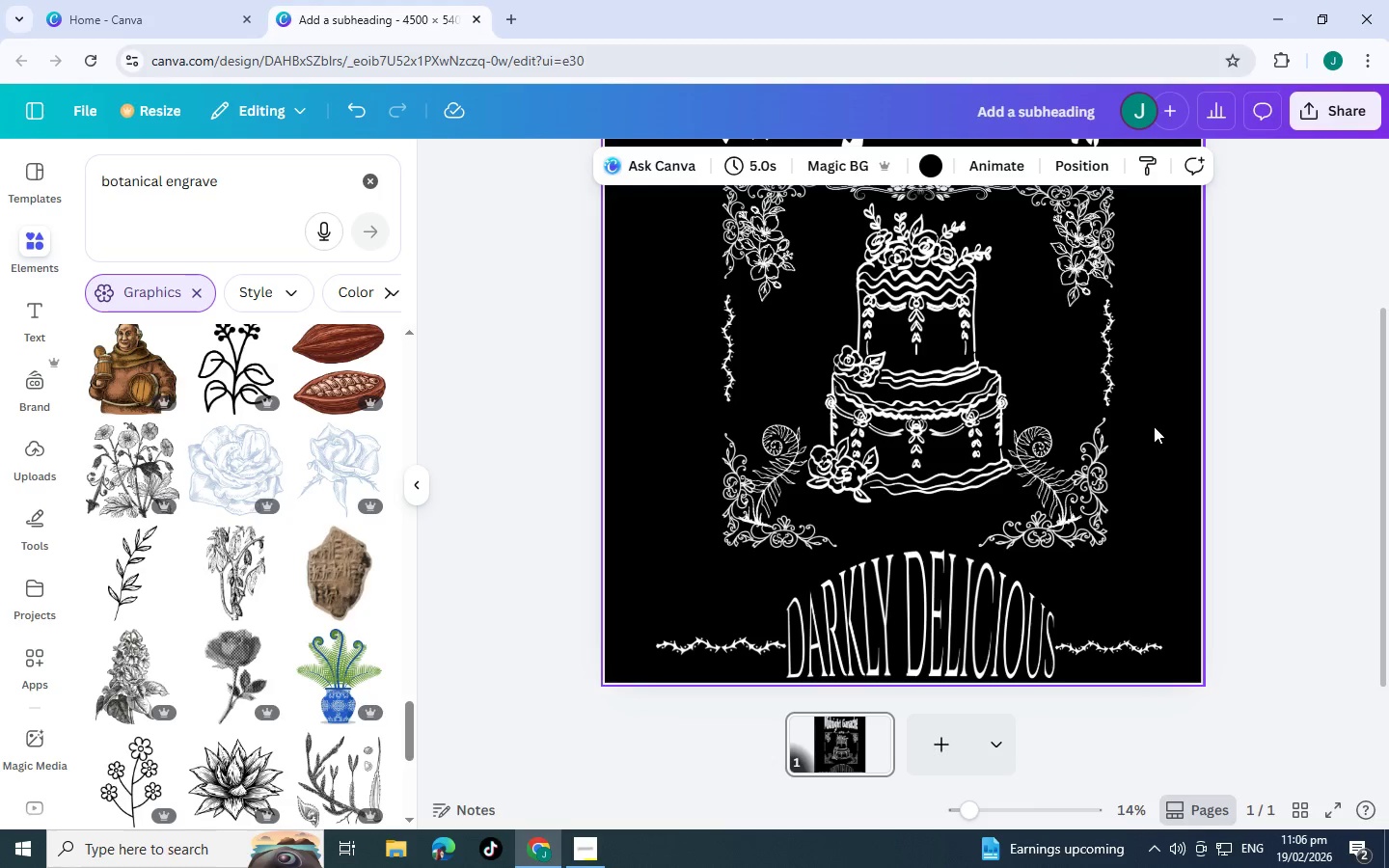 
scroll: coordinate [1148, 443], scroll_direction: none, amount: 0.0
 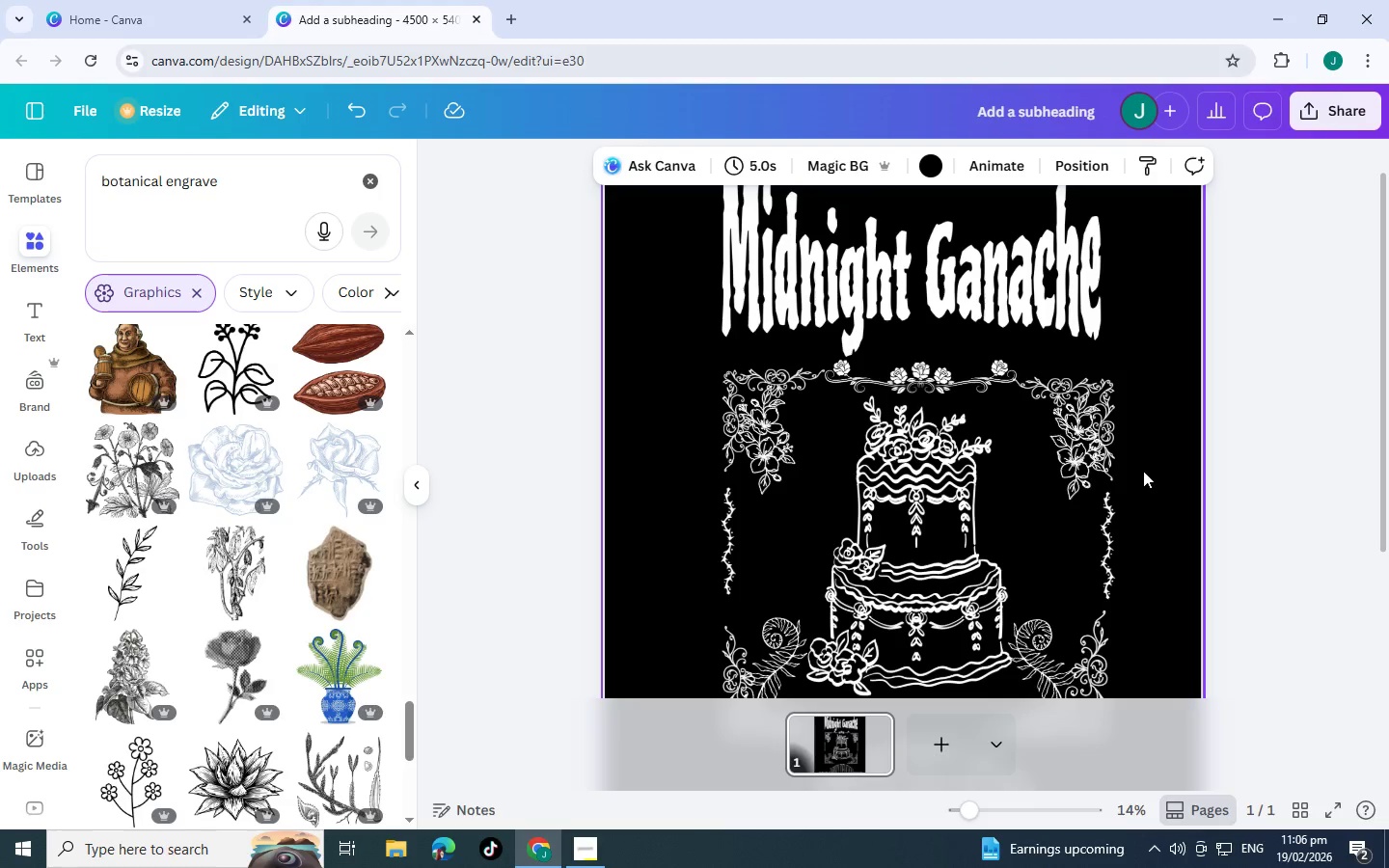 
scroll: coordinate [1142, 473], scroll_direction: down, amount: 4.0
 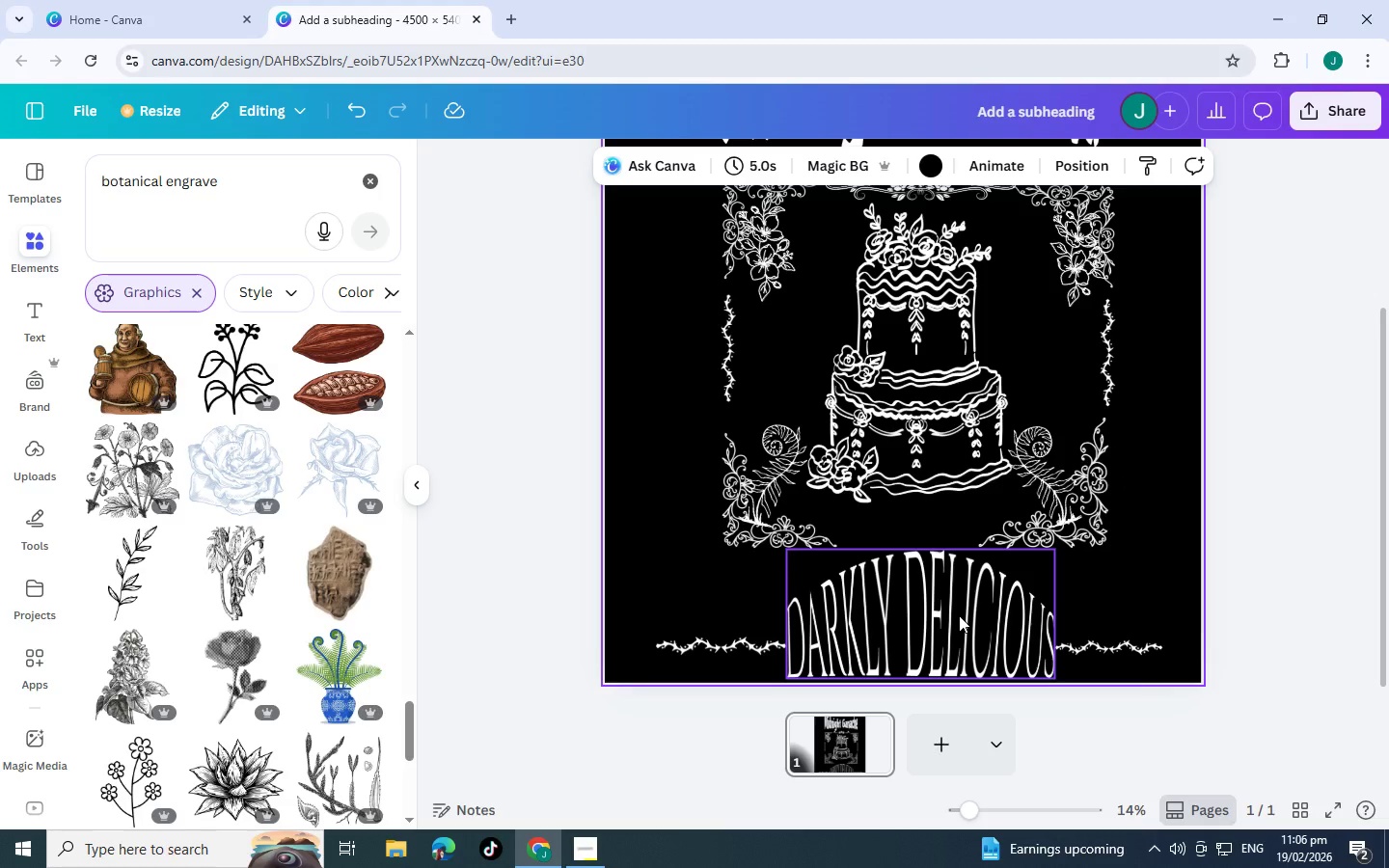 
left_click([959, 615])
 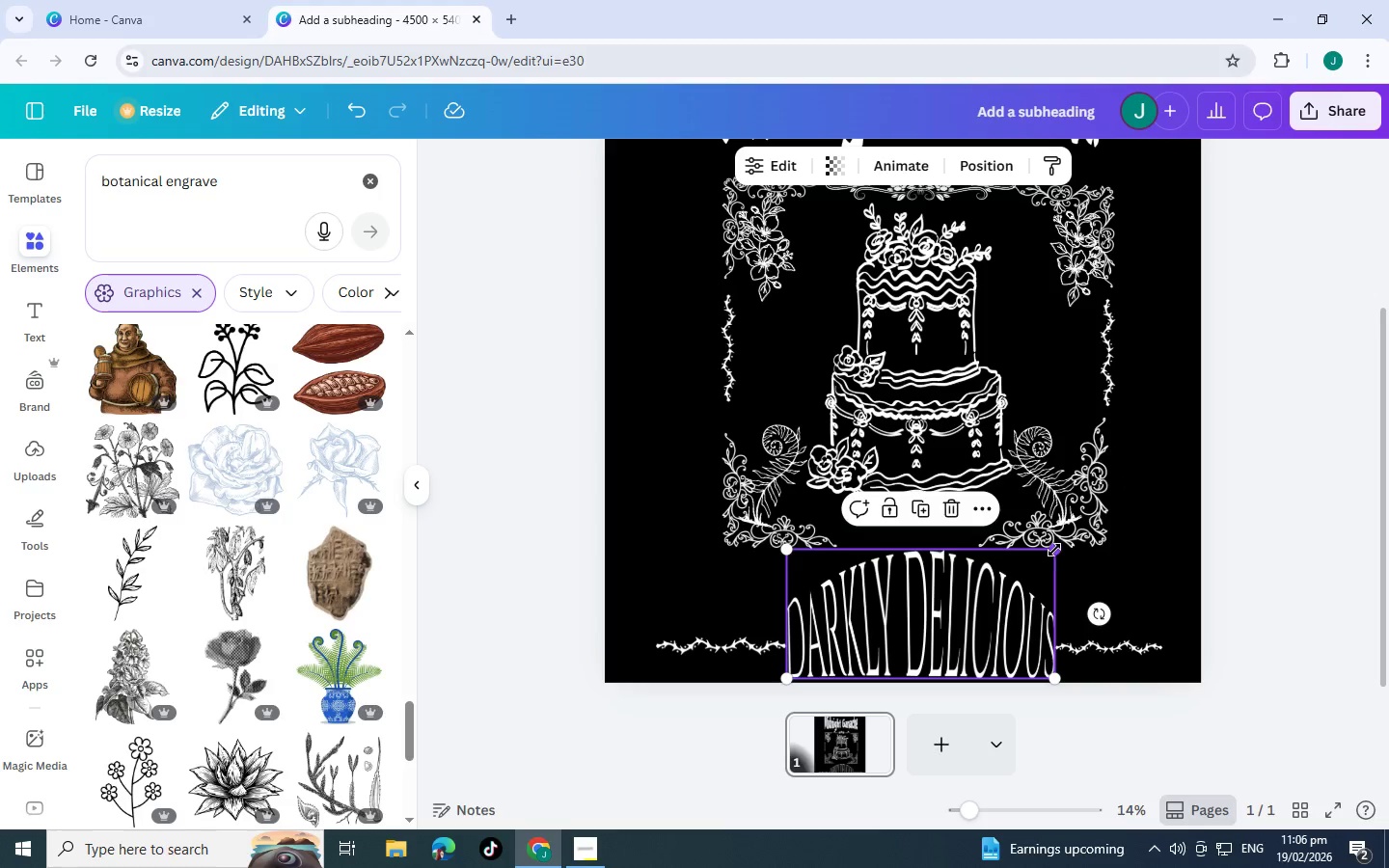 
left_click_drag(start_coordinate=[1054, 550], to_coordinate=[1011, 577])
 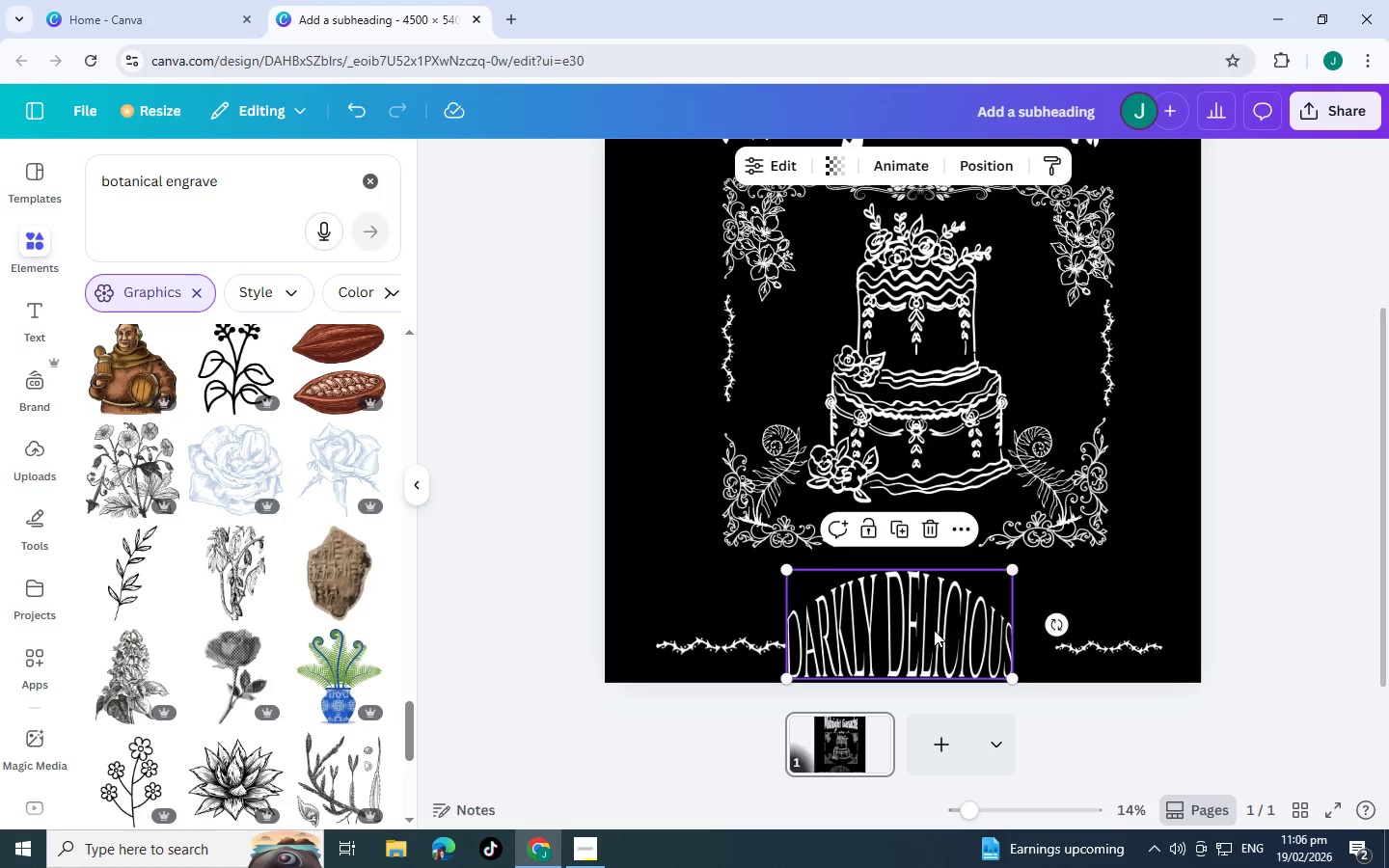 
left_click_drag(start_coordinate=[934, 630], to_coordinate=[949, 610])
 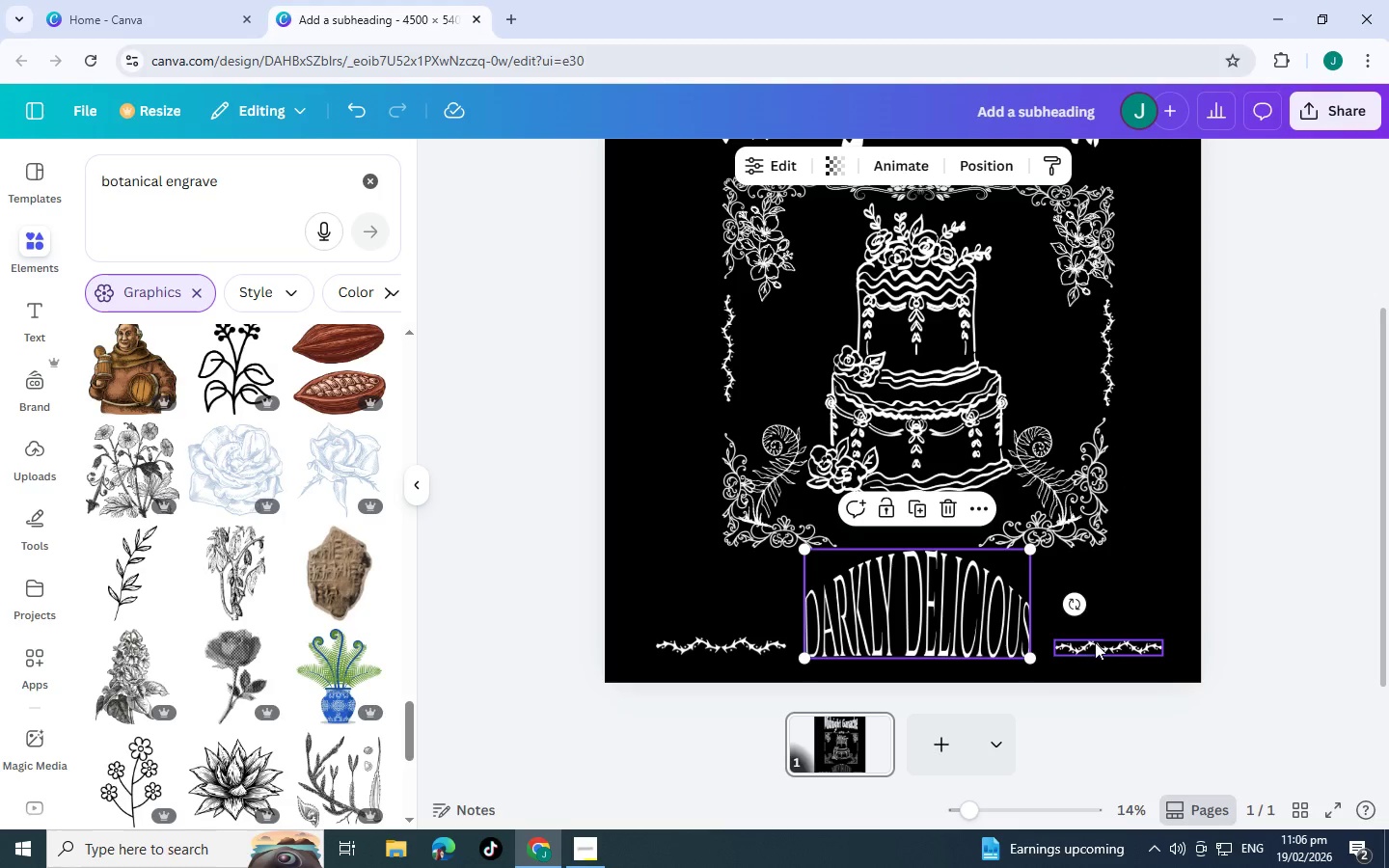 
left_click_drag(start_coordinate=[1095, 642], to_coordinate=[1070, 618])
 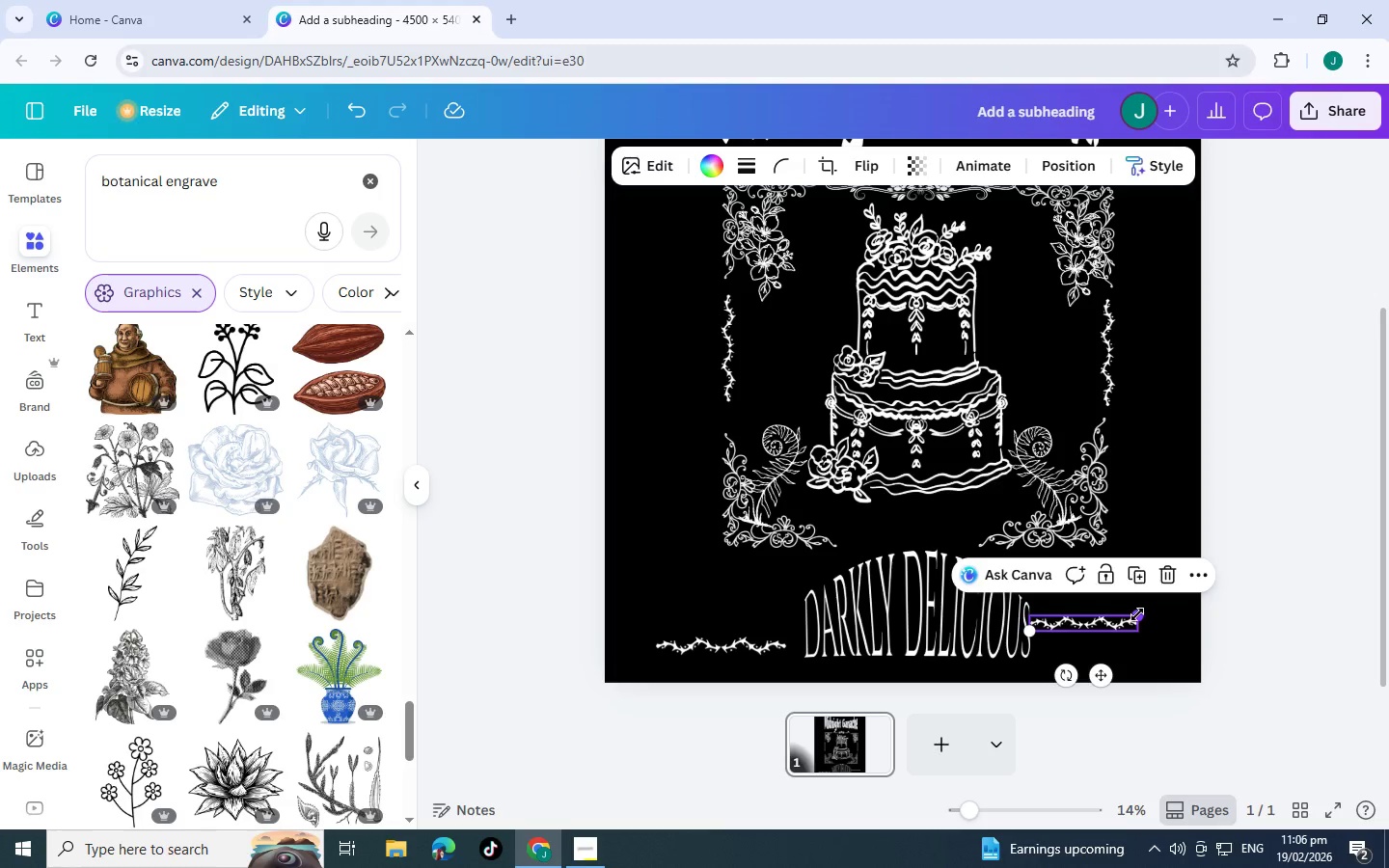 
left_click_drag(start_coordinate=[1137, 614], to_coordinate=[1107, 617])
 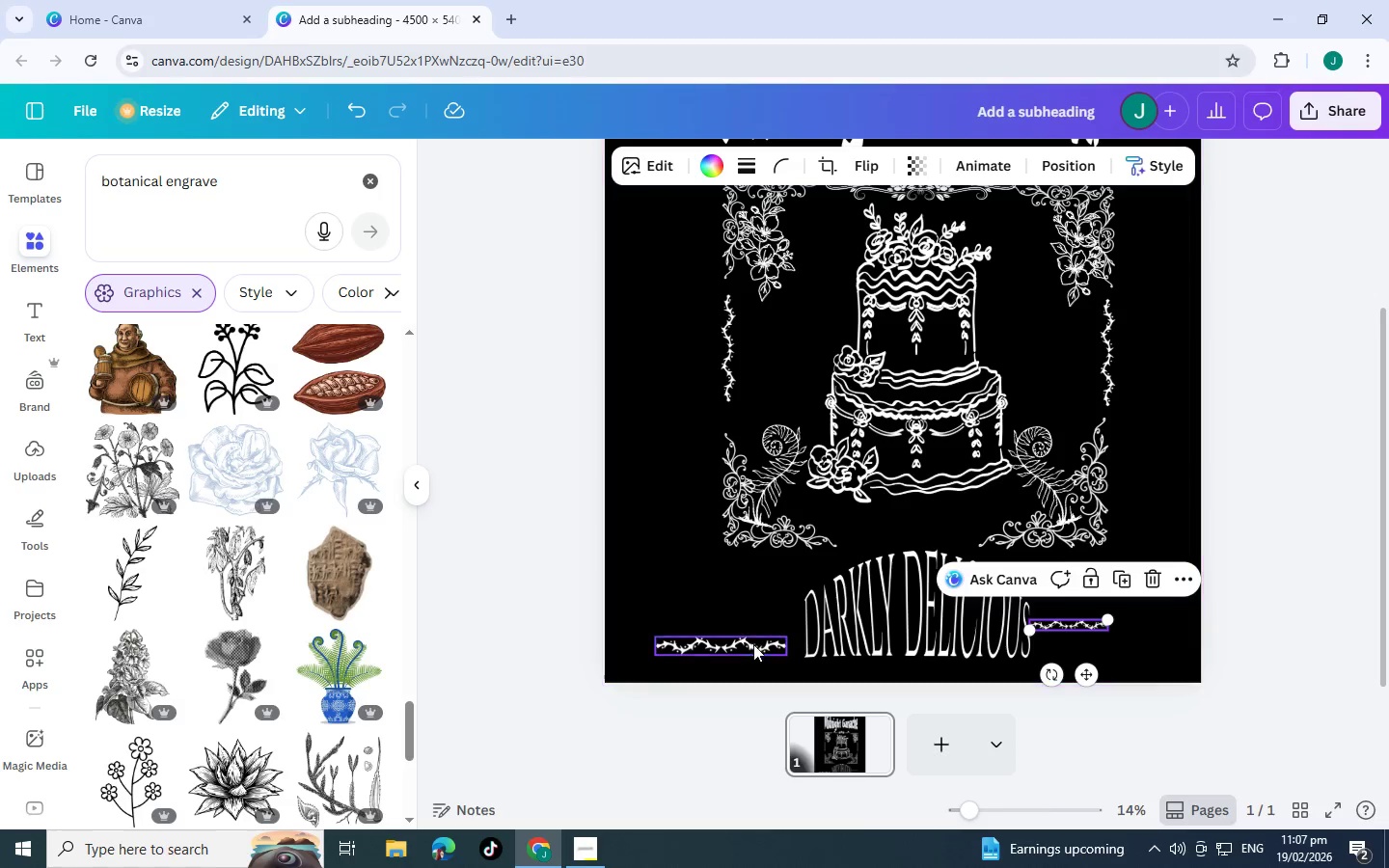 
left_click_drag(start_coordinate=[753, 644], to_coordinate=[773, 624])
 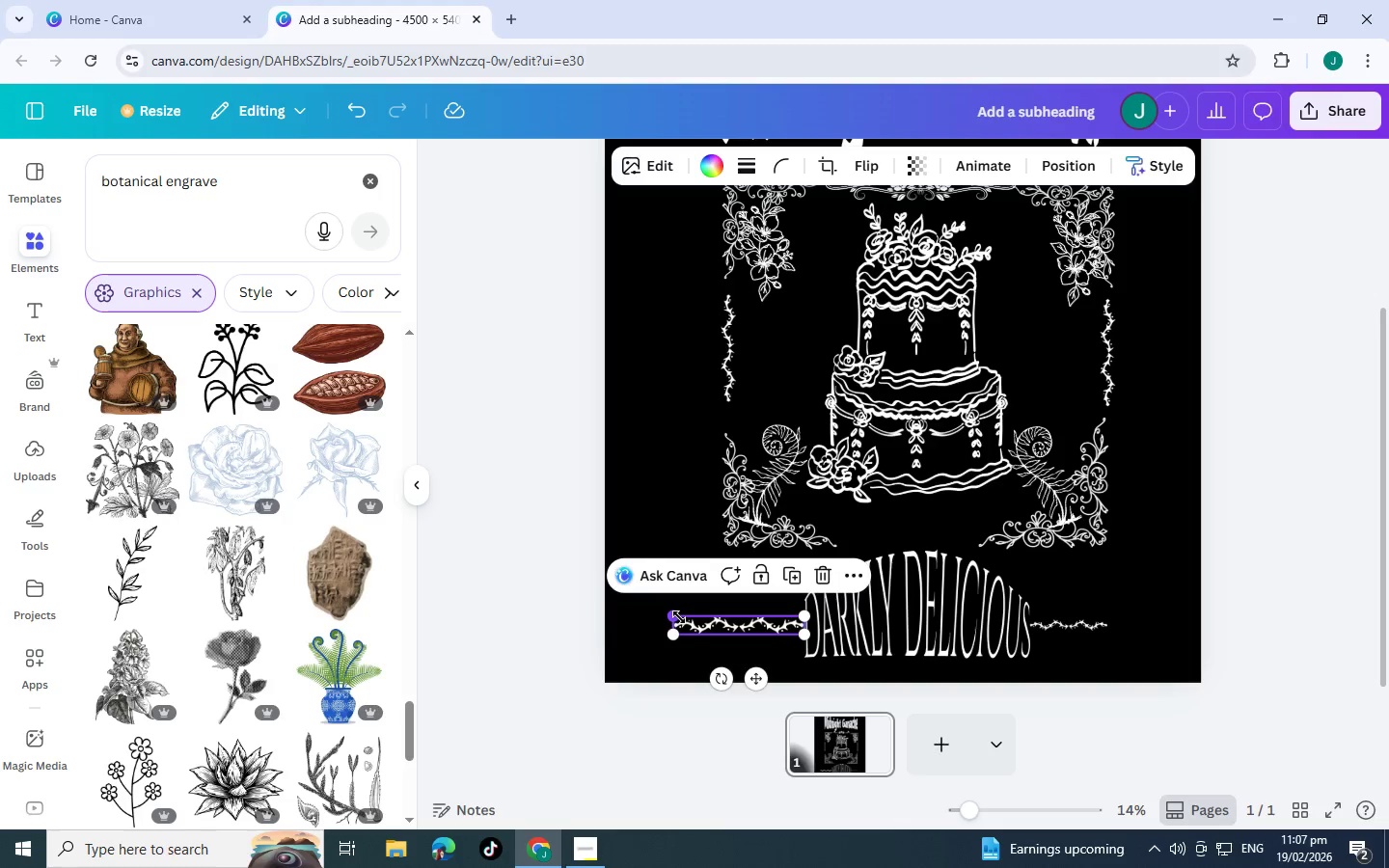 
left_click_drag(start_coordinate=[679, 617], to_coordinate=[728, 619])
 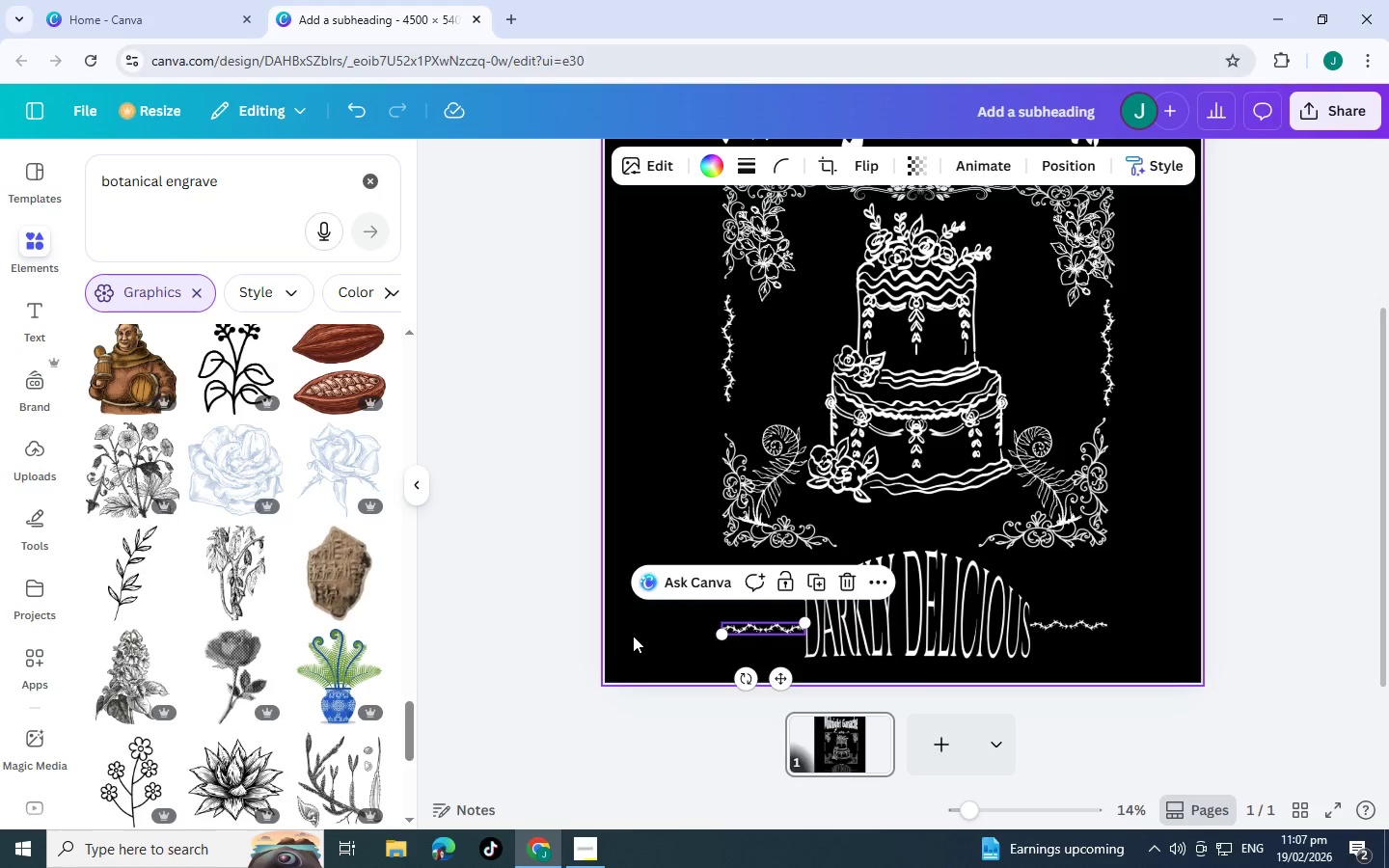 
left_click([633, 636])
 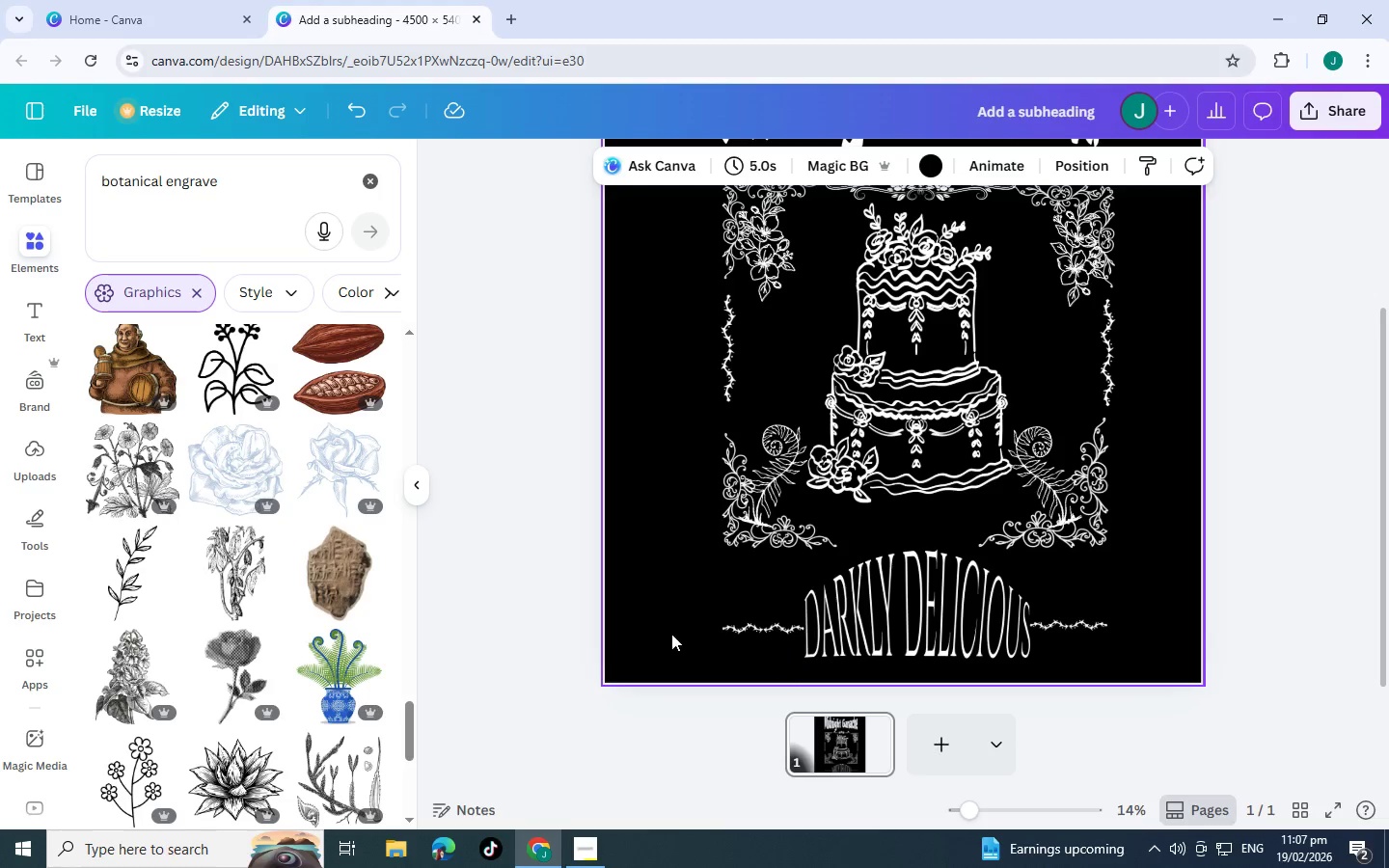 
scroll: coordinate [671, 634], scroll_direction: up, amount: 2.0
 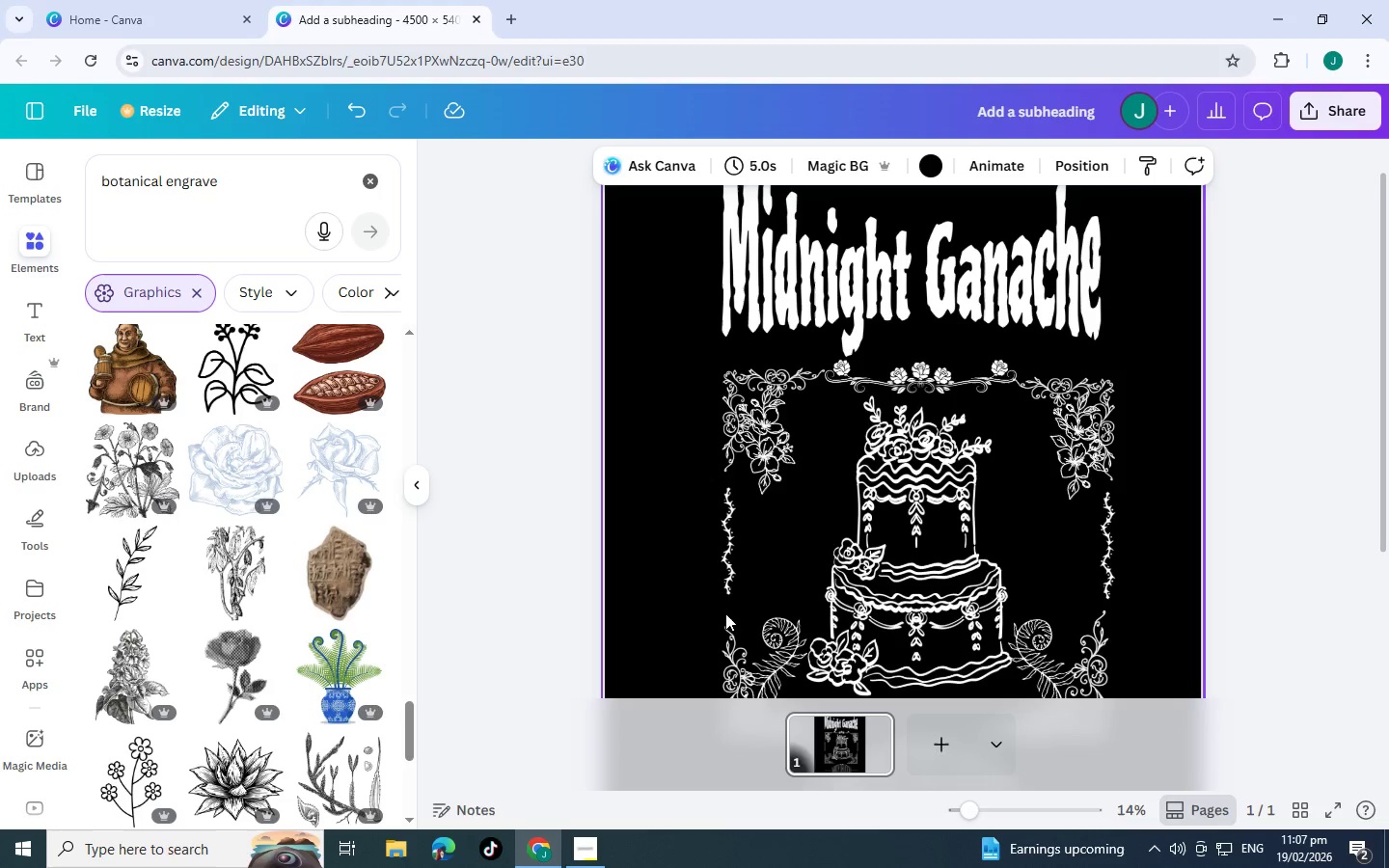 
scroll: coordinate [728, 609], scroll_direction: down, amount: 2.0
 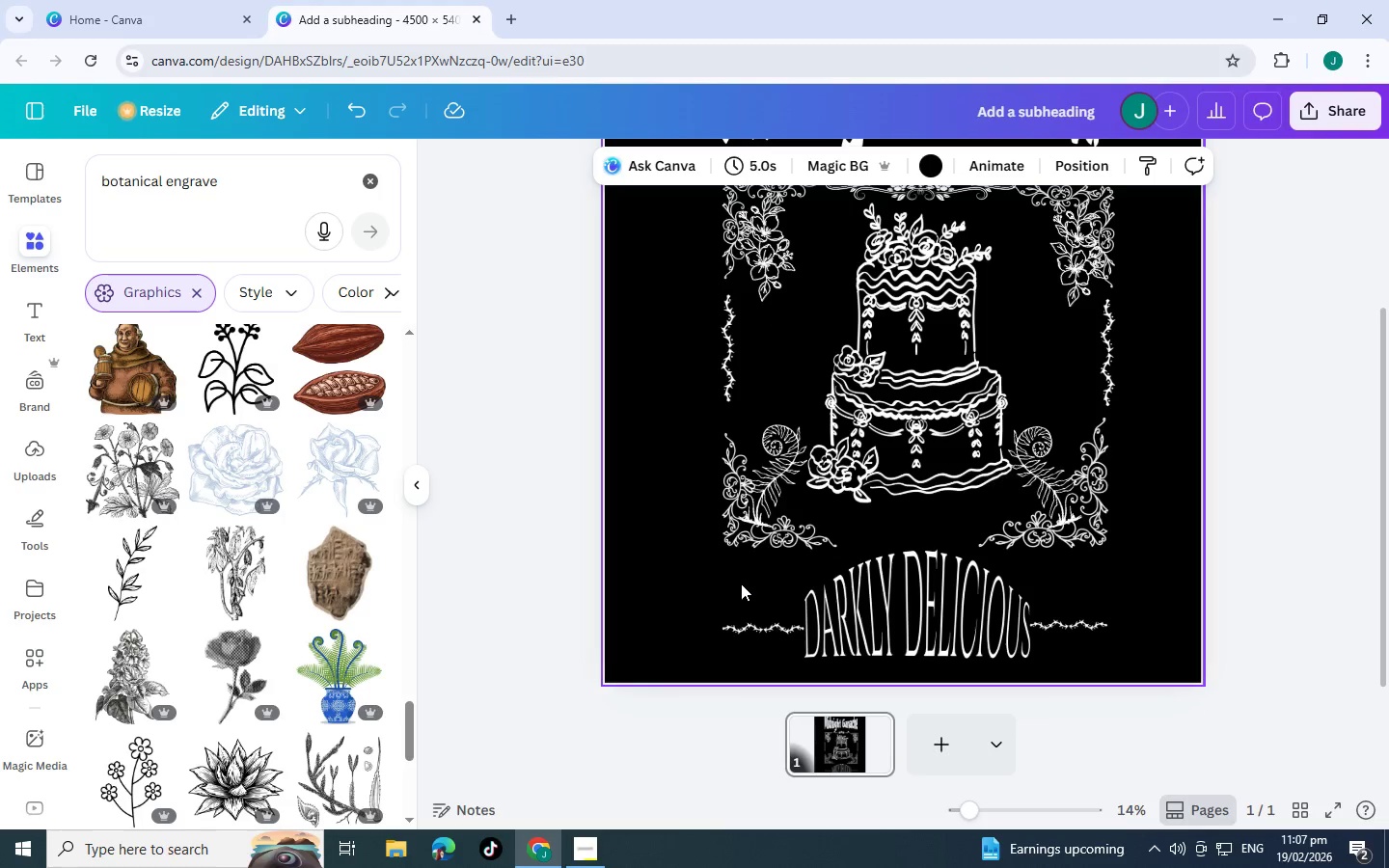 
scroll: coordinate [765, 598], scroll_direction: none, amount: 0.0
 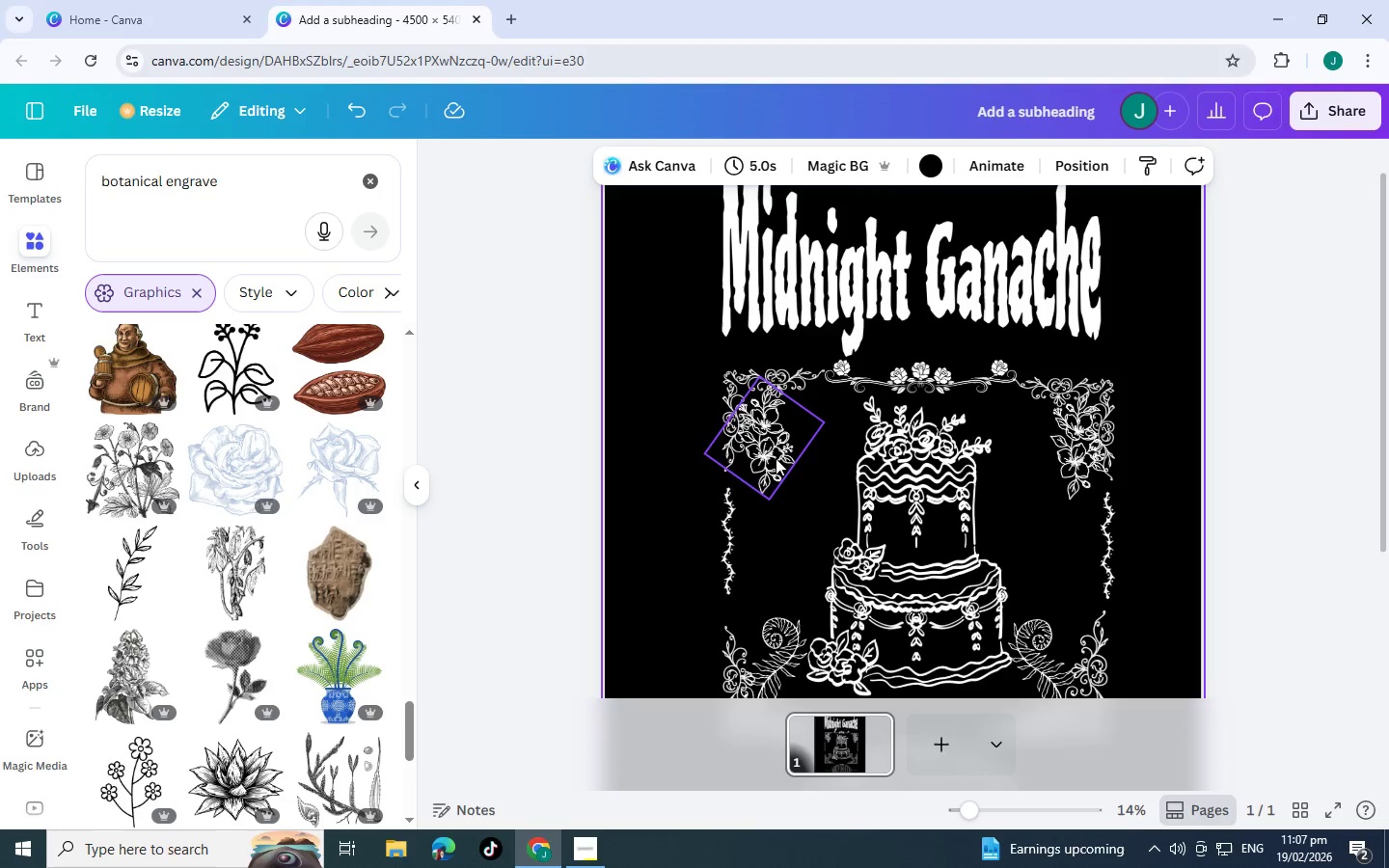 
scroll: coordinate [213, 624], scroll_direction: down, amount: 11.0
 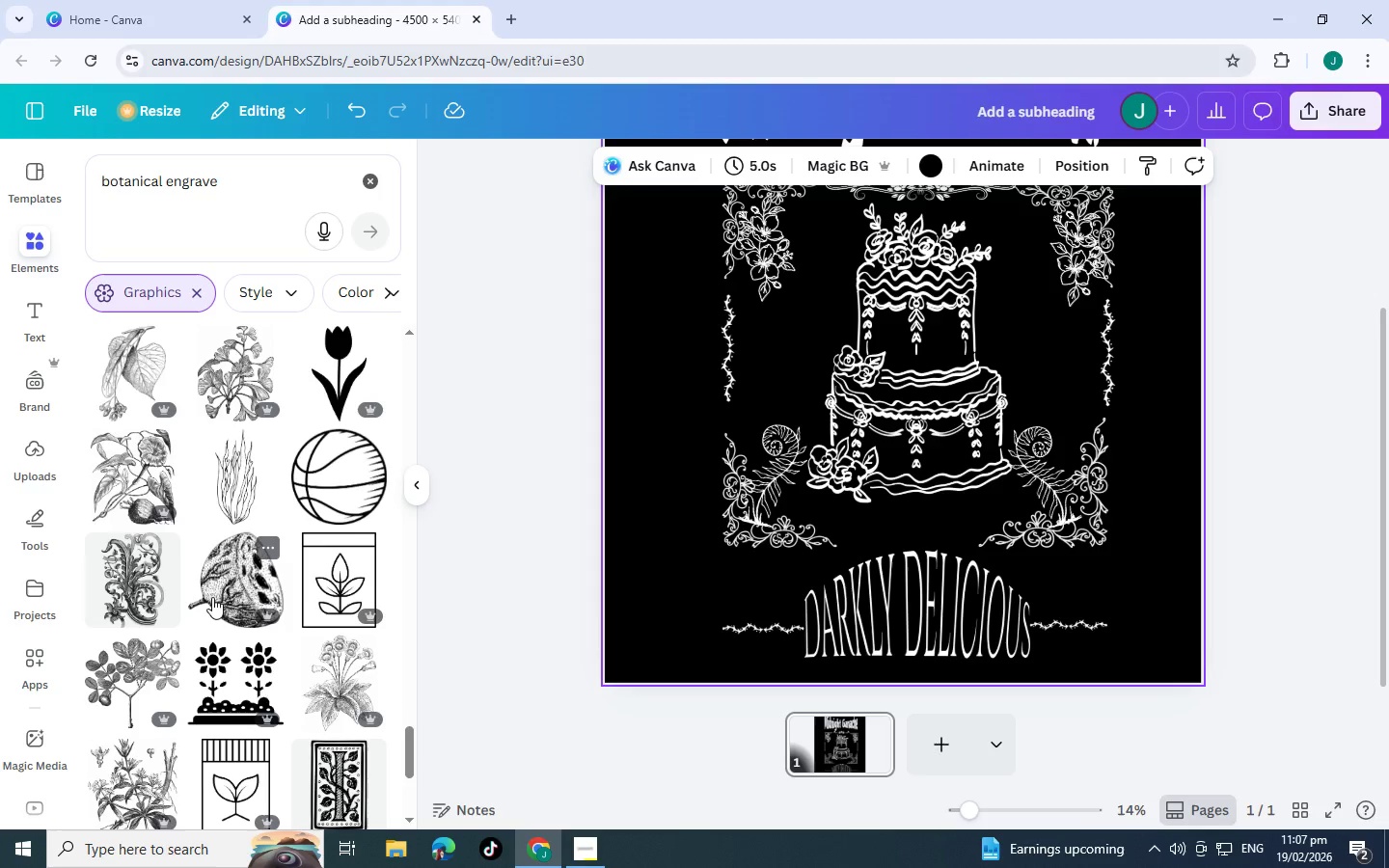 
scroll: coordinate [199, 587], scroll_direction: down, amount: 10.0
 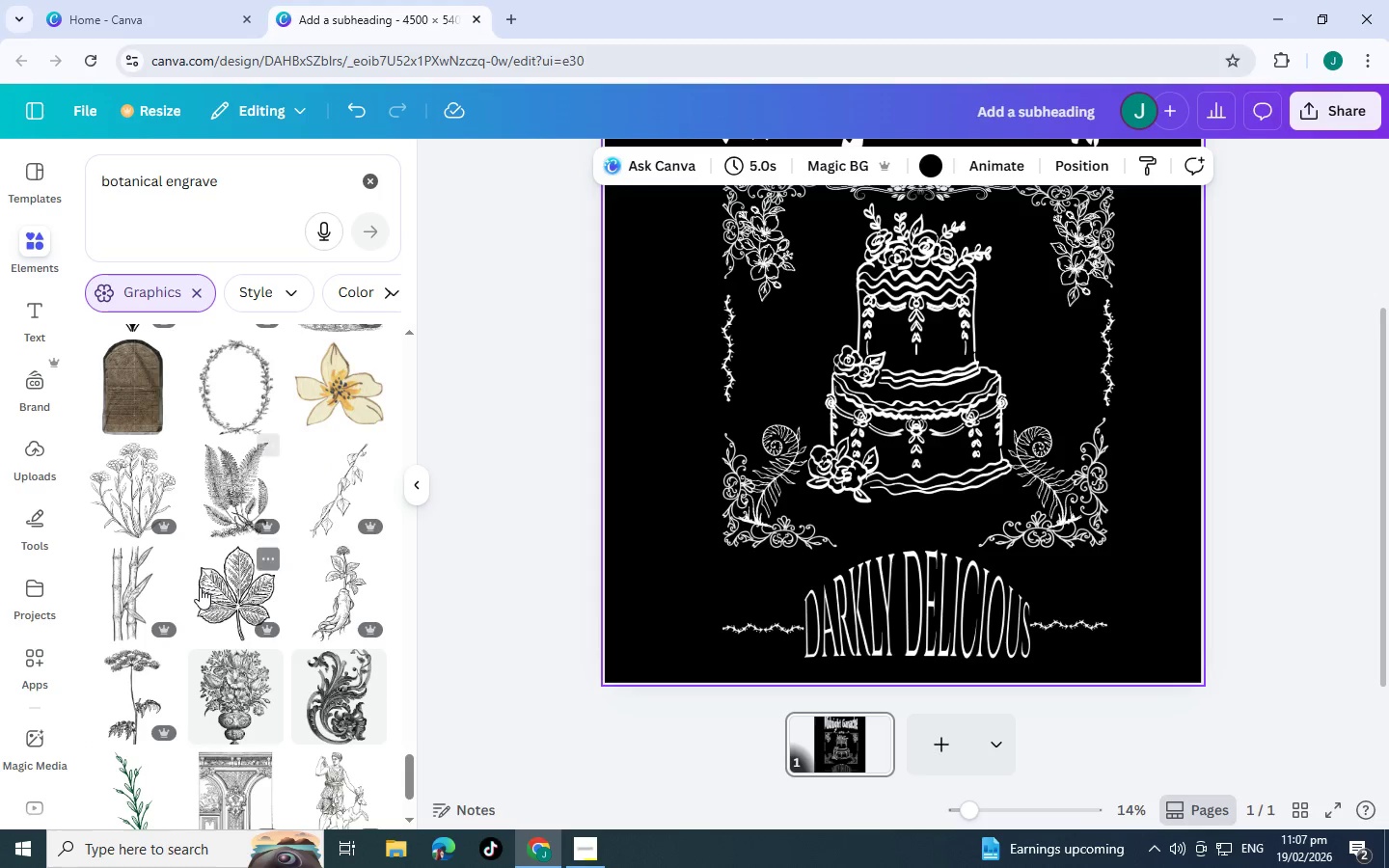 
scroll: coordinate [220, 580], scroll_direction: down, amount: 11.0
 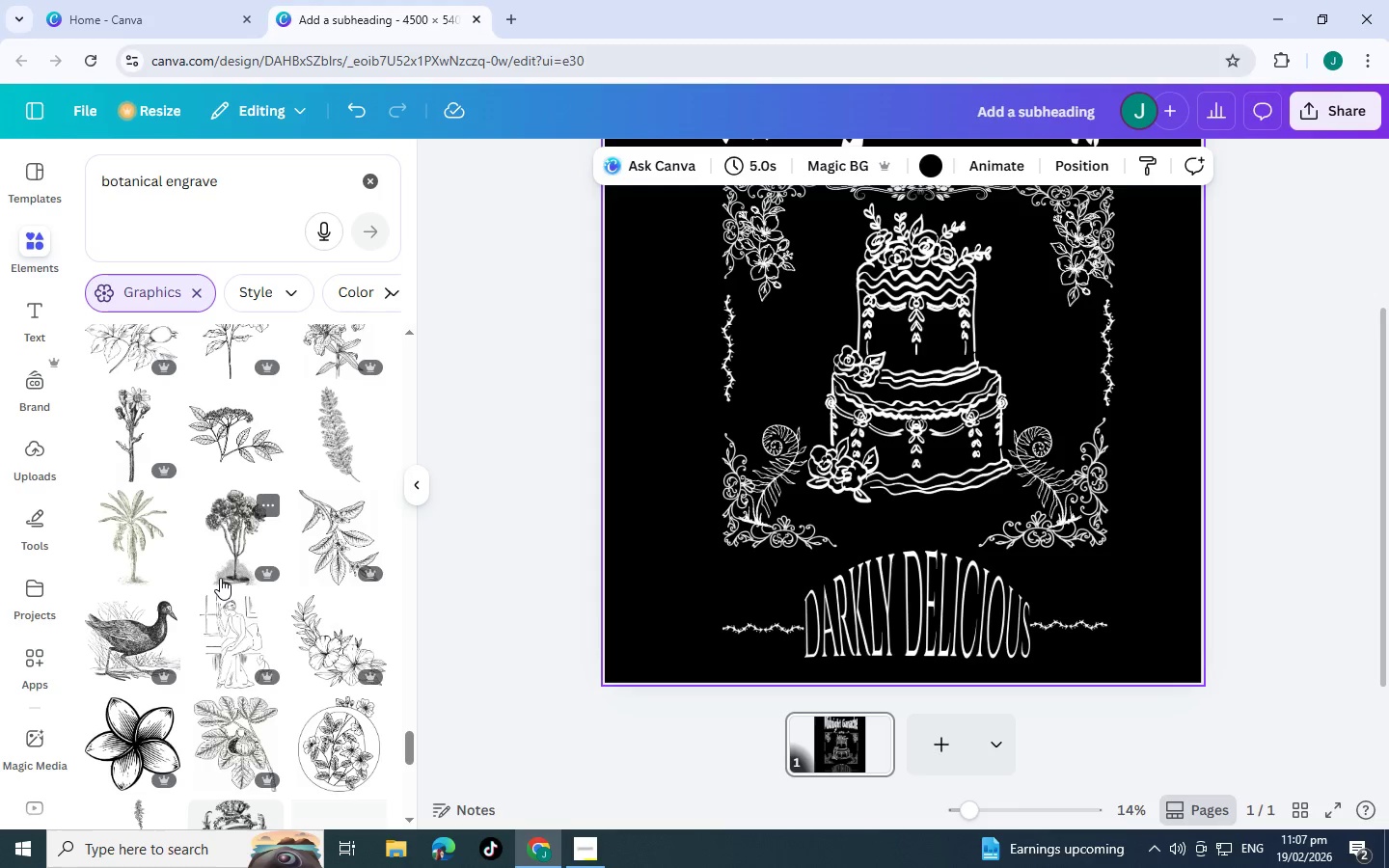 
scroll: coordinate [203, 498], scroll_direction: down, amount: 4.0
 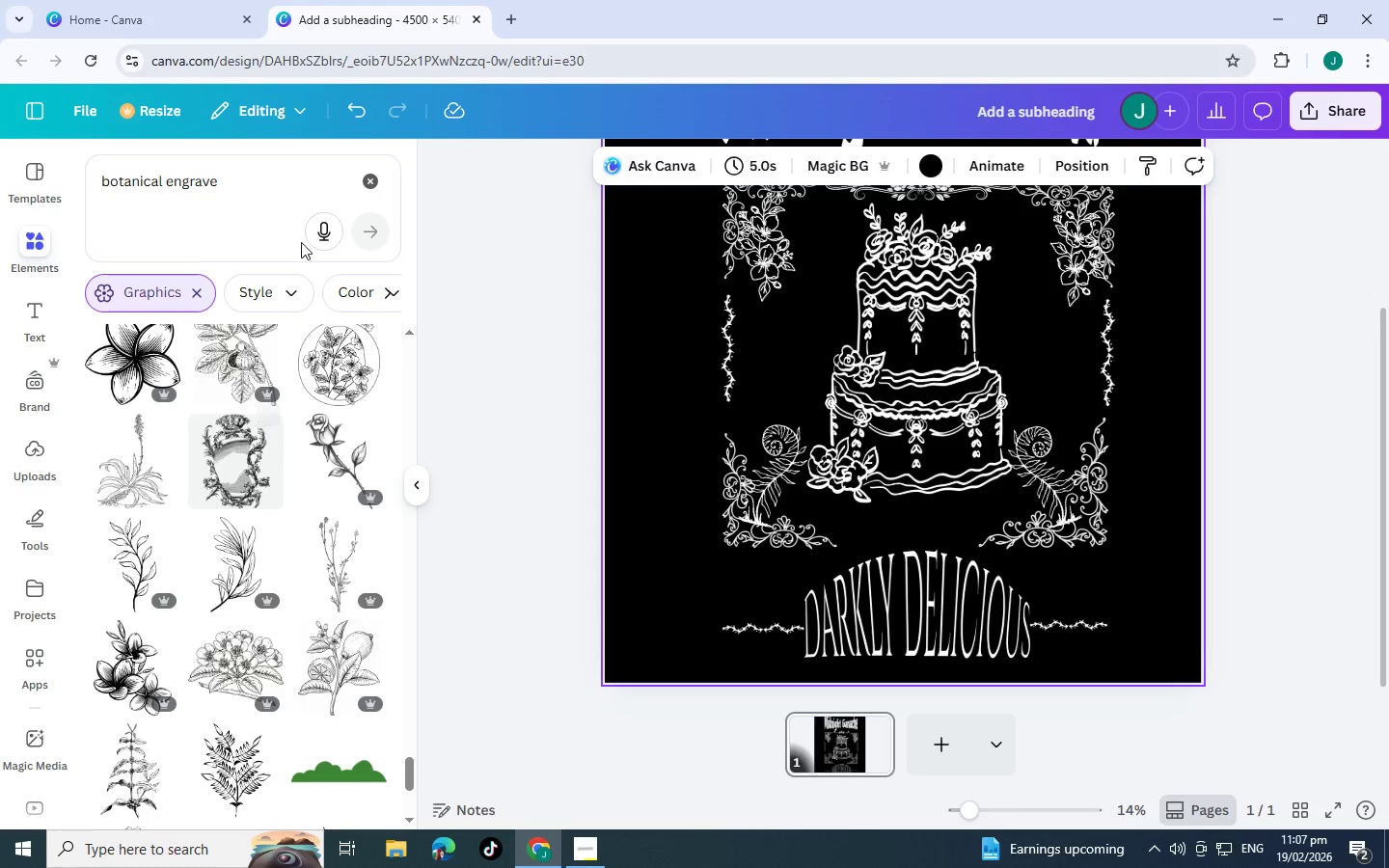 
scroll: coordinate [257, 560], scroll_direction: up, amount: 2.0
 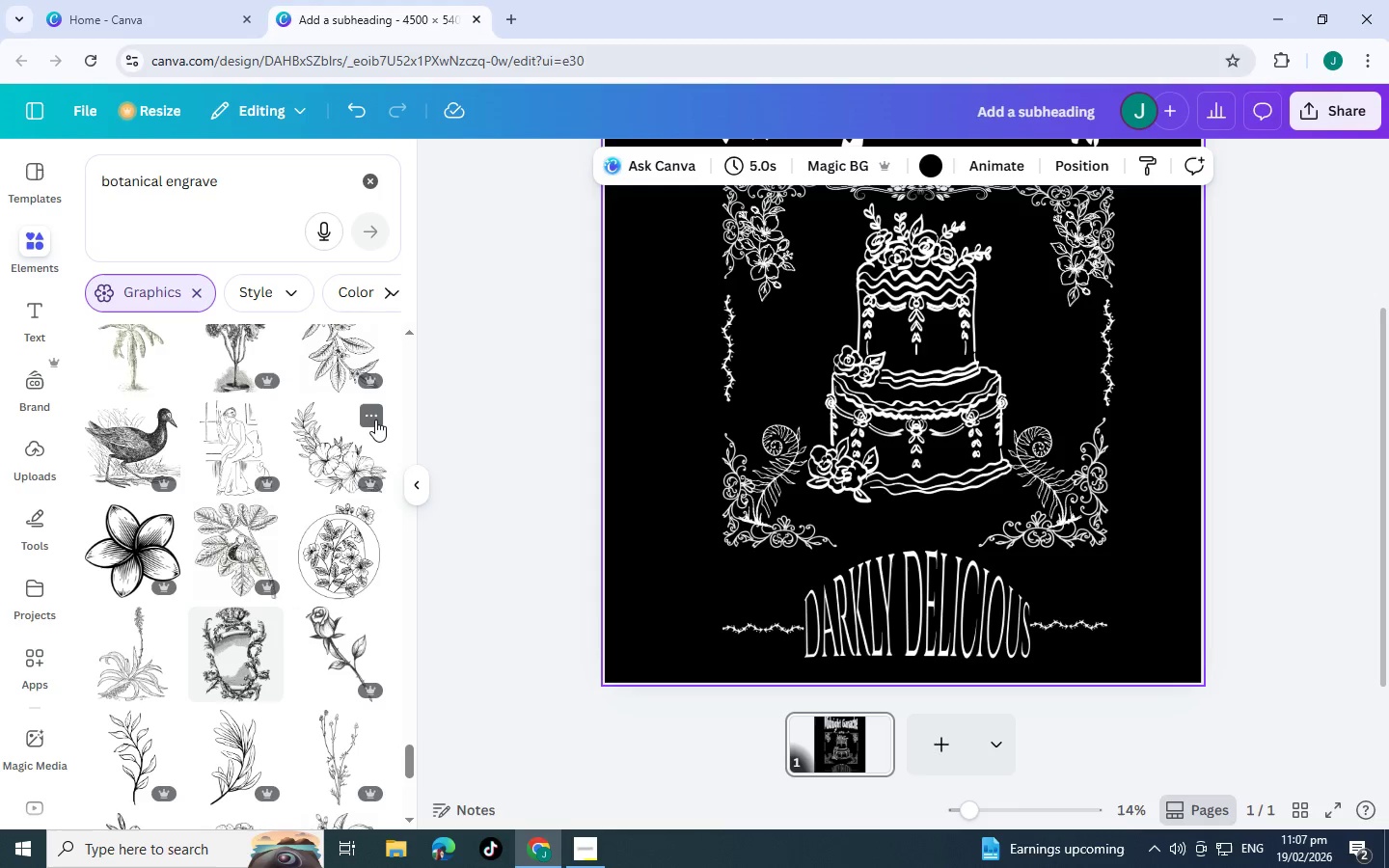 
left_click([372, 418])
 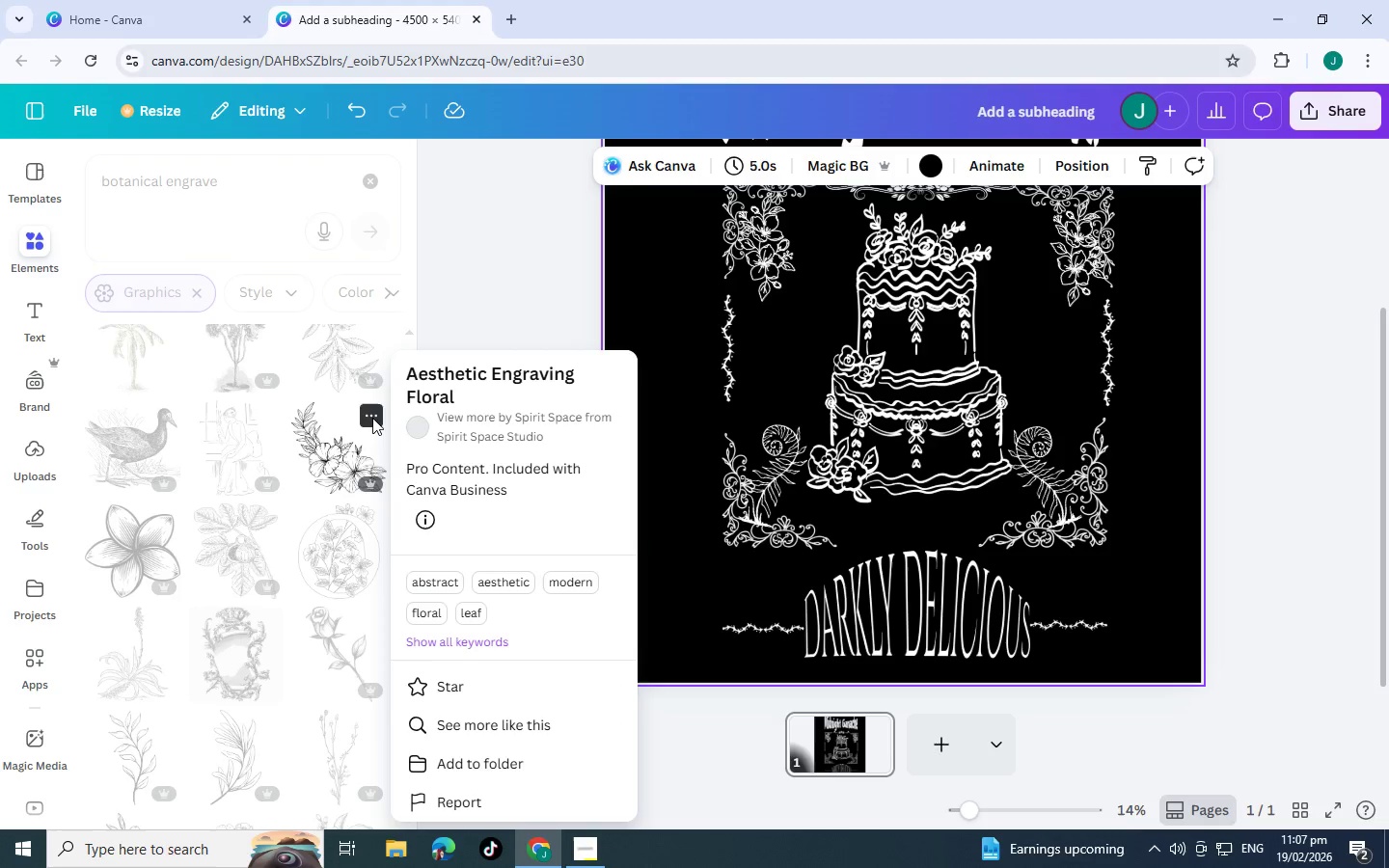 
left_click([372, 418])
 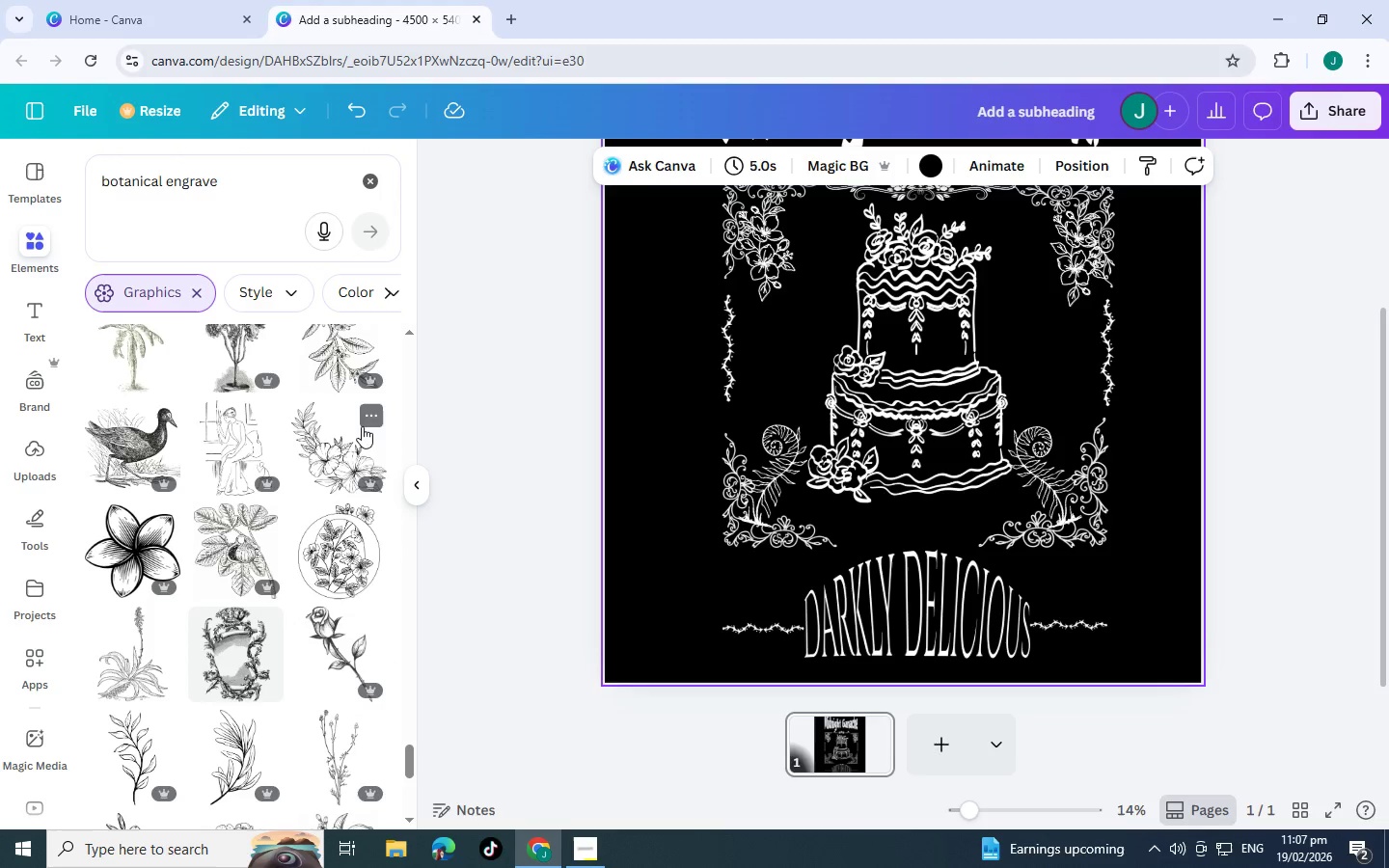 
left_click([334, 448])
 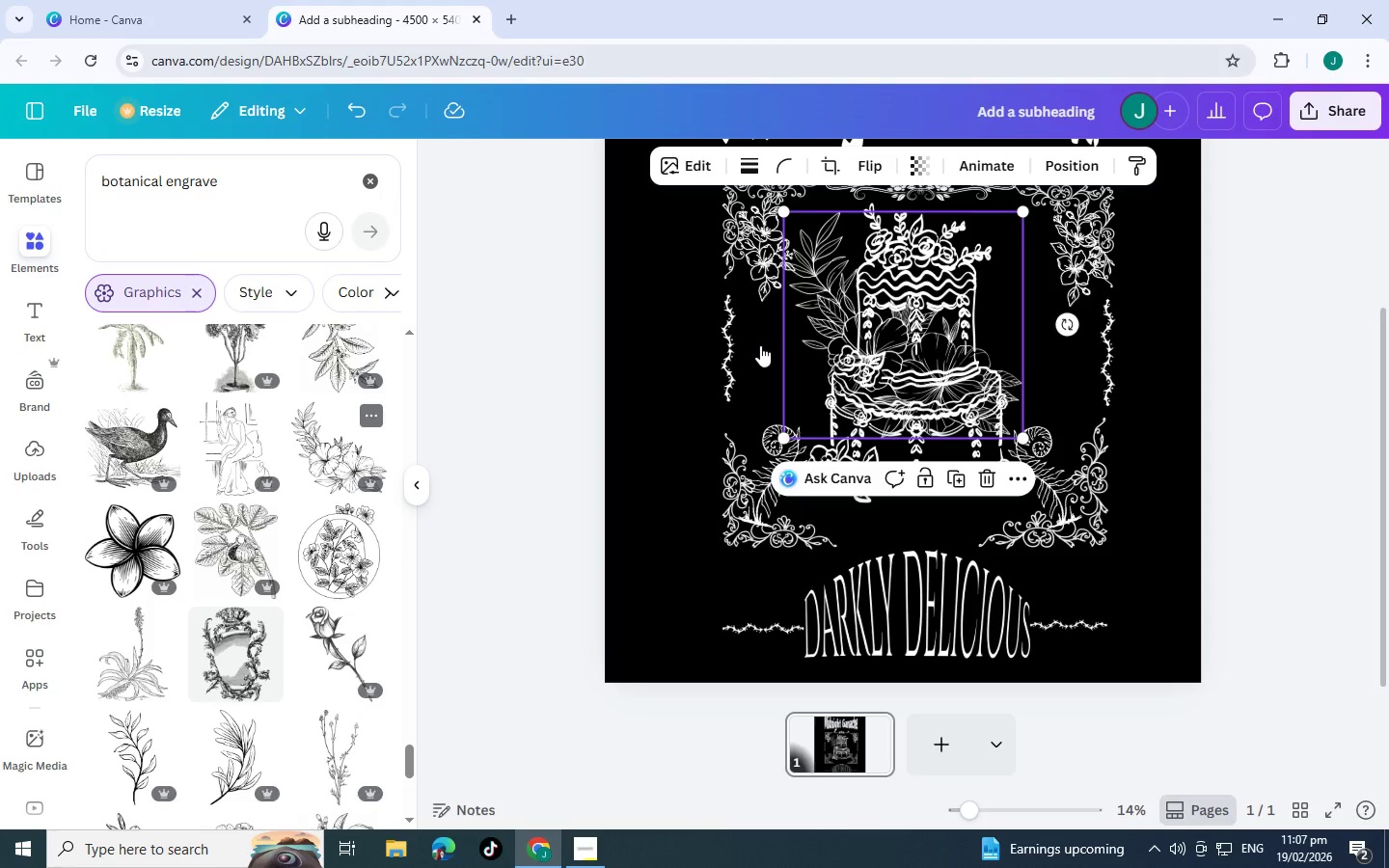 
left_click_drag(start_coordinate=[864, 363], to_coordinate=[726, 387])
 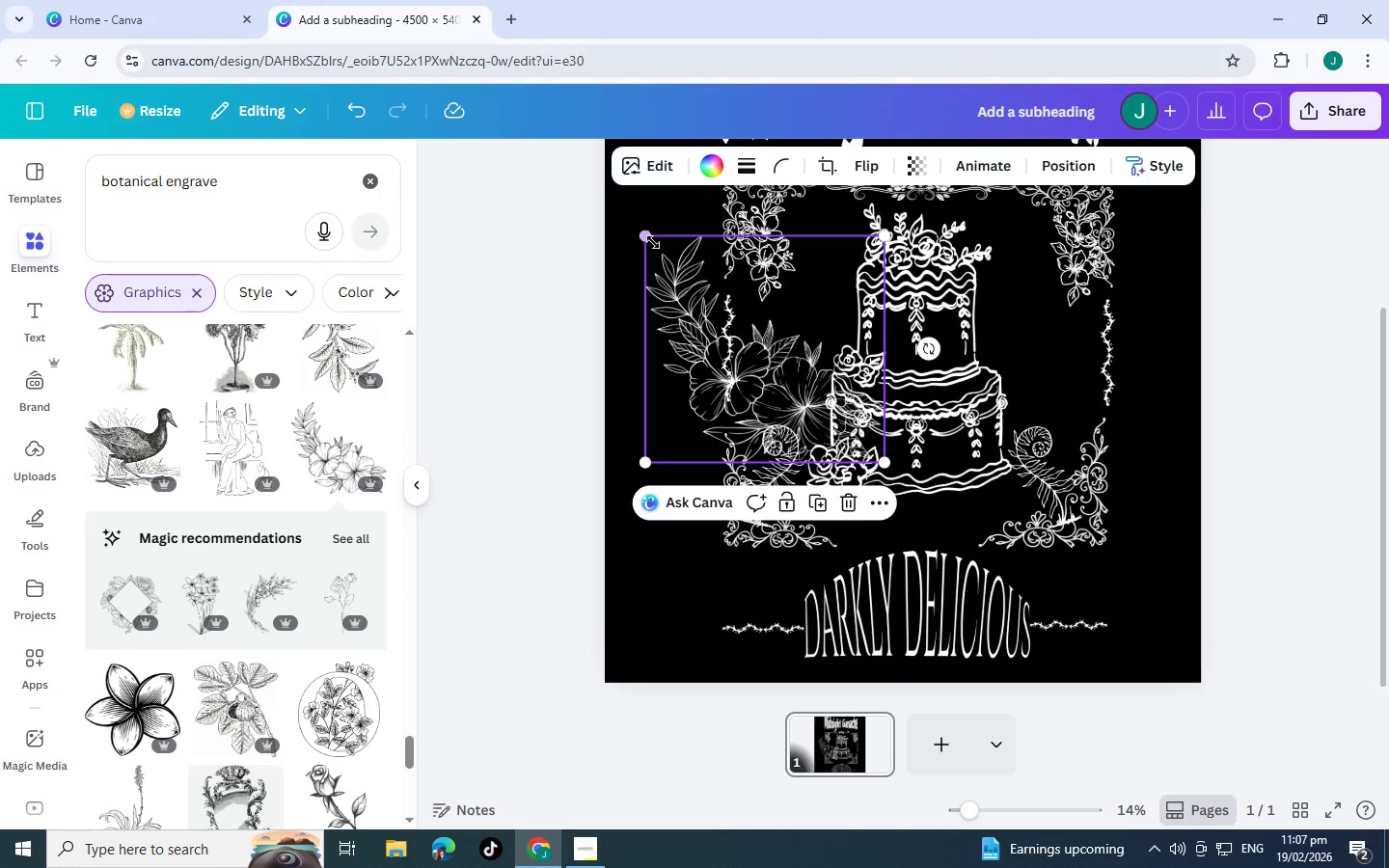 
left_click_drag(start_coordinate=[647, 238], to_coordinate=[783, 363])
 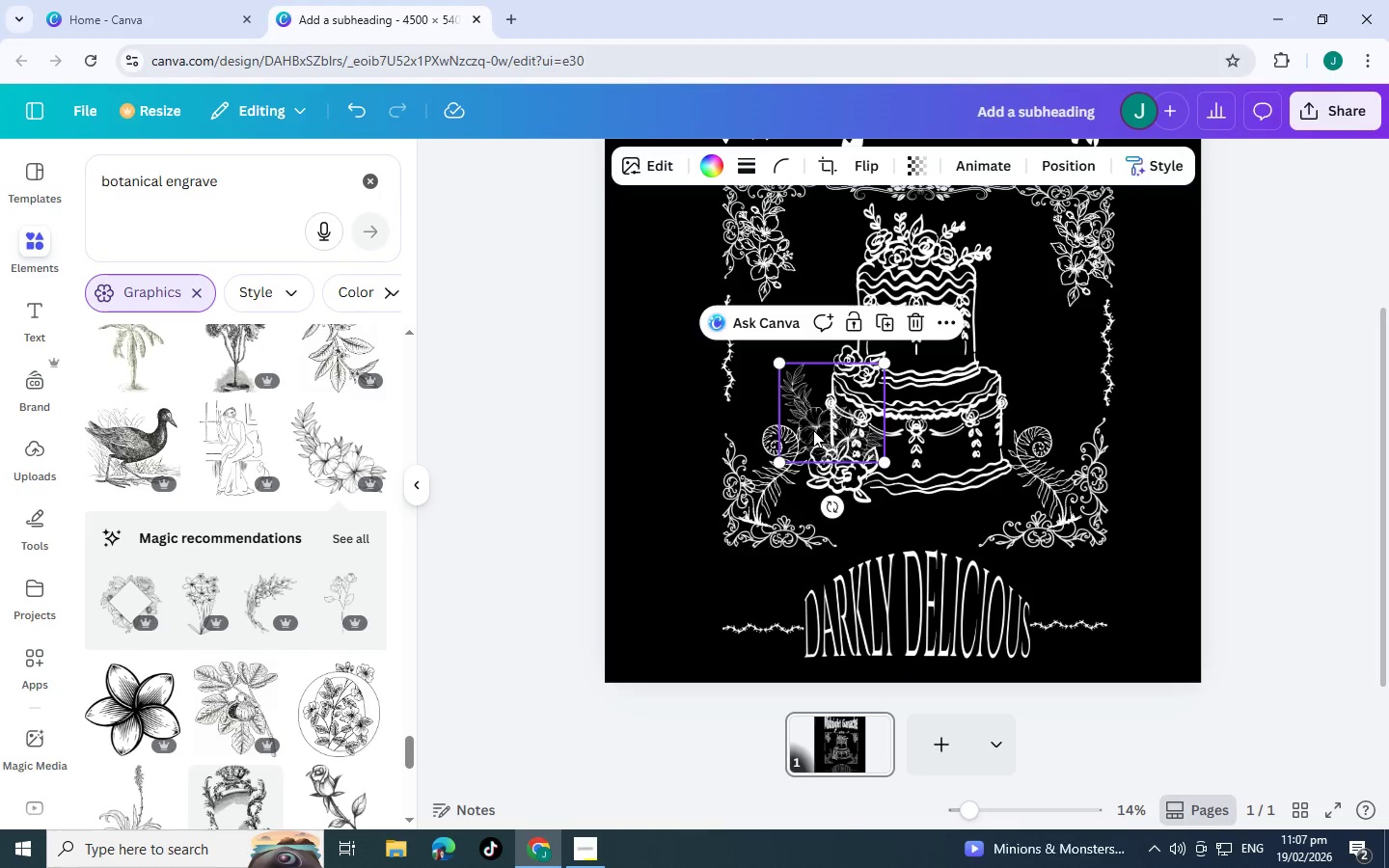 
left_click_drag(start_coordinate=[813, 430], to_coordinate=[765, 363])
 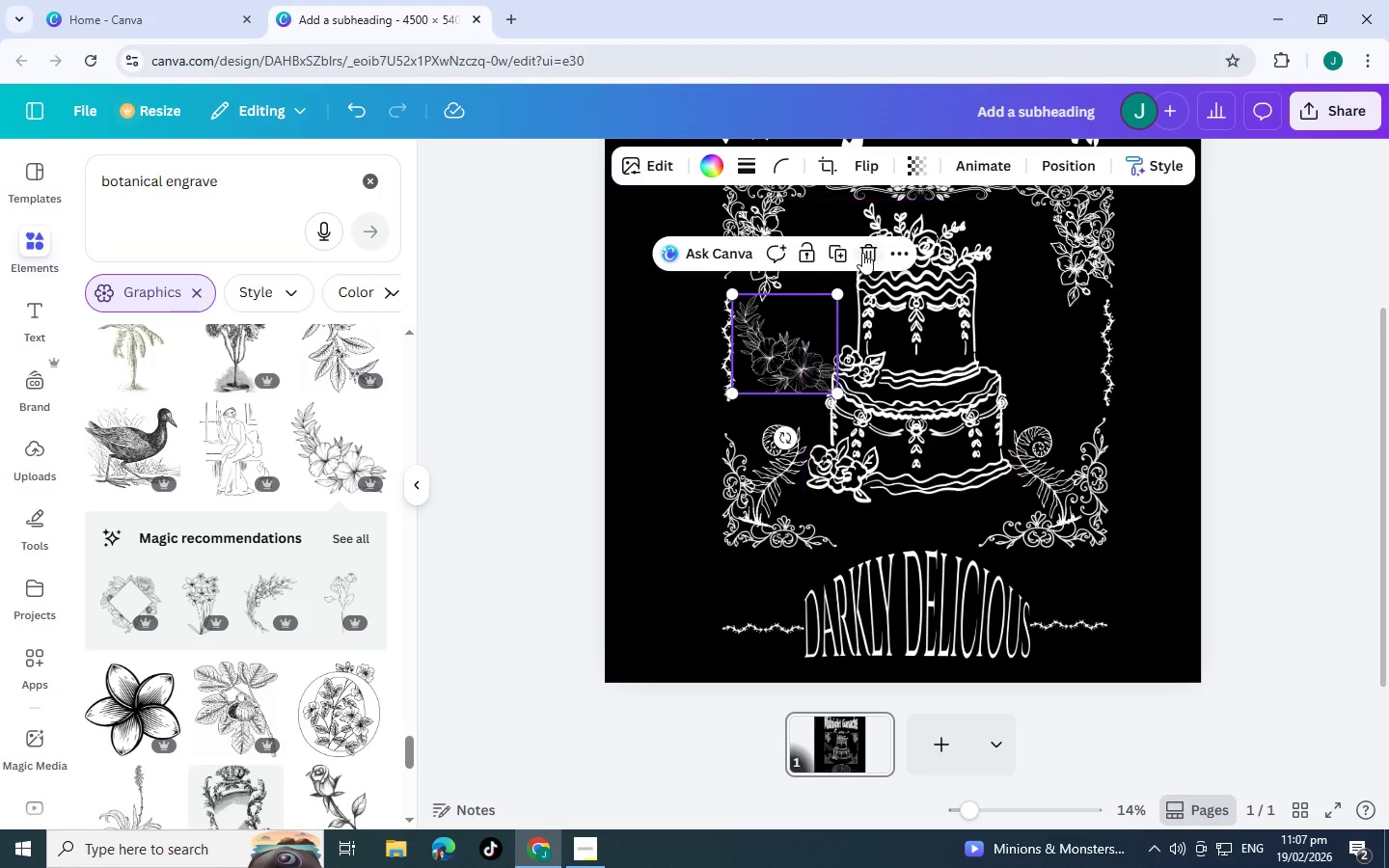 
left_click([862, 253])
 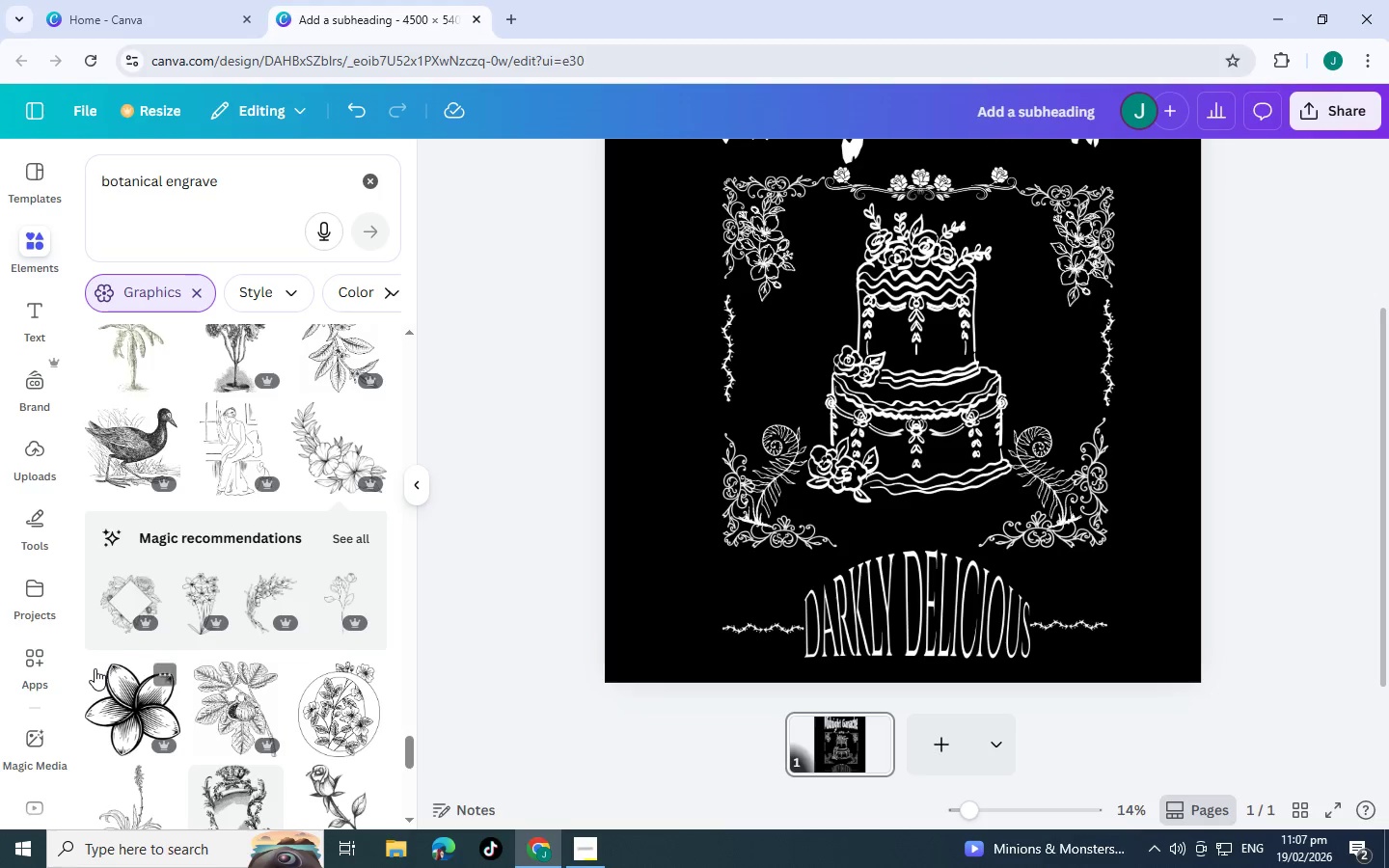 
scroll: coordinate [219, 634], scroll_direction: down, amount: 7.0
 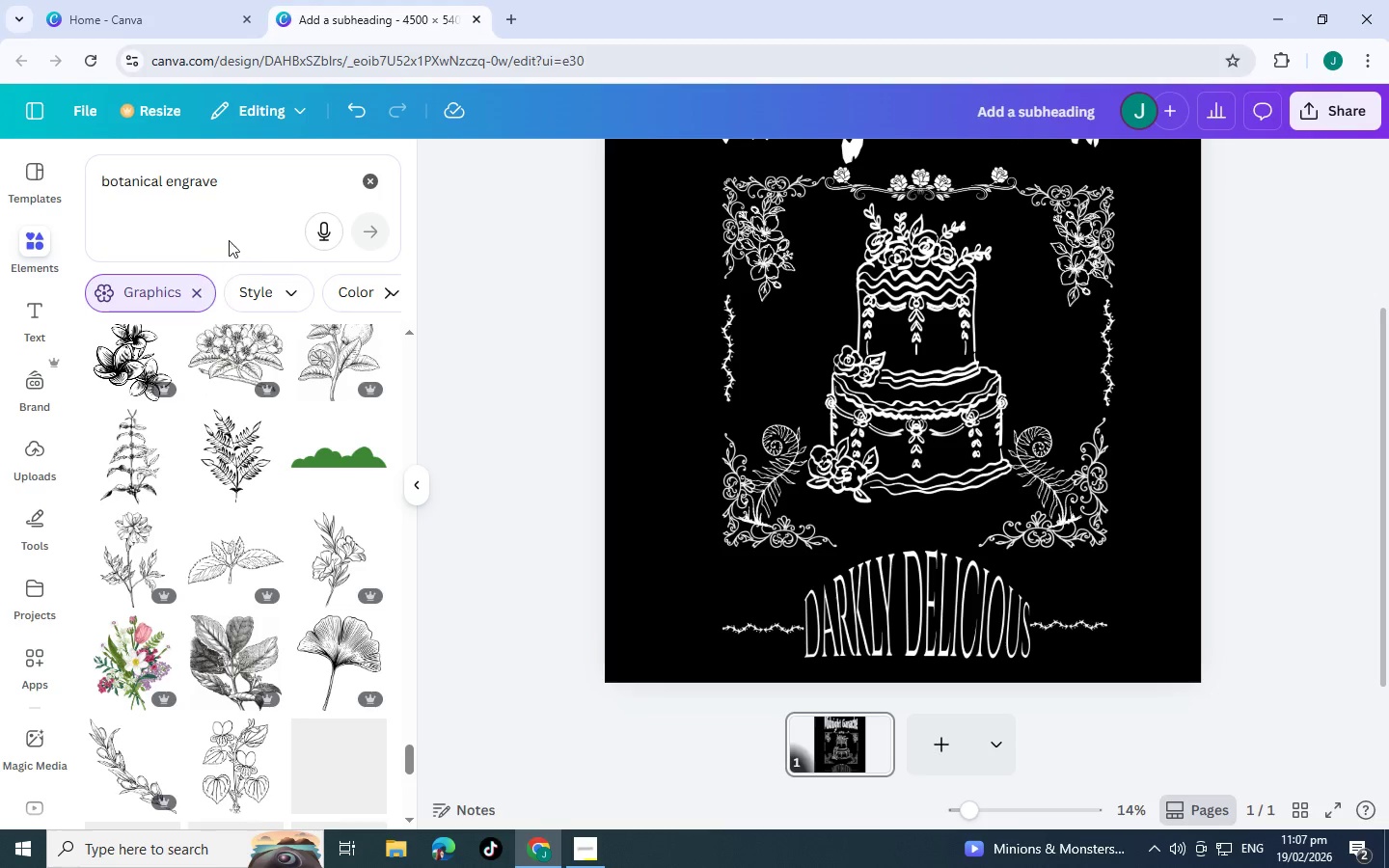 
left_click_drag(start_coordinate=[232, 179], to_coordinate=[225, 179])
 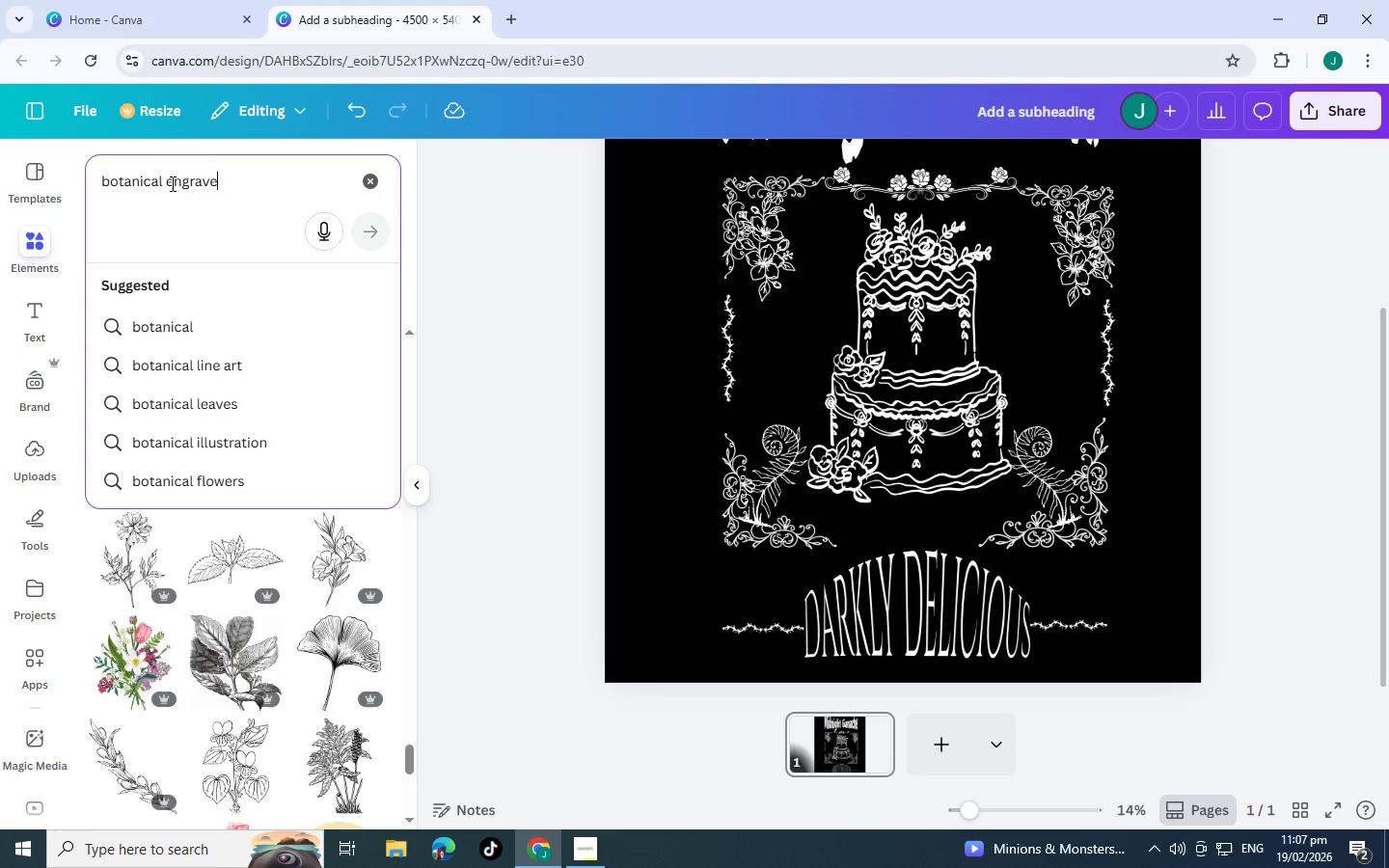 
type( jua)
key(Backspace)
key(Backspace)
type(asmine)
 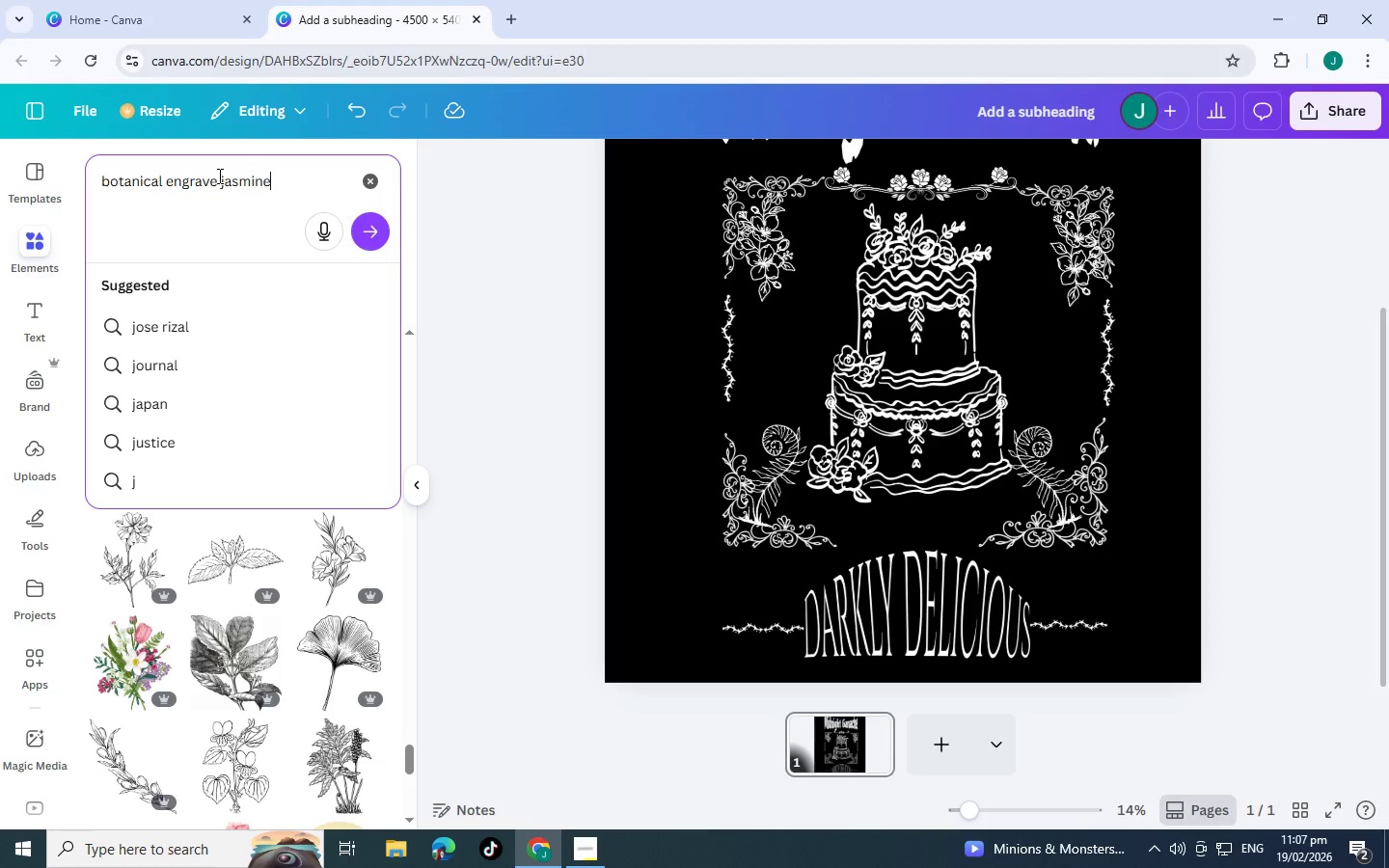 
key(Enter)
 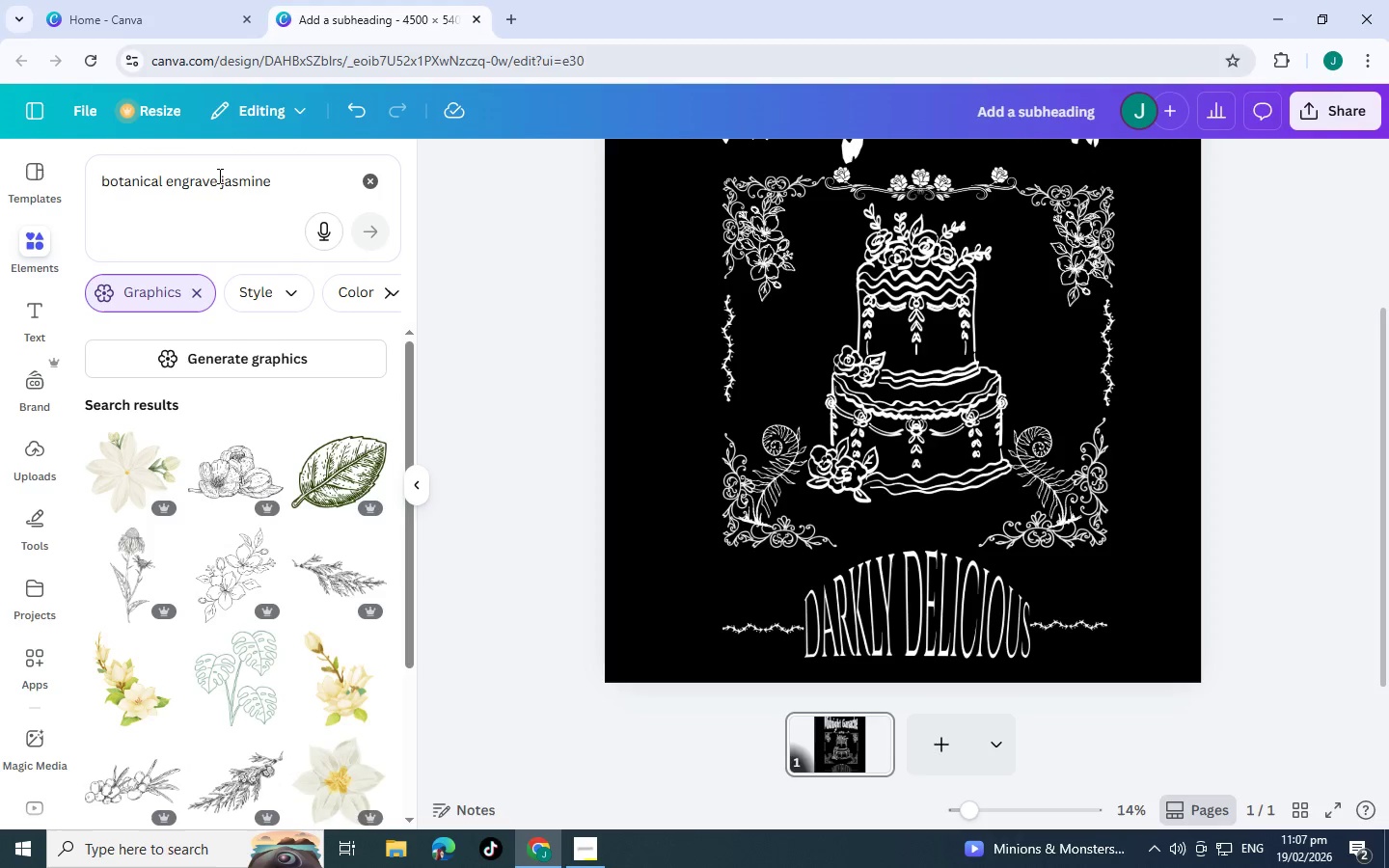 
wait(5.61)
 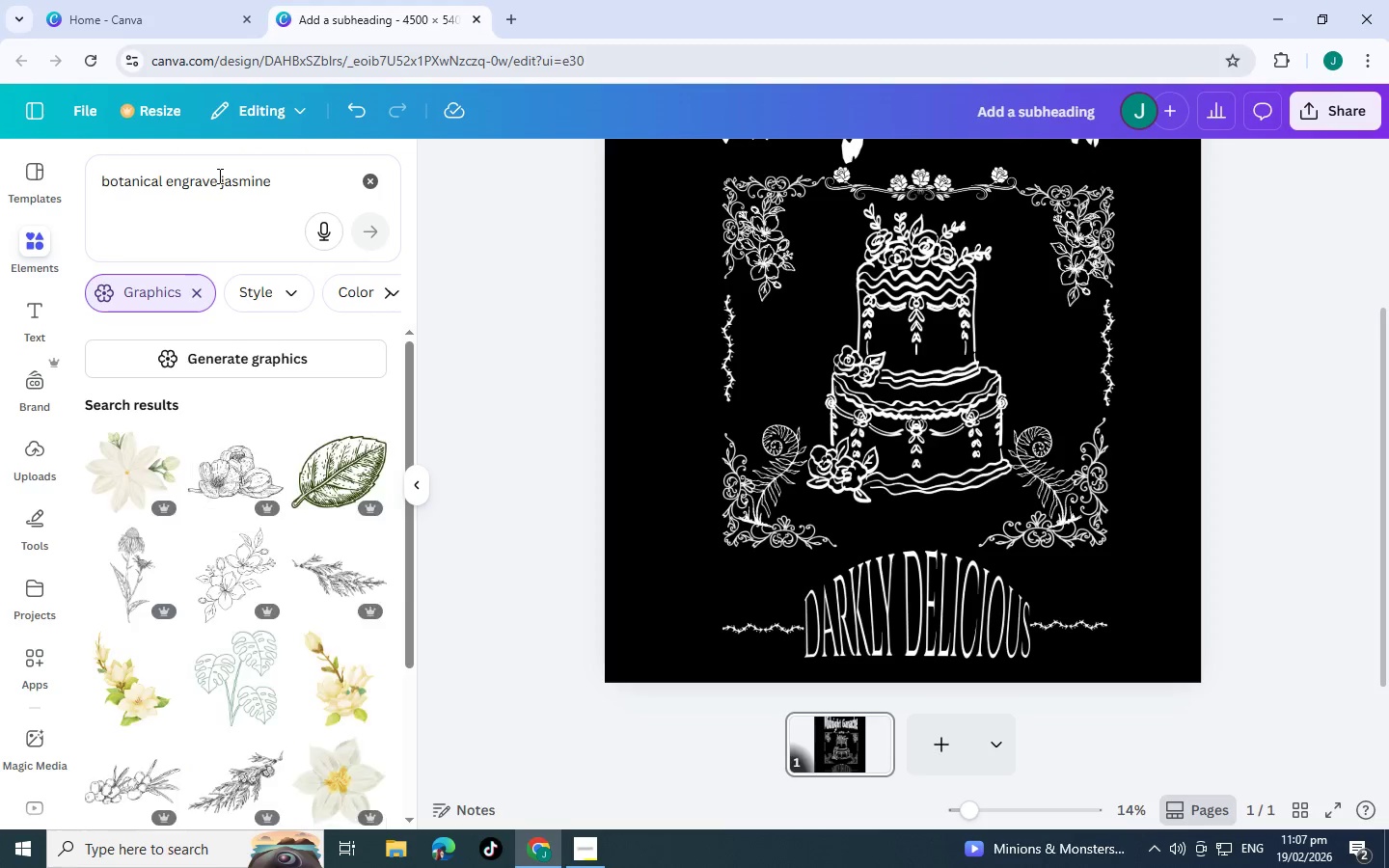 
scroll: coordinate [180, 683], scroll_direction: down, amount: 3.0
 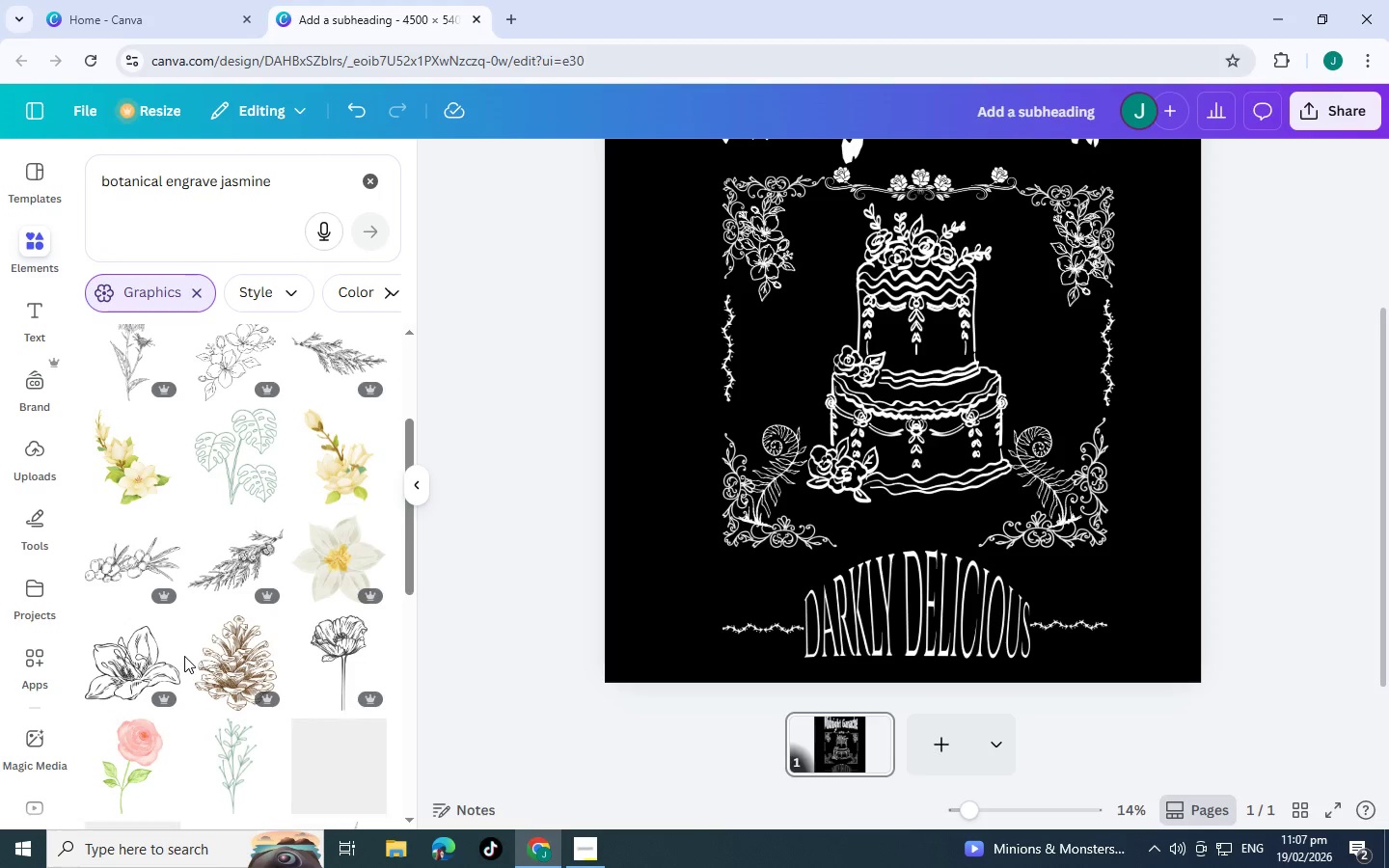 
scroll: coordinate [184, 648], scroll_direction: up, amount: 2.0
 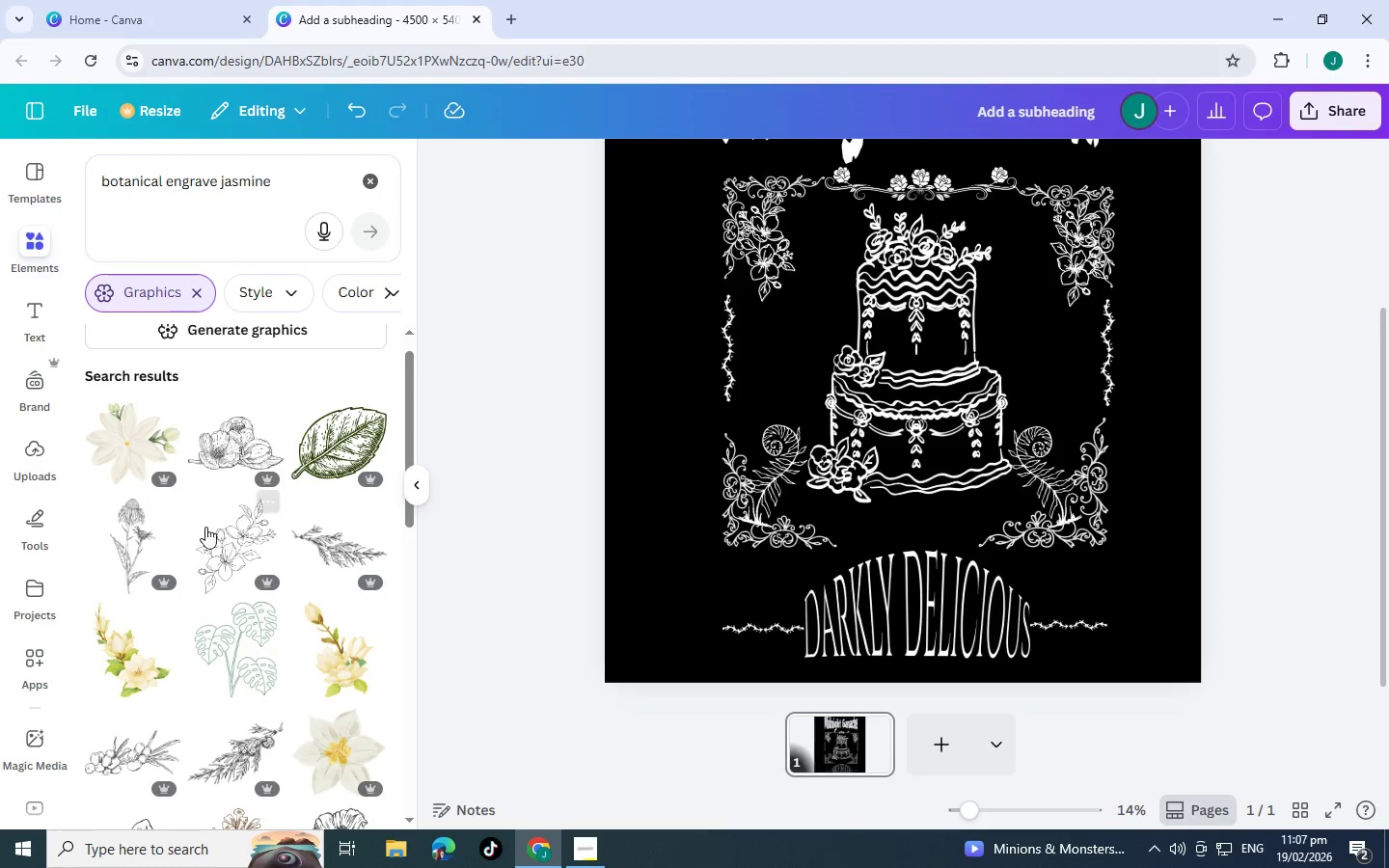 
scroll: coordinate [203, 608], scroll_direction: down, amount: 3.0
 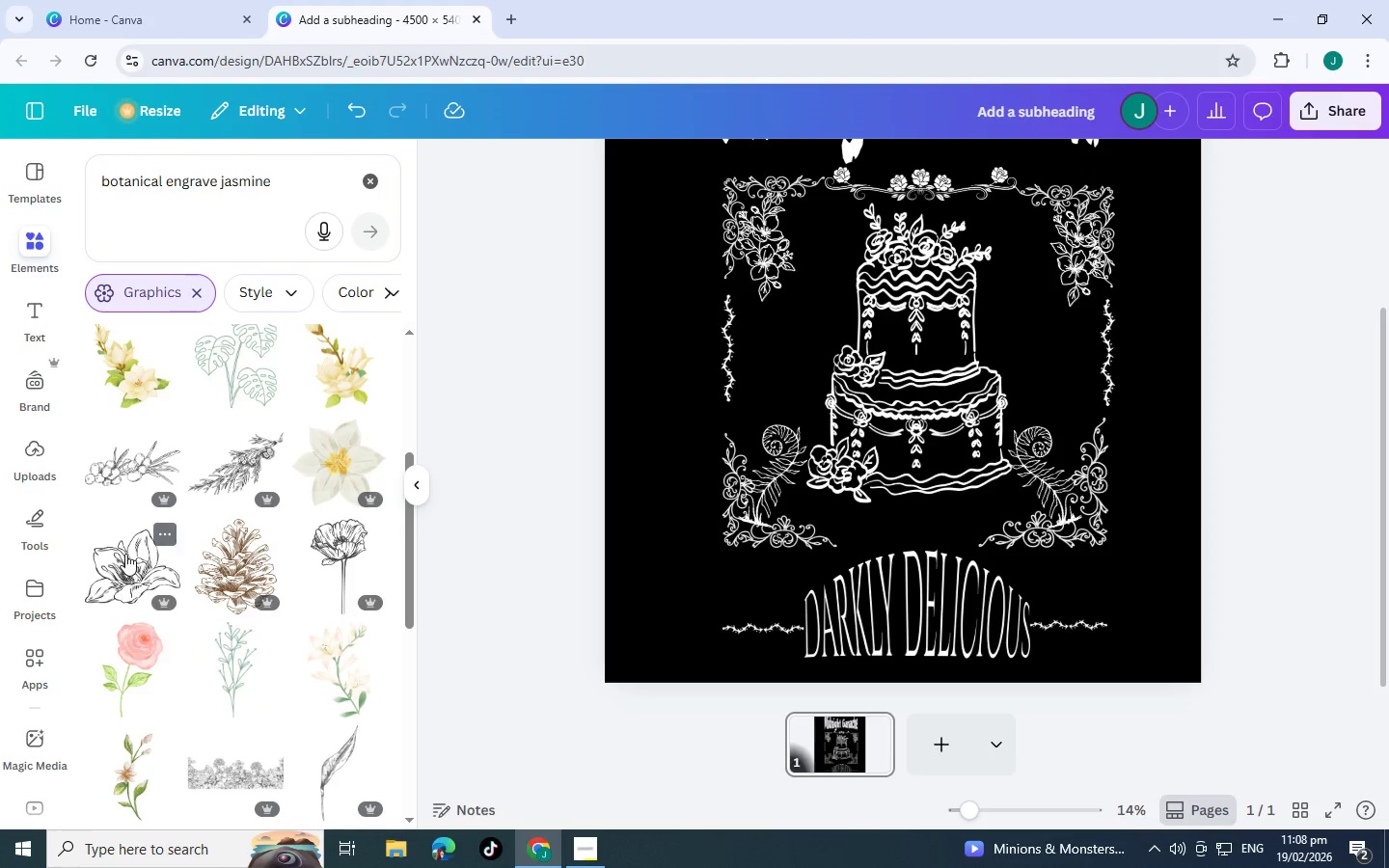 
left_click([125, 554])
 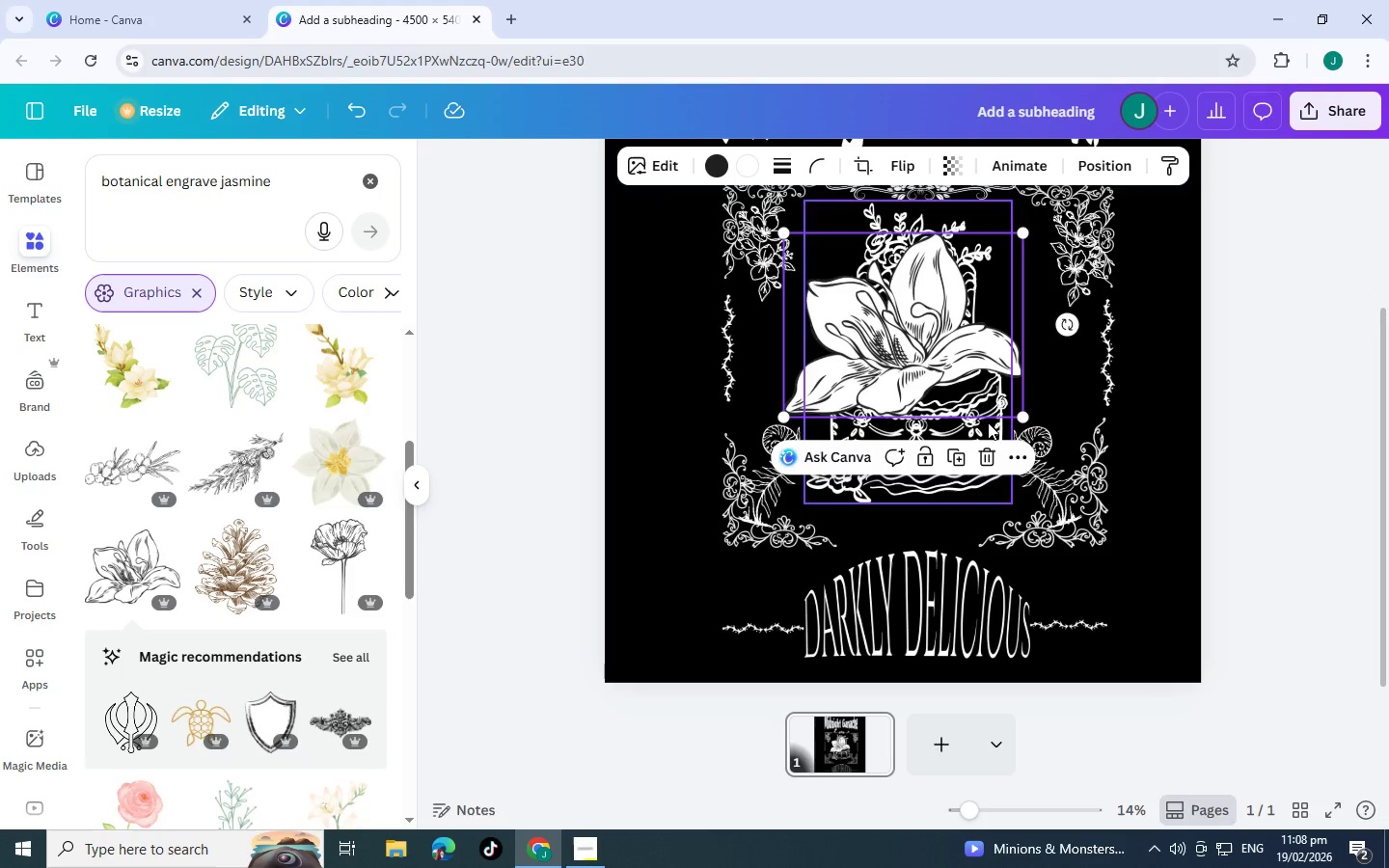 
left_click([988, 455])
 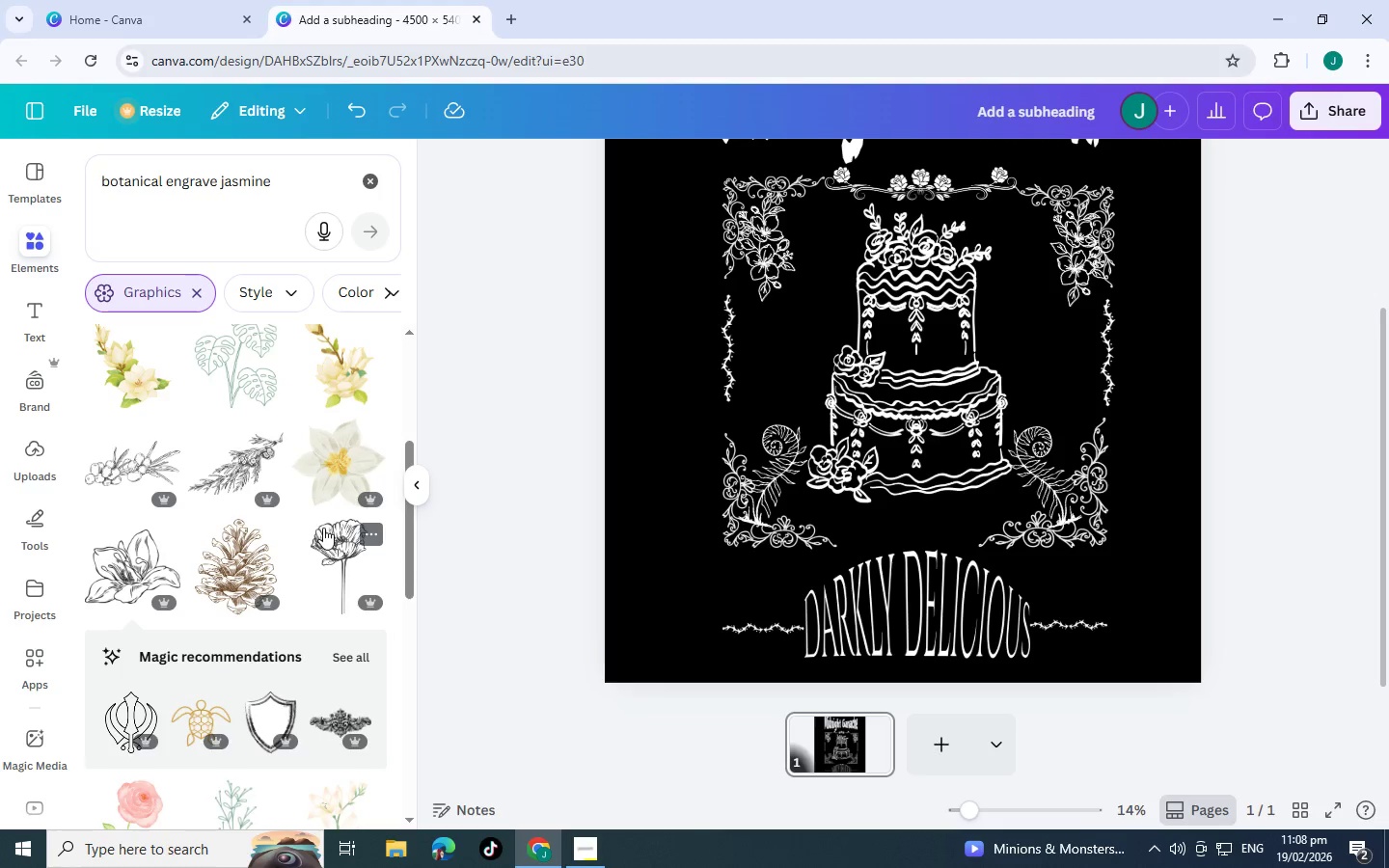 
scroll: coordinate [231, 525], scroll_direction: down, amount: 11.0
 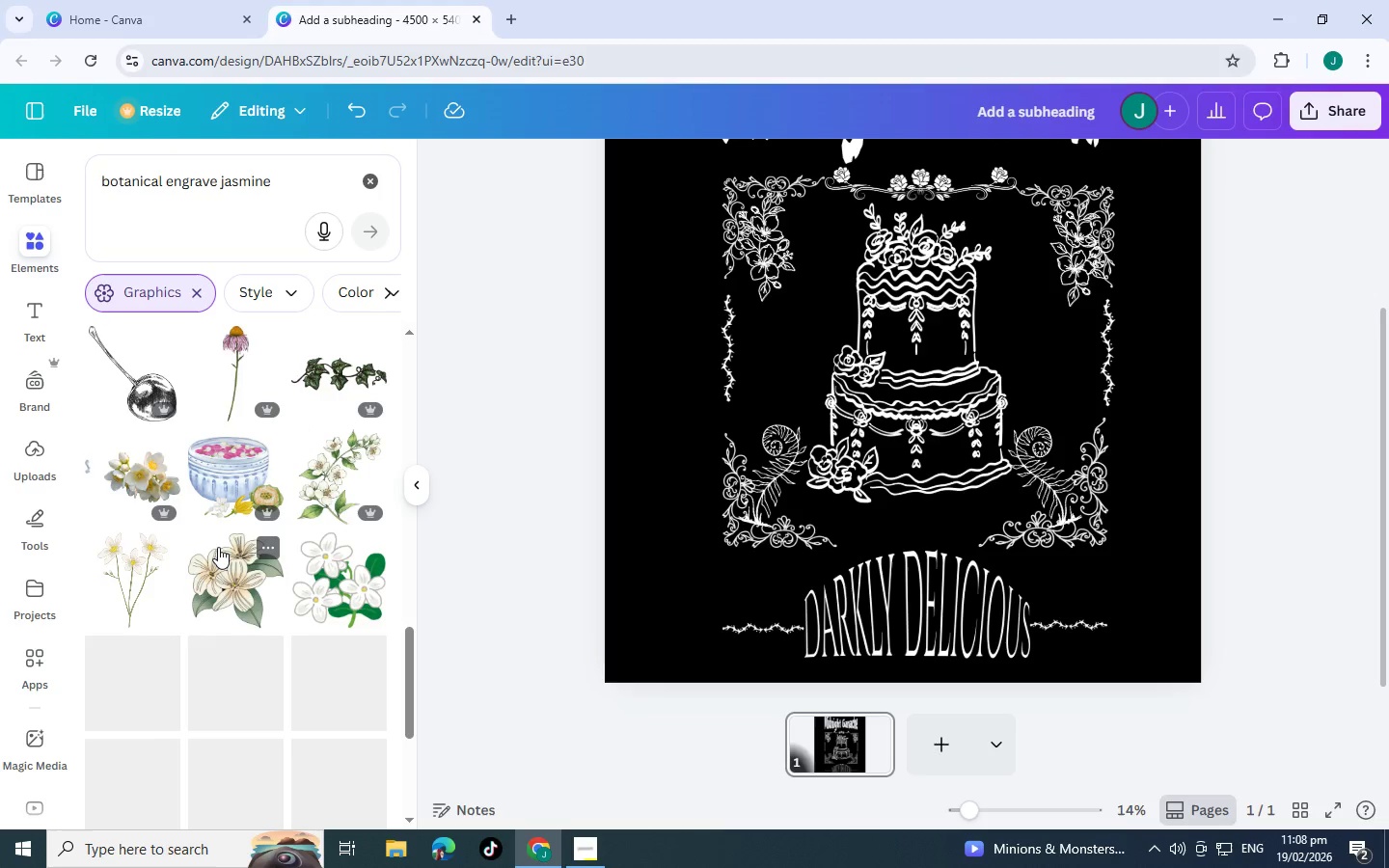 
scroll: coordinate [221, 544], scroll_direction: down, amount: 9.0
 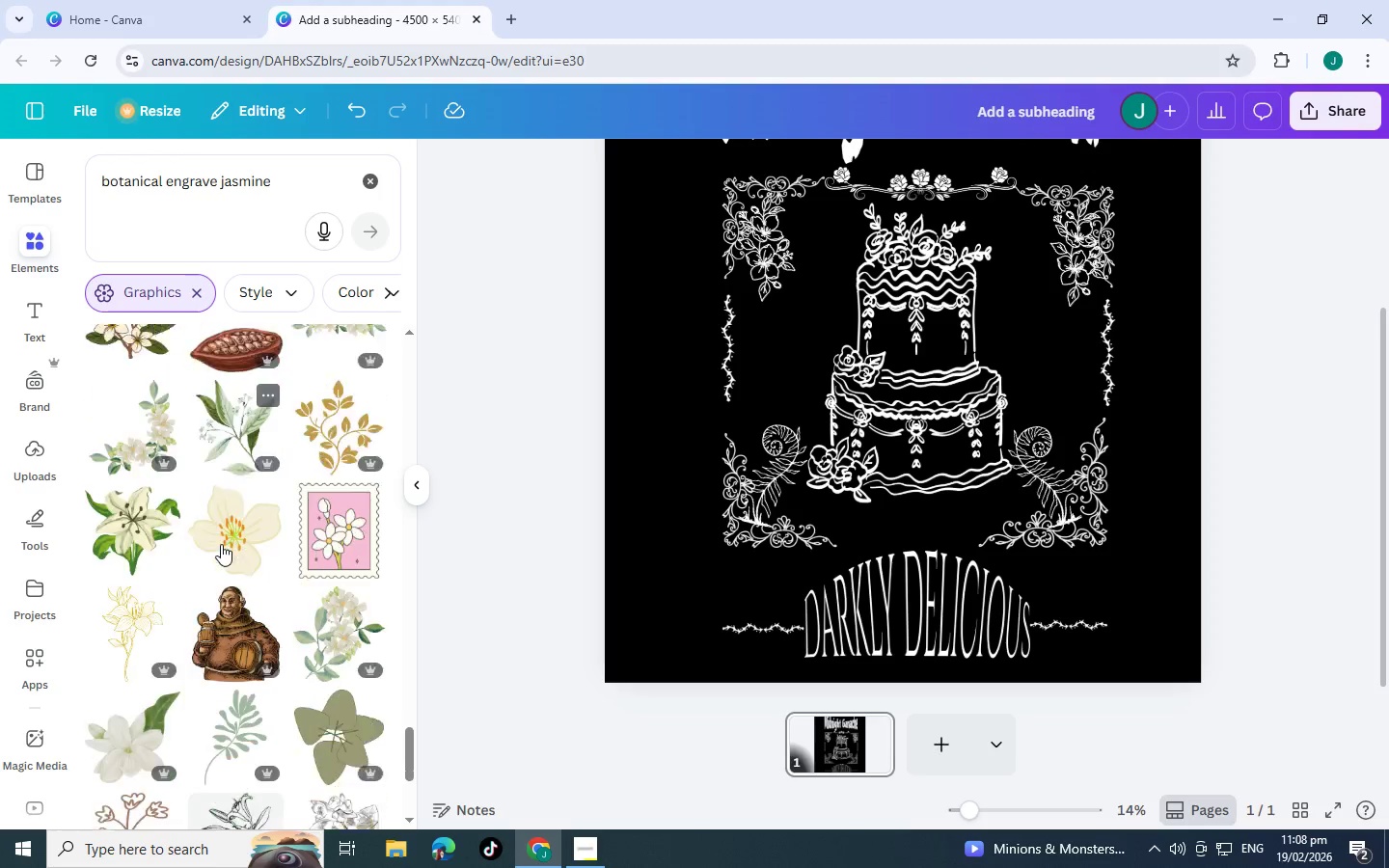 
scroll: coordinate [222, 543], scroll_direction: down, amount: 3.0
 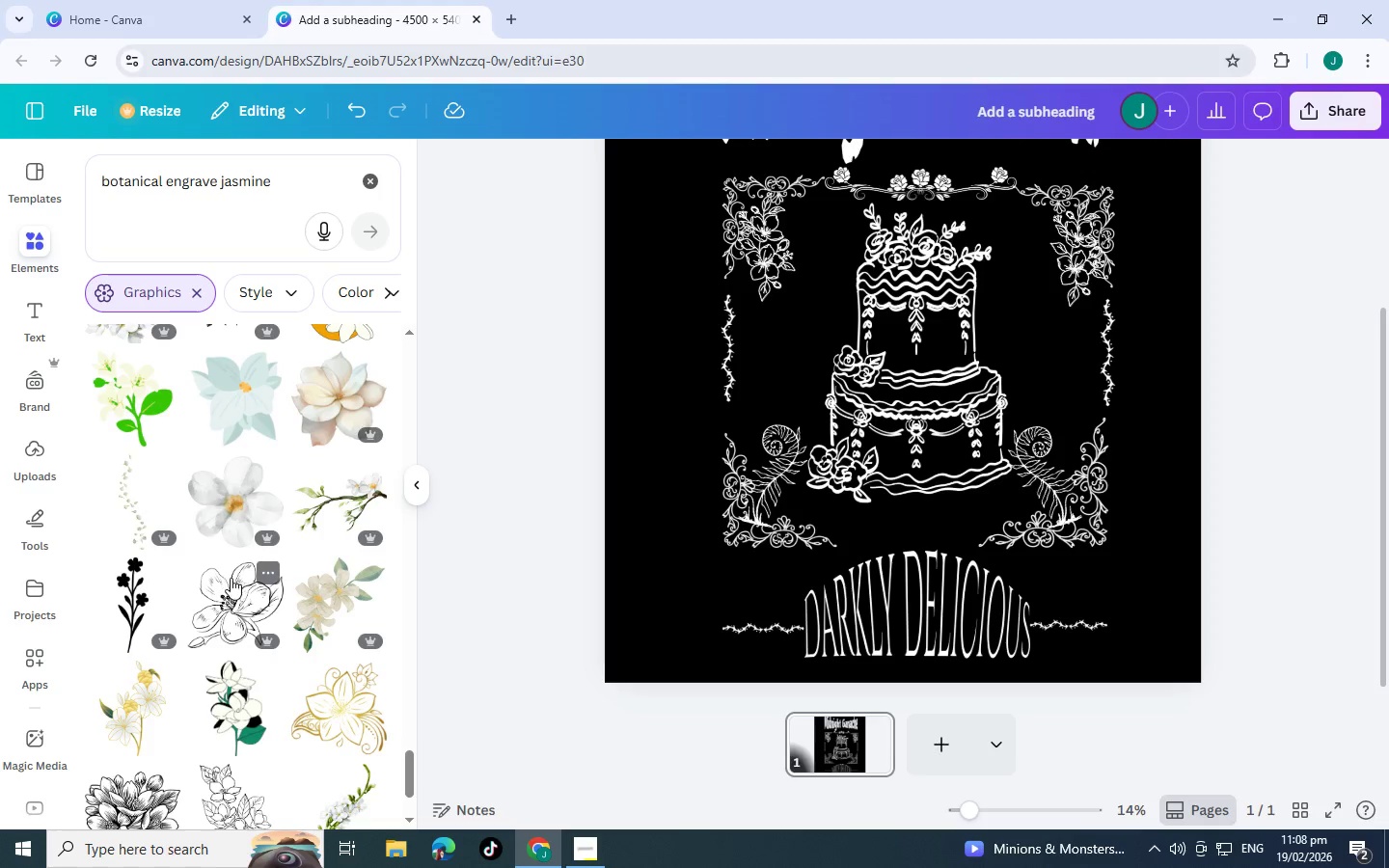 
left_click([233, 586])
 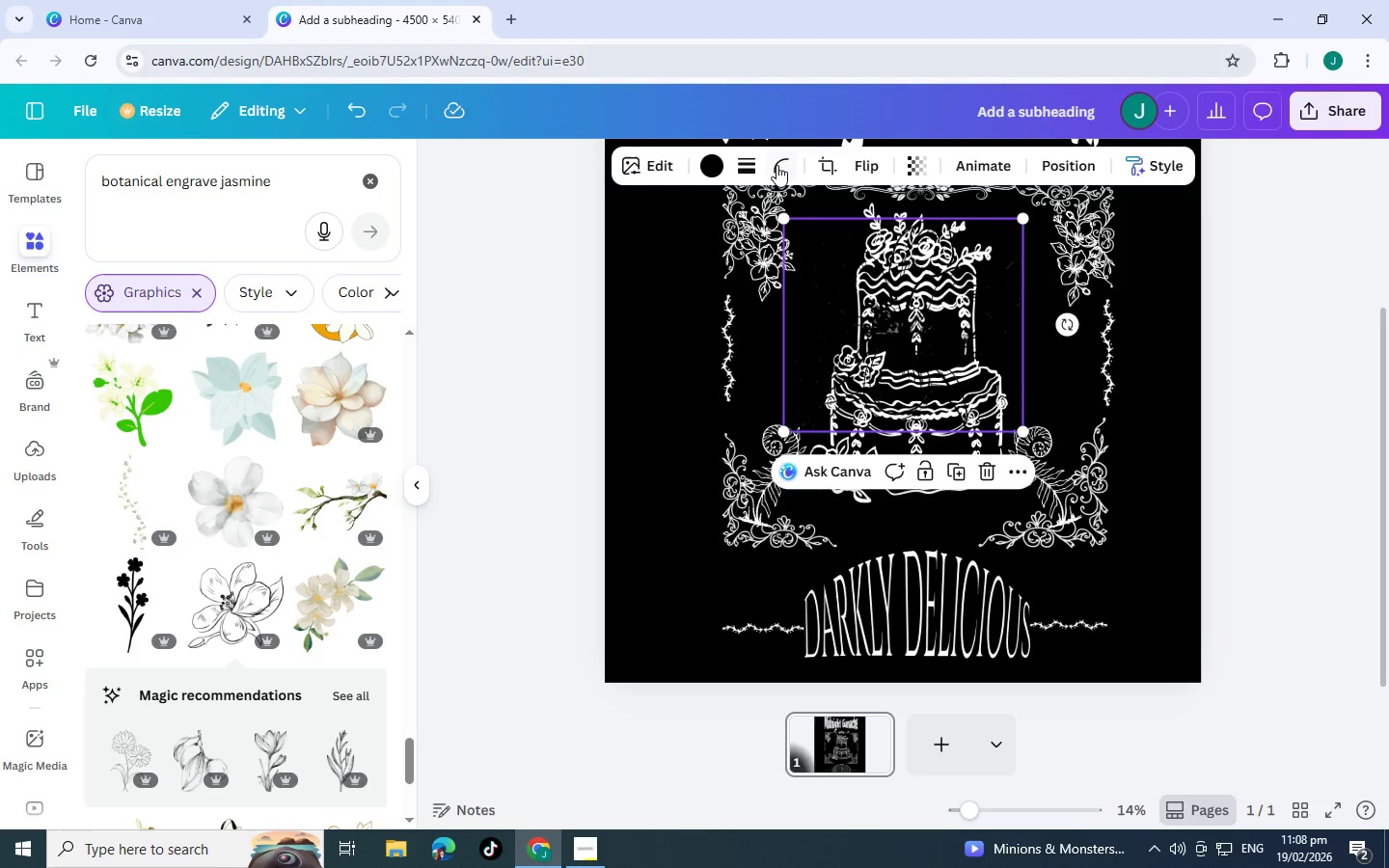 
left_click([715, 165])
 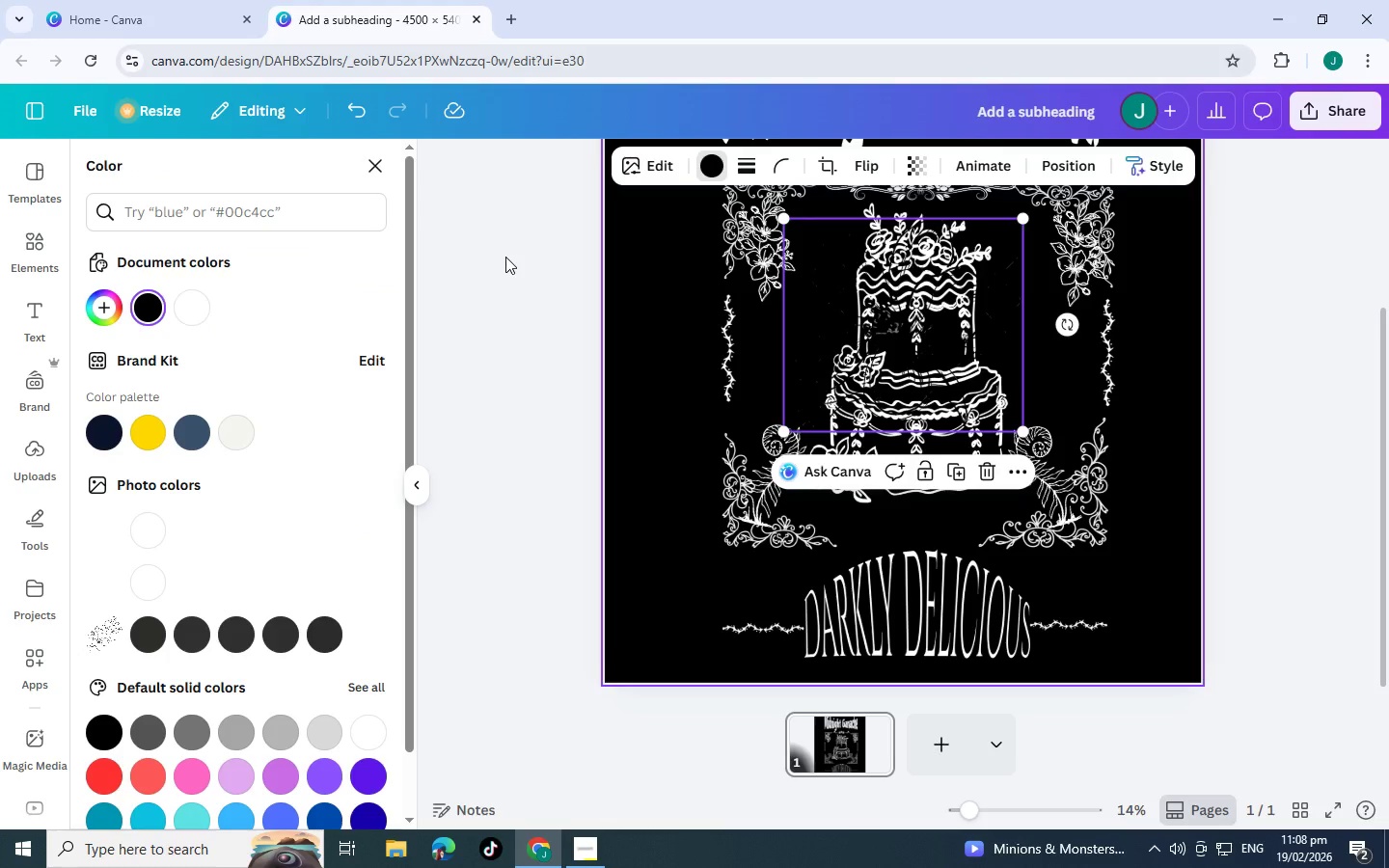 
left_click([183, 302])
 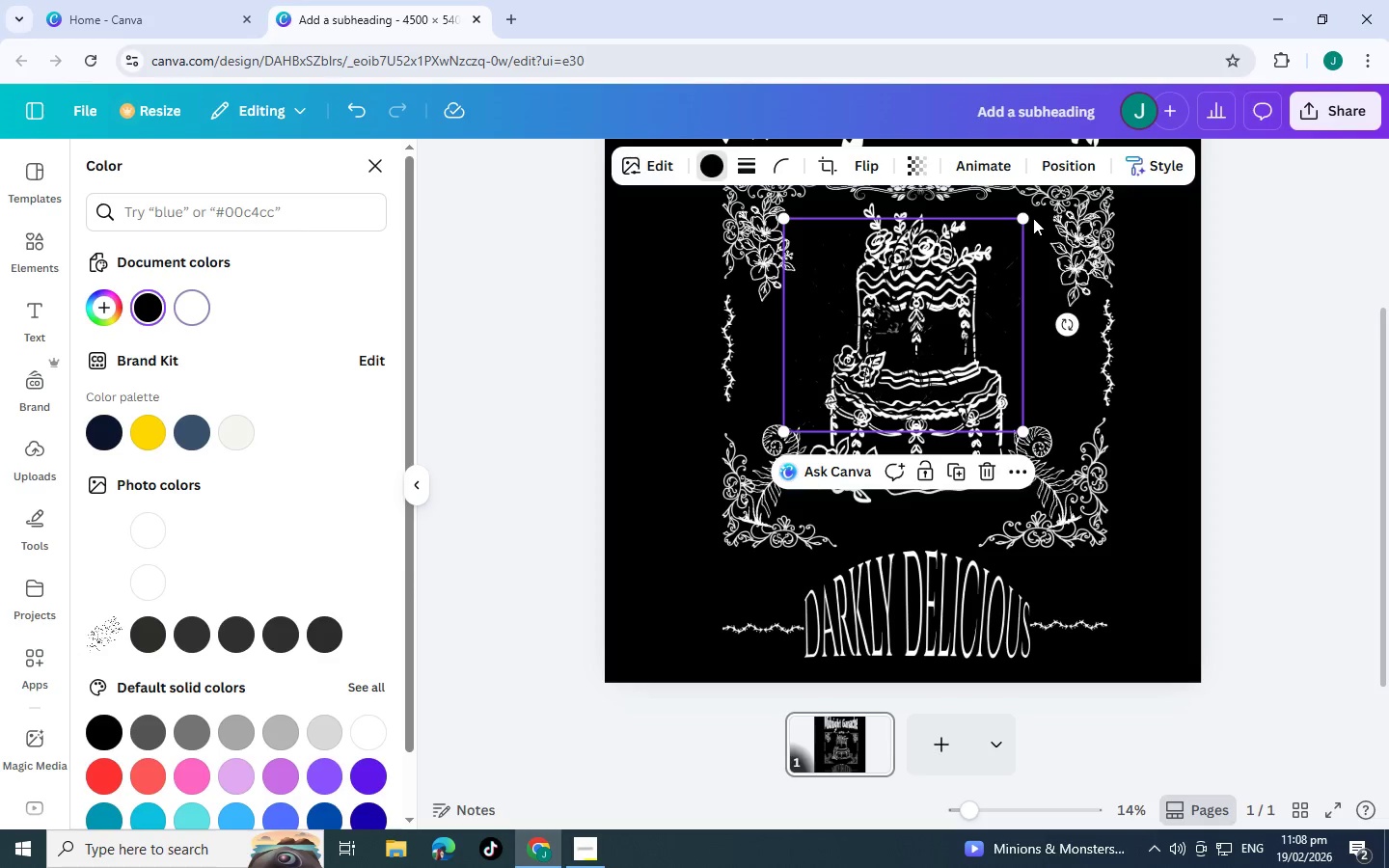 
wait(5.02)
 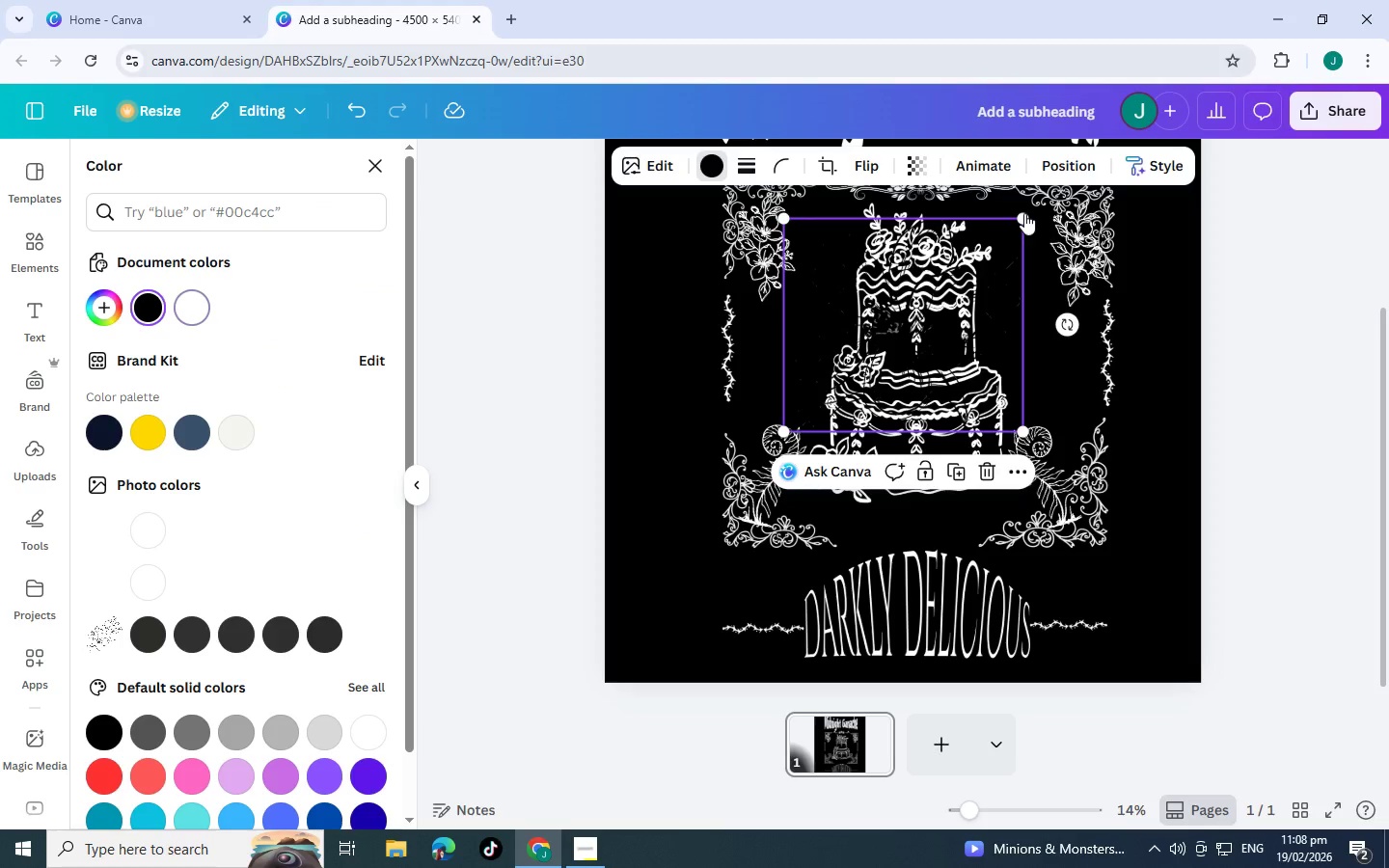 
left_click_drag(start_coordinate=[1025, 221], to_coordinate=[912, 282])
 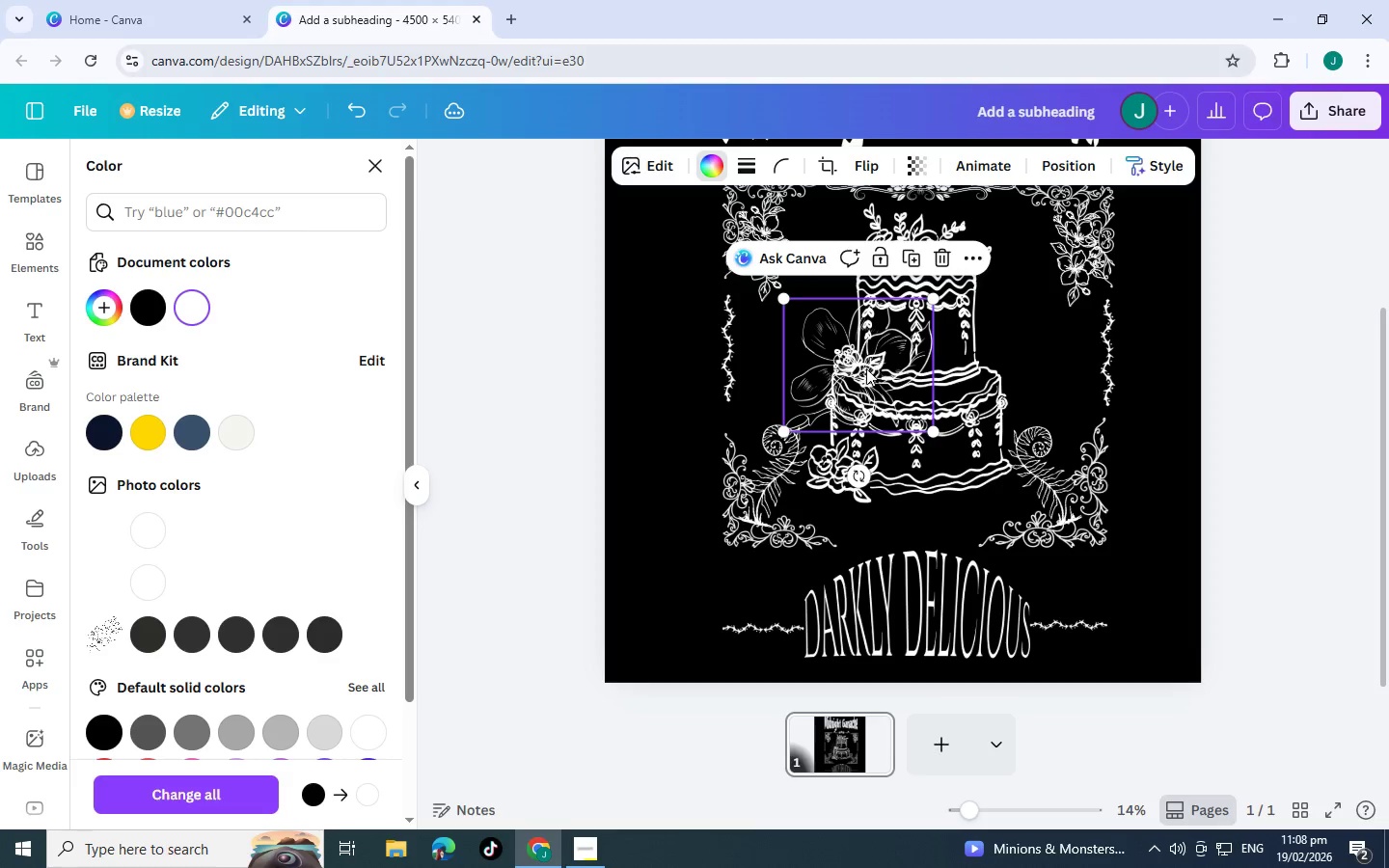 
left_click_drag(start_coordinate=[862, 380], to_coordinate=[1051, 367])
 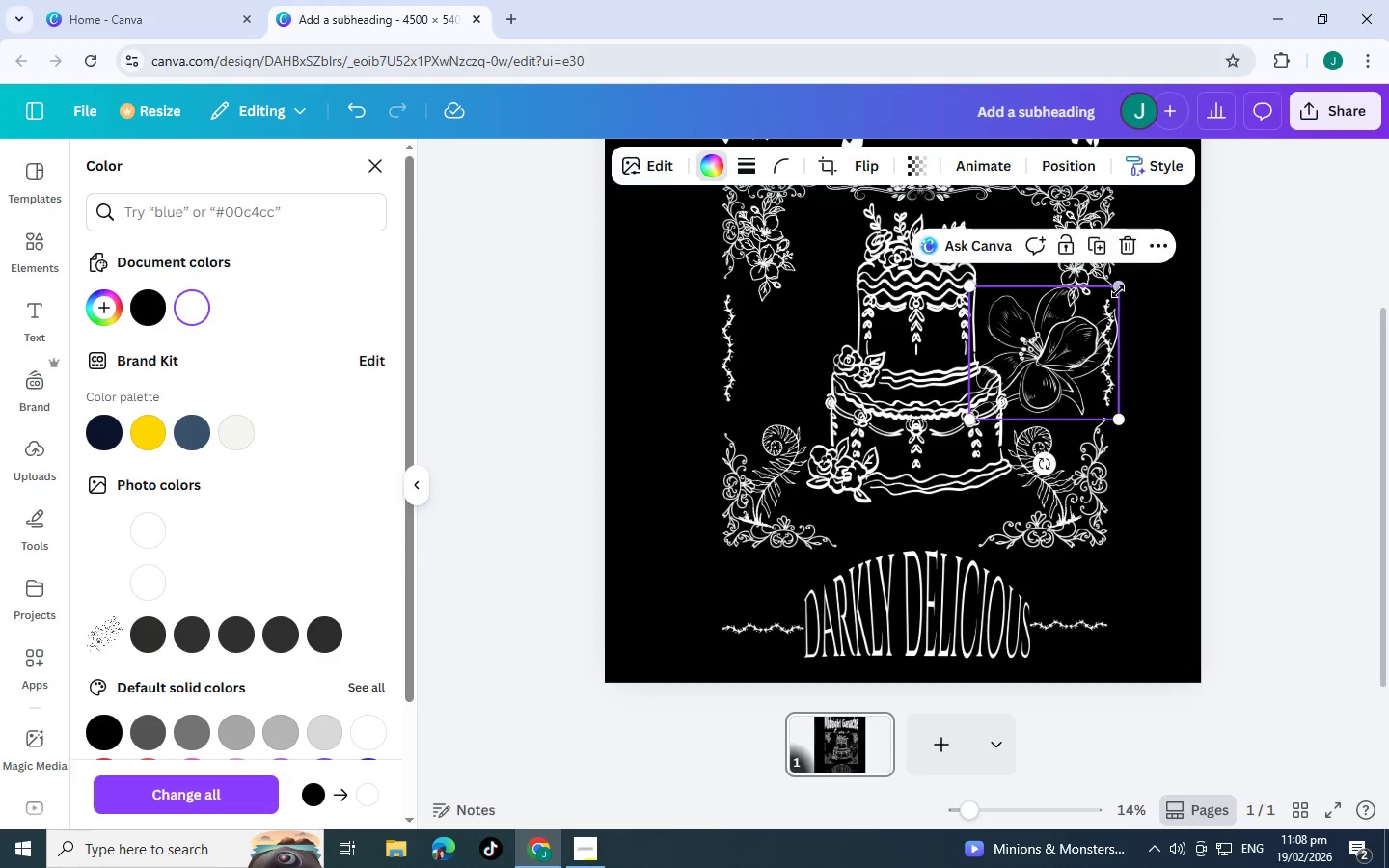 
left_click_drag(start_coordinate=[1118, 291], to_coordinate=[1068, 312])
 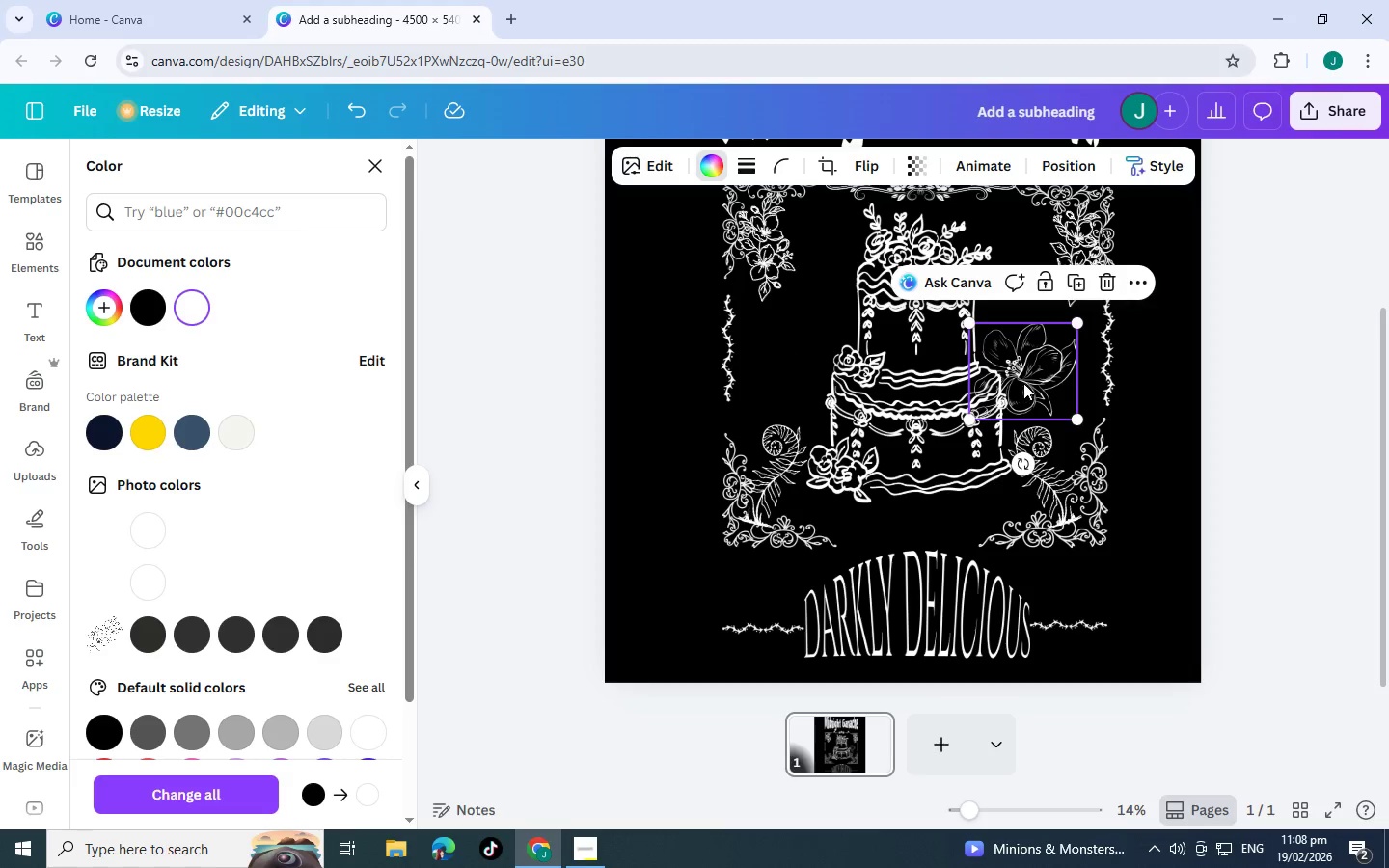 
left_click_drag(start_coordinate=[1026, 381], to_coordinate=[1049, 363])
 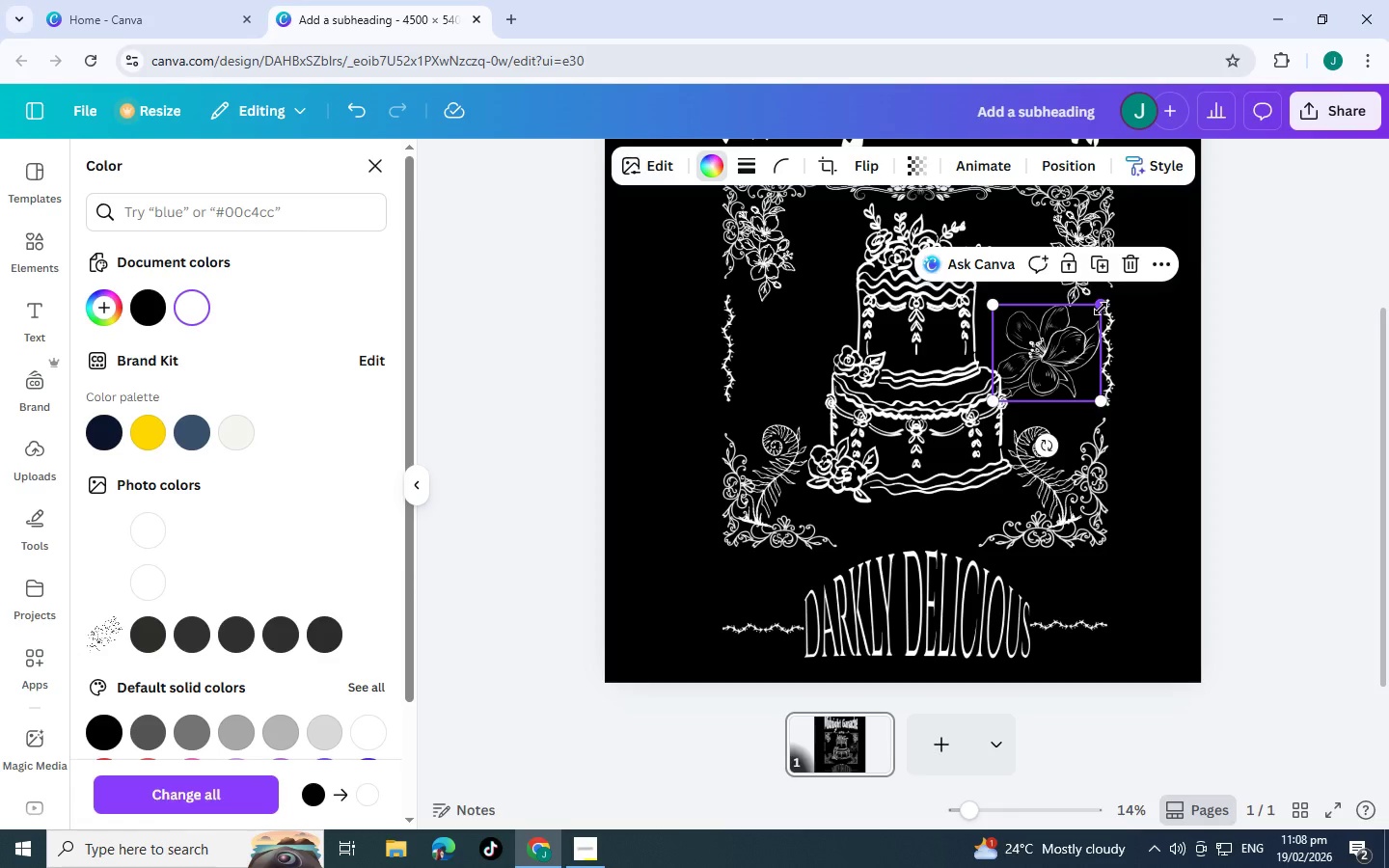 
left_click_drag(start_coordinate=[1101, 308], to_coordinate=[1074, 320])
 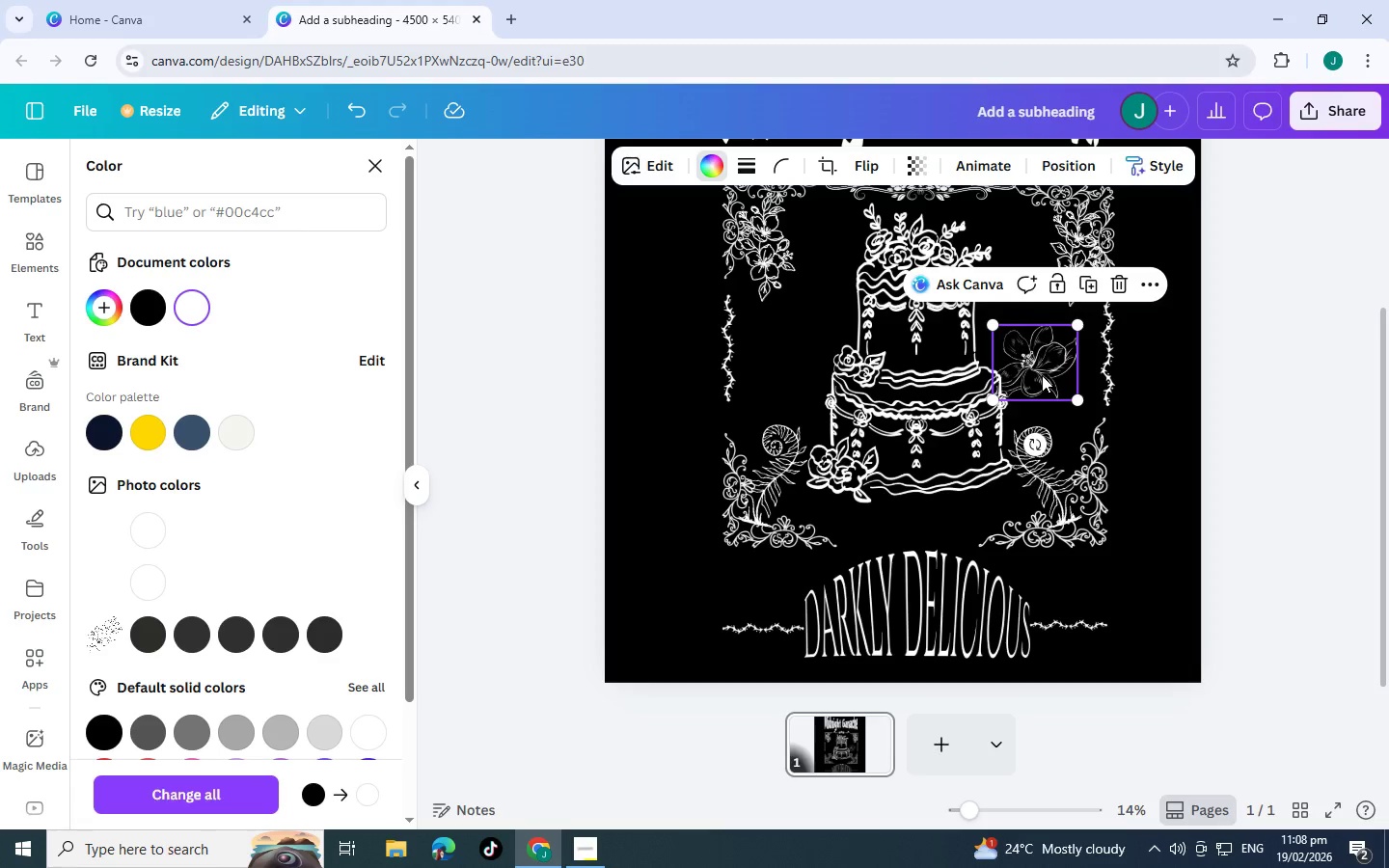 
left_click_drag(start_coordinate=[1042, 375], to_coordinate=[1062, 368])
 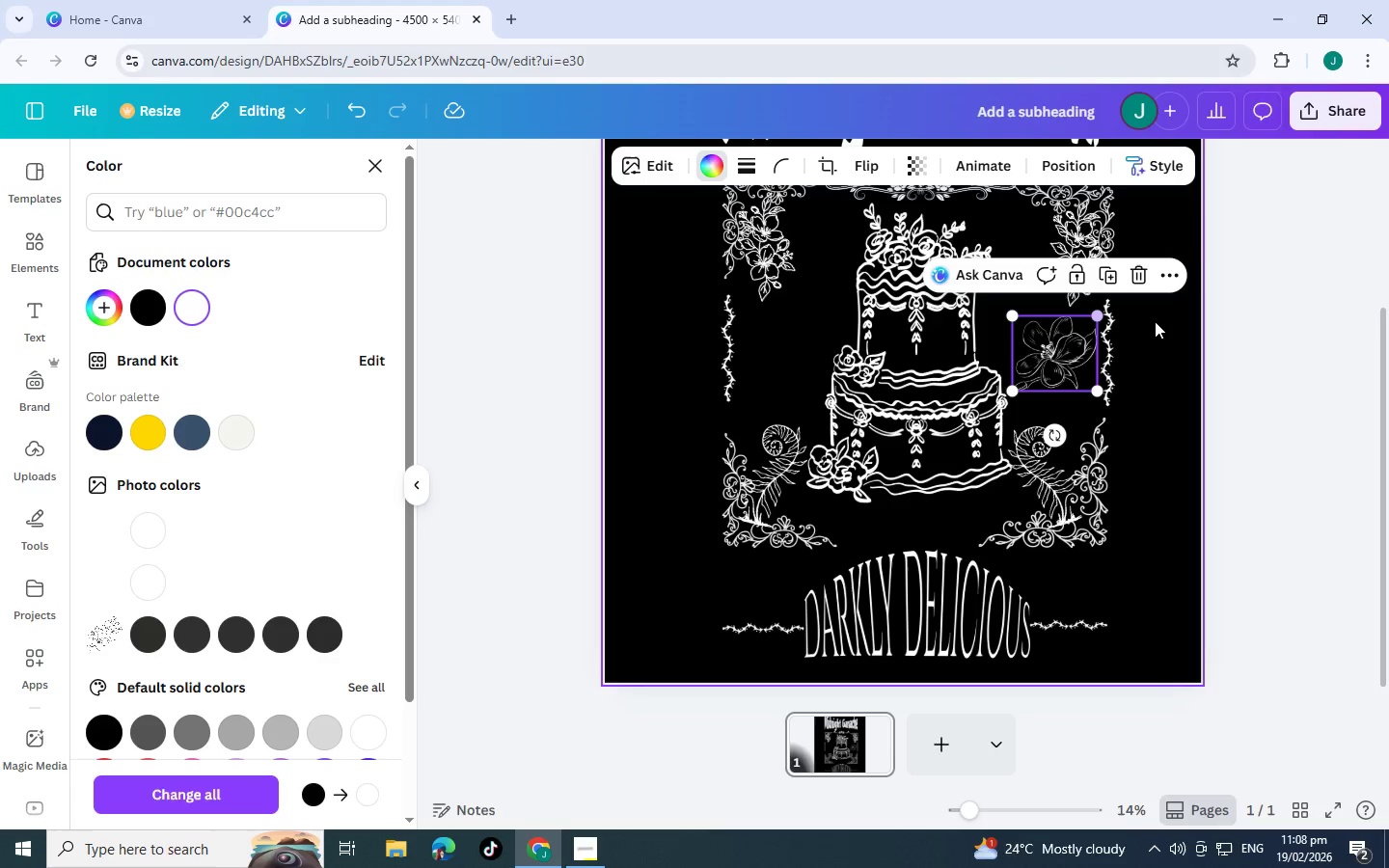 
left_click([1158, 321])
 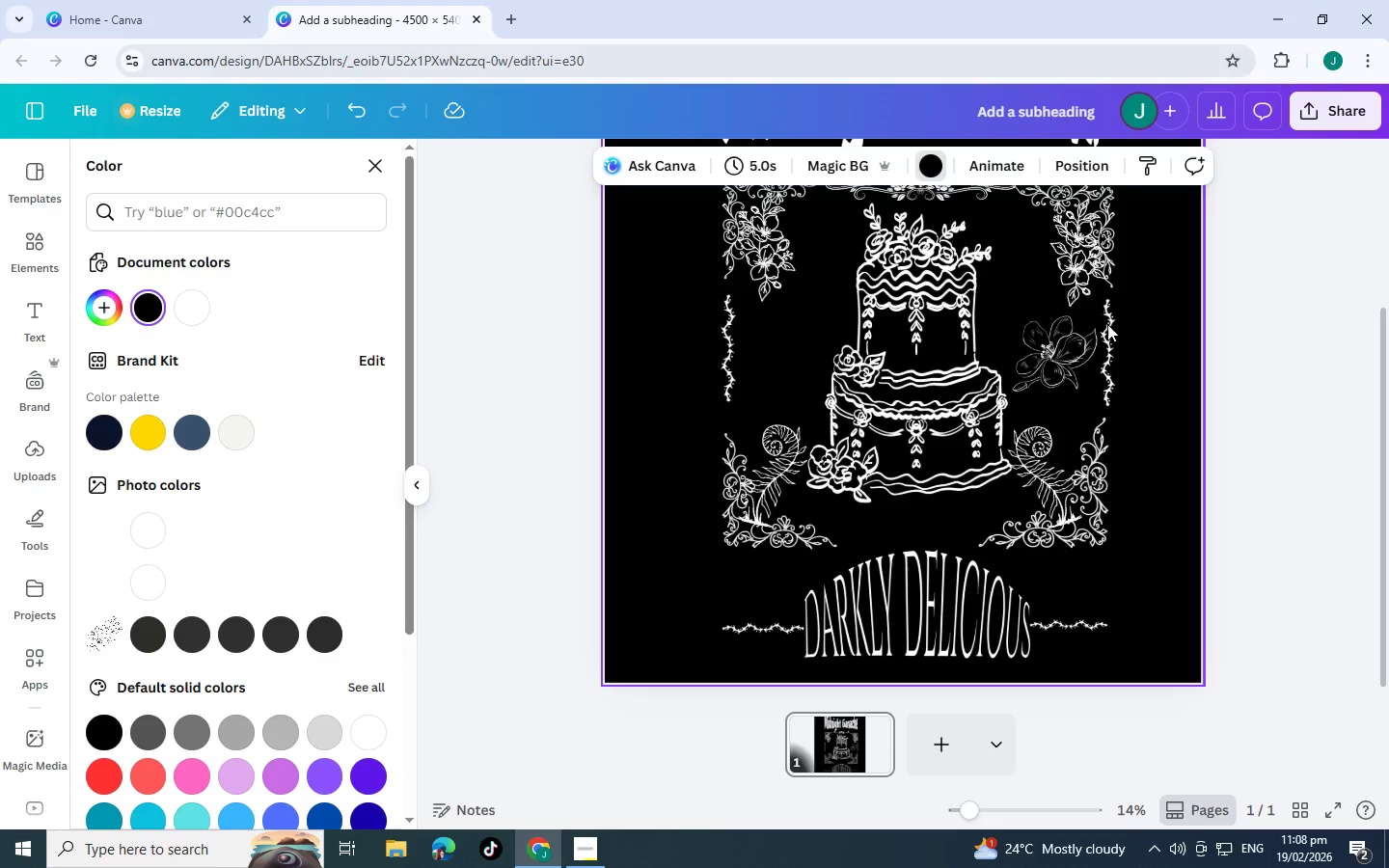 
left_click([1053, 345])
 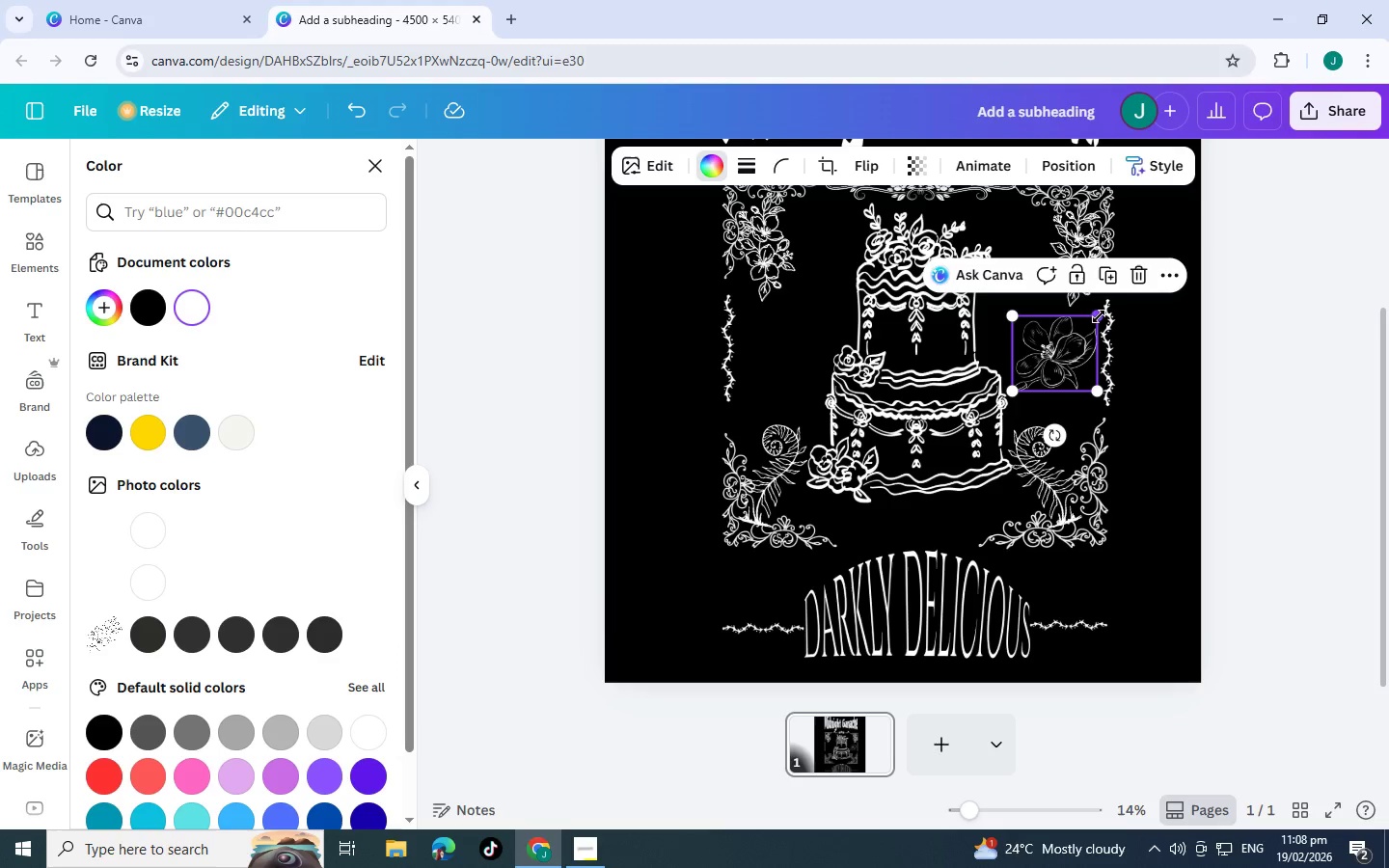 
mouse_move([1104, 283])
 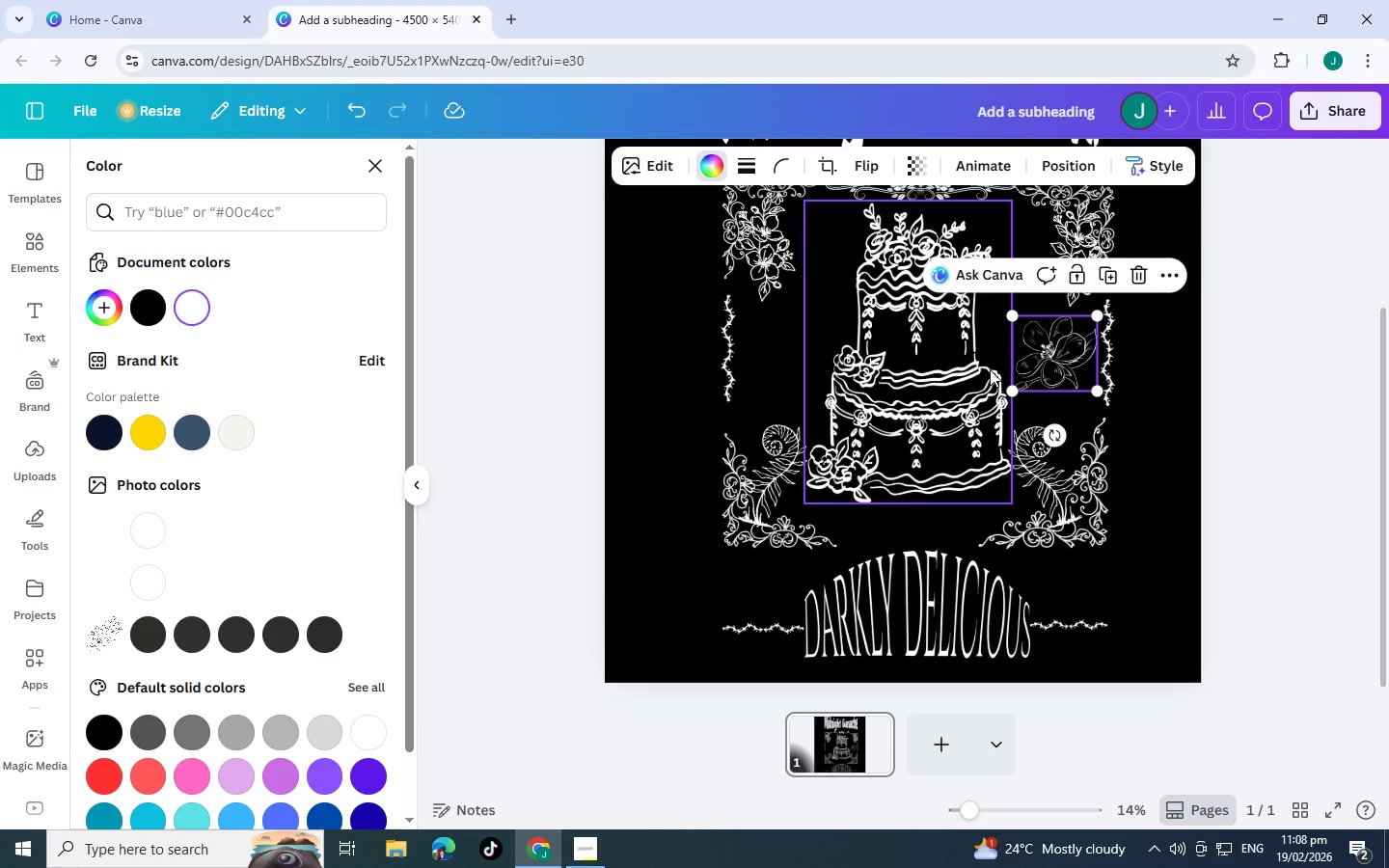 
left_click([1129, 363])
 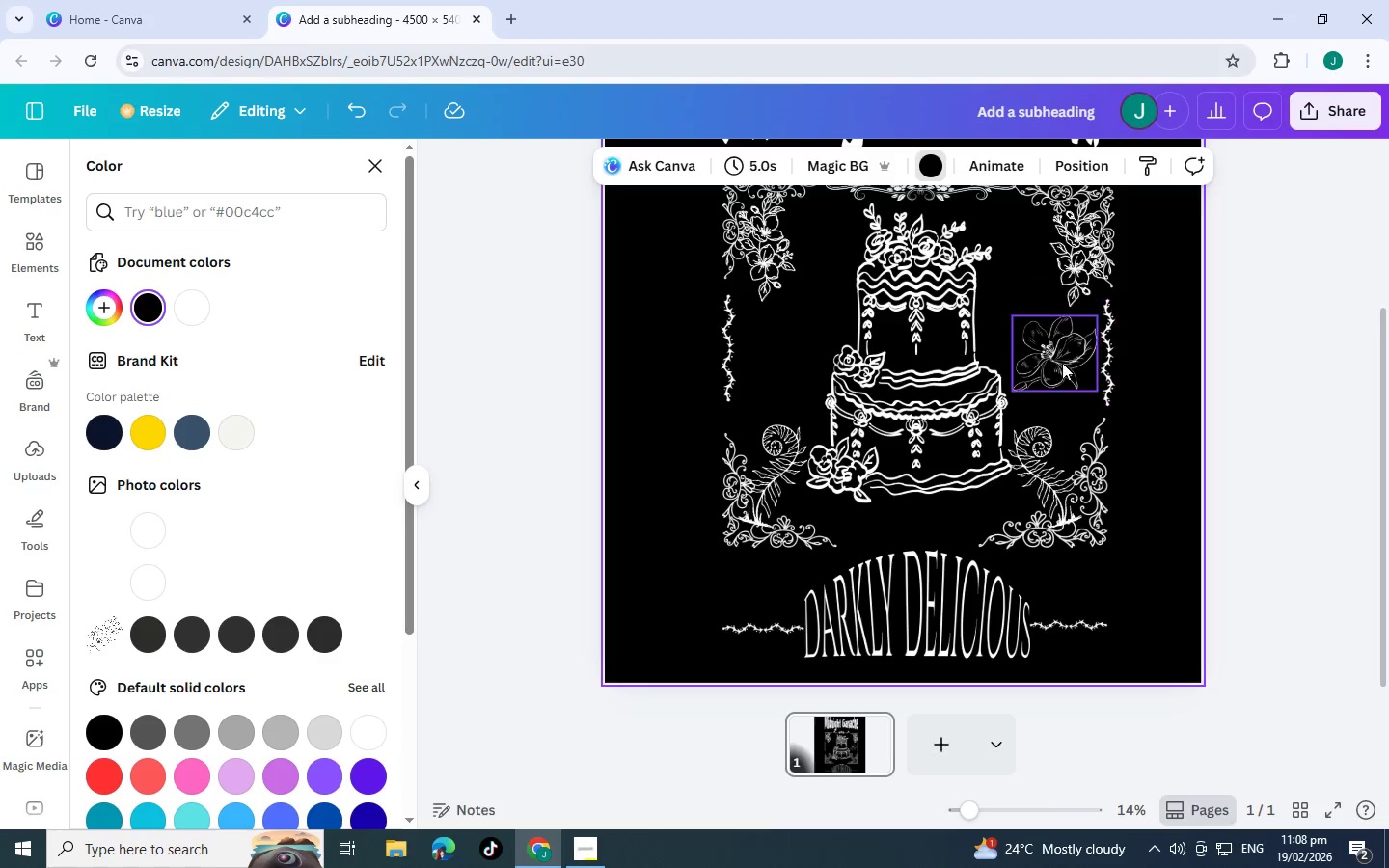 
left_click([1061, 362])
 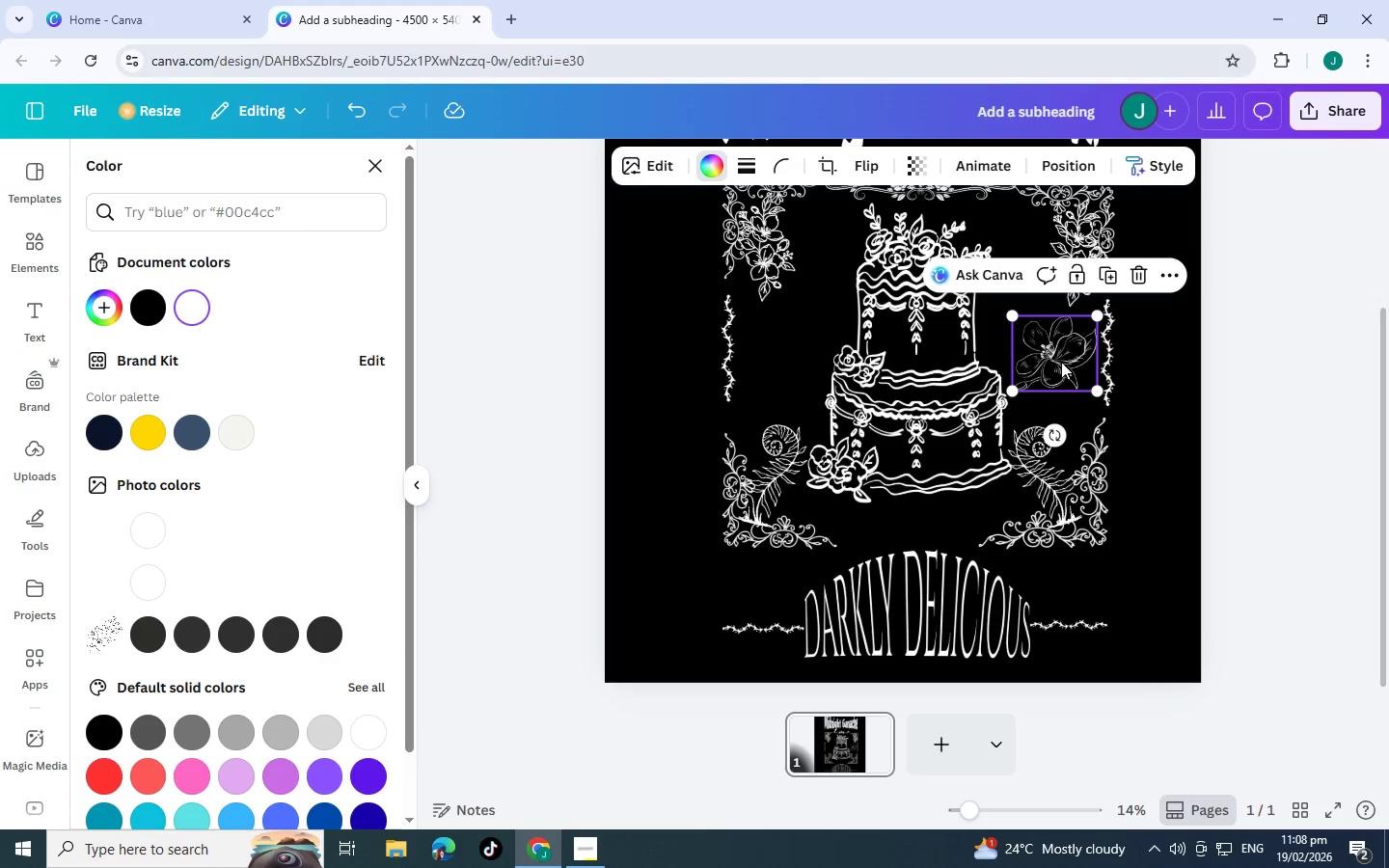 
left_click_drag(start_coordinate=[1061, 362], to_coordinate=[1068, 361])
 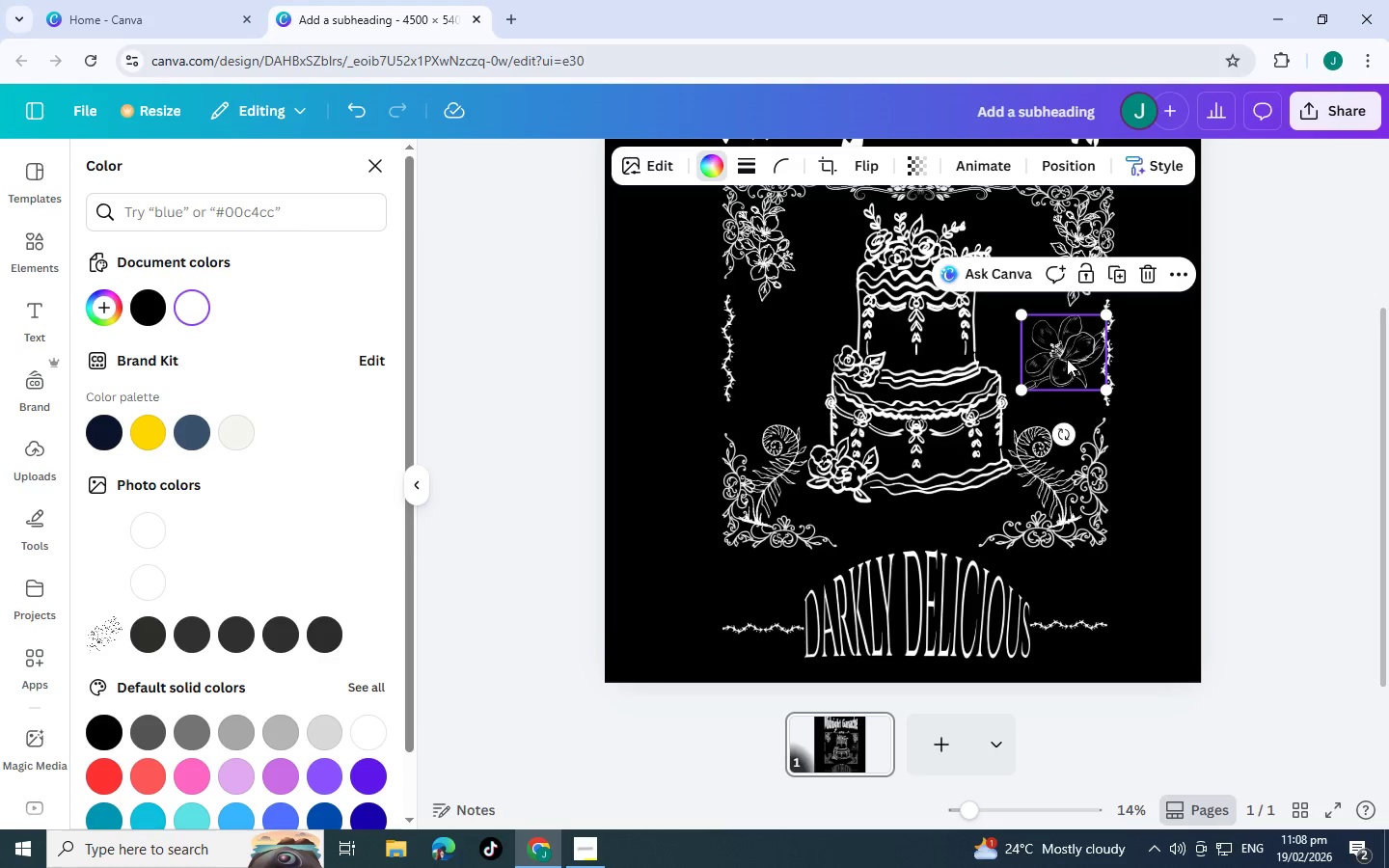 
left_click_drag(start_coordinate=[1067, 359], to_coordinate=[1060, 357])
 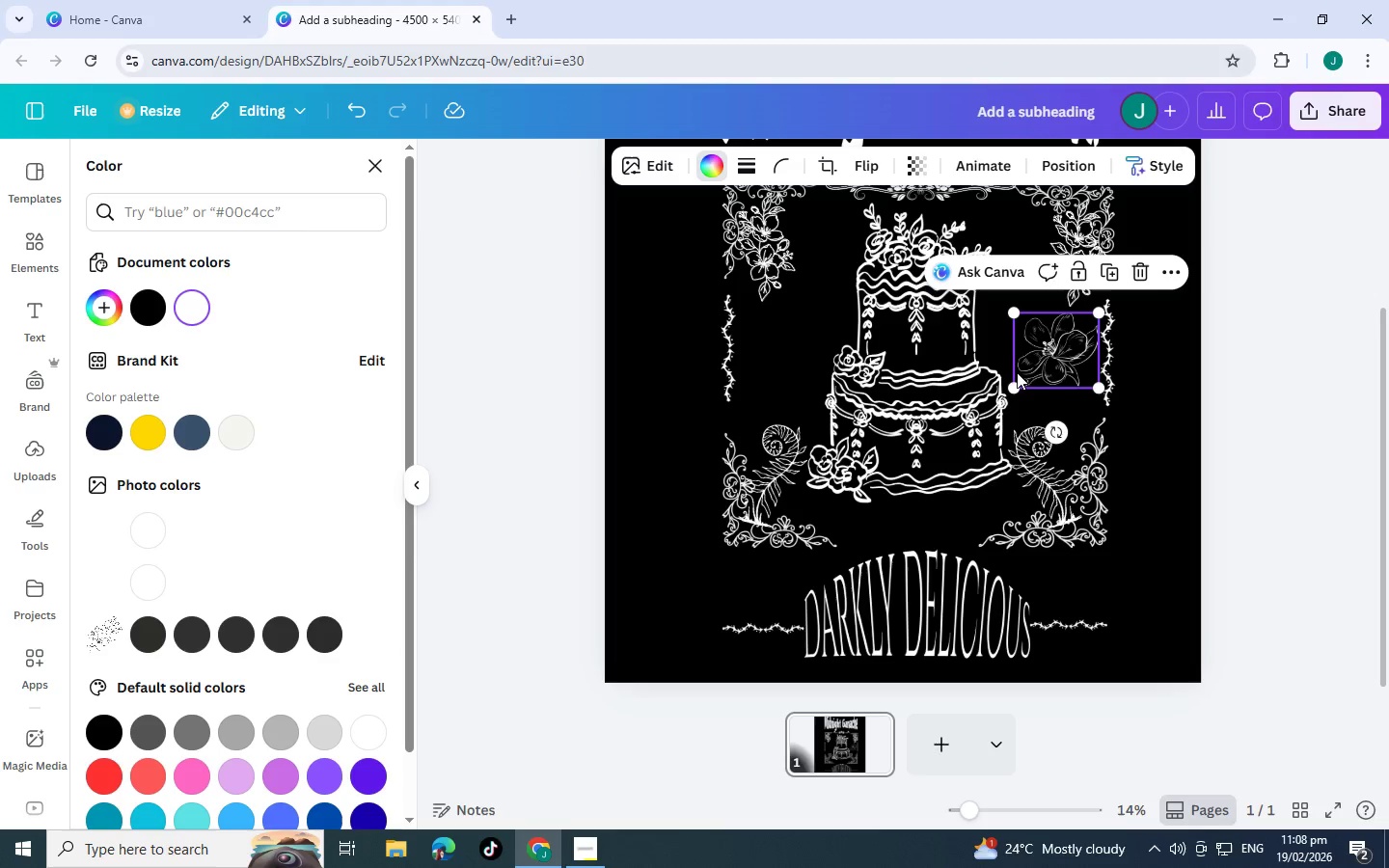 
left_click_drag(start_coordinate=[1012, 389], to_coordinate=[1017, 390])
 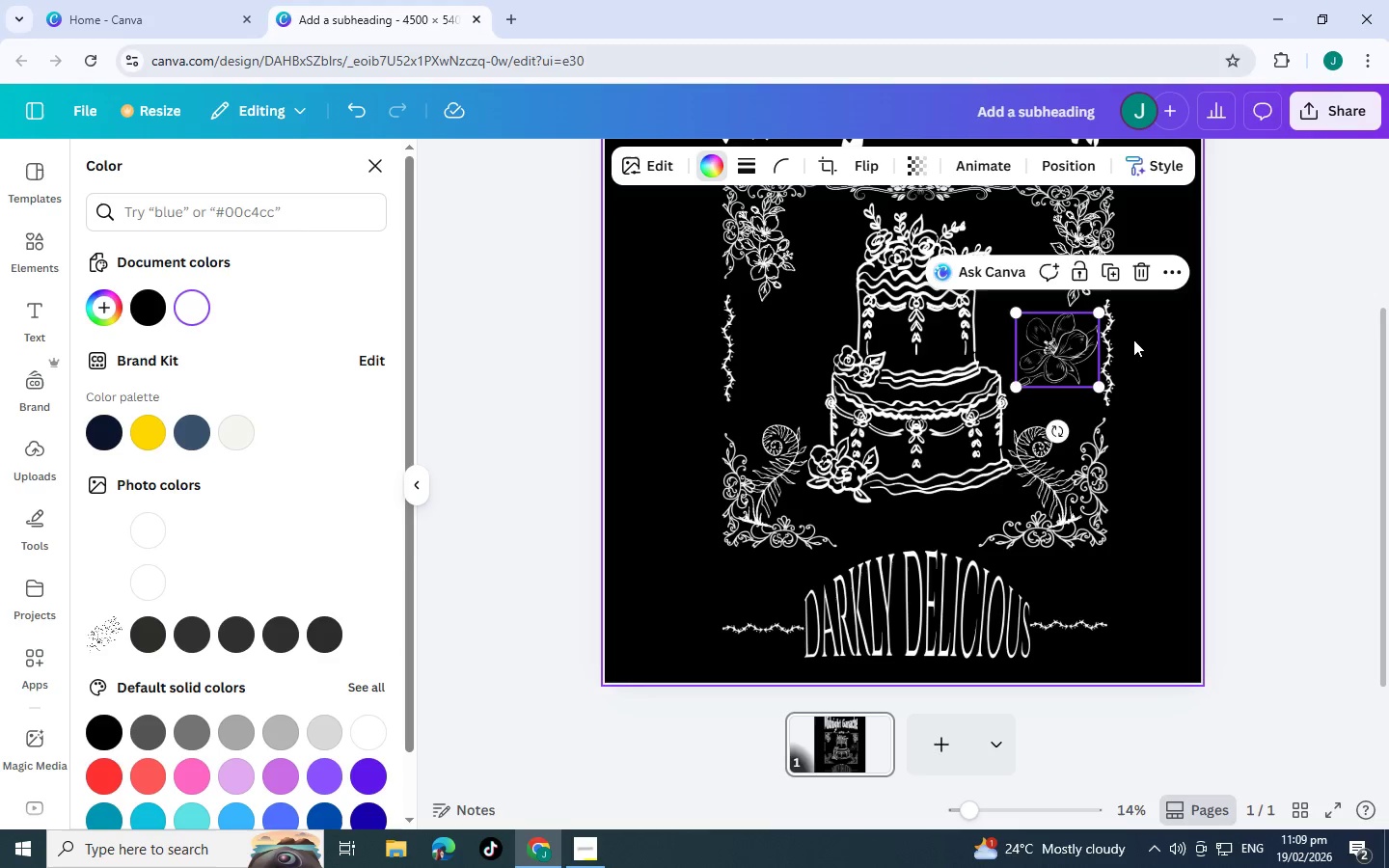 
left_click([1133, 339])
 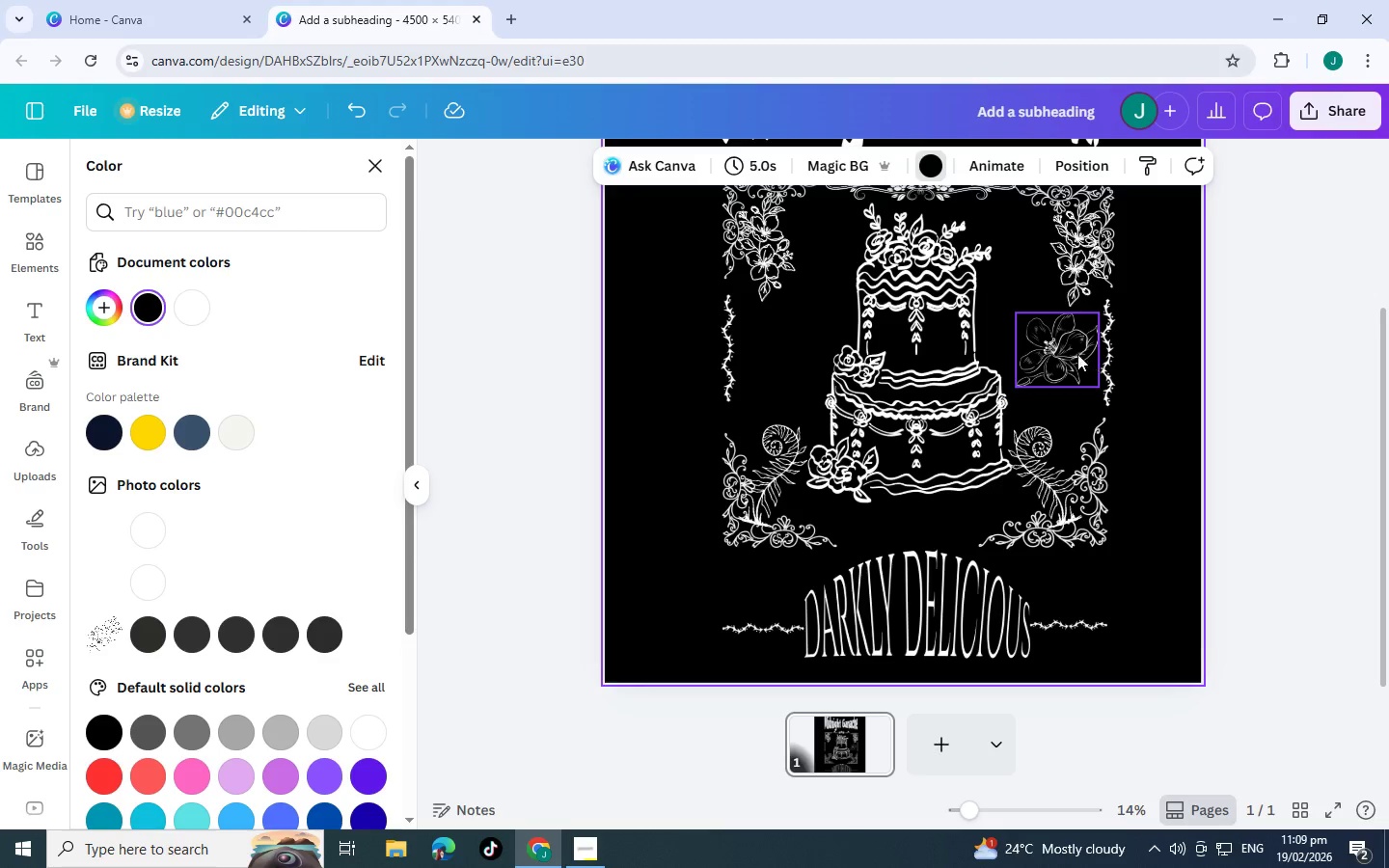 
left_click([1075, 353])
 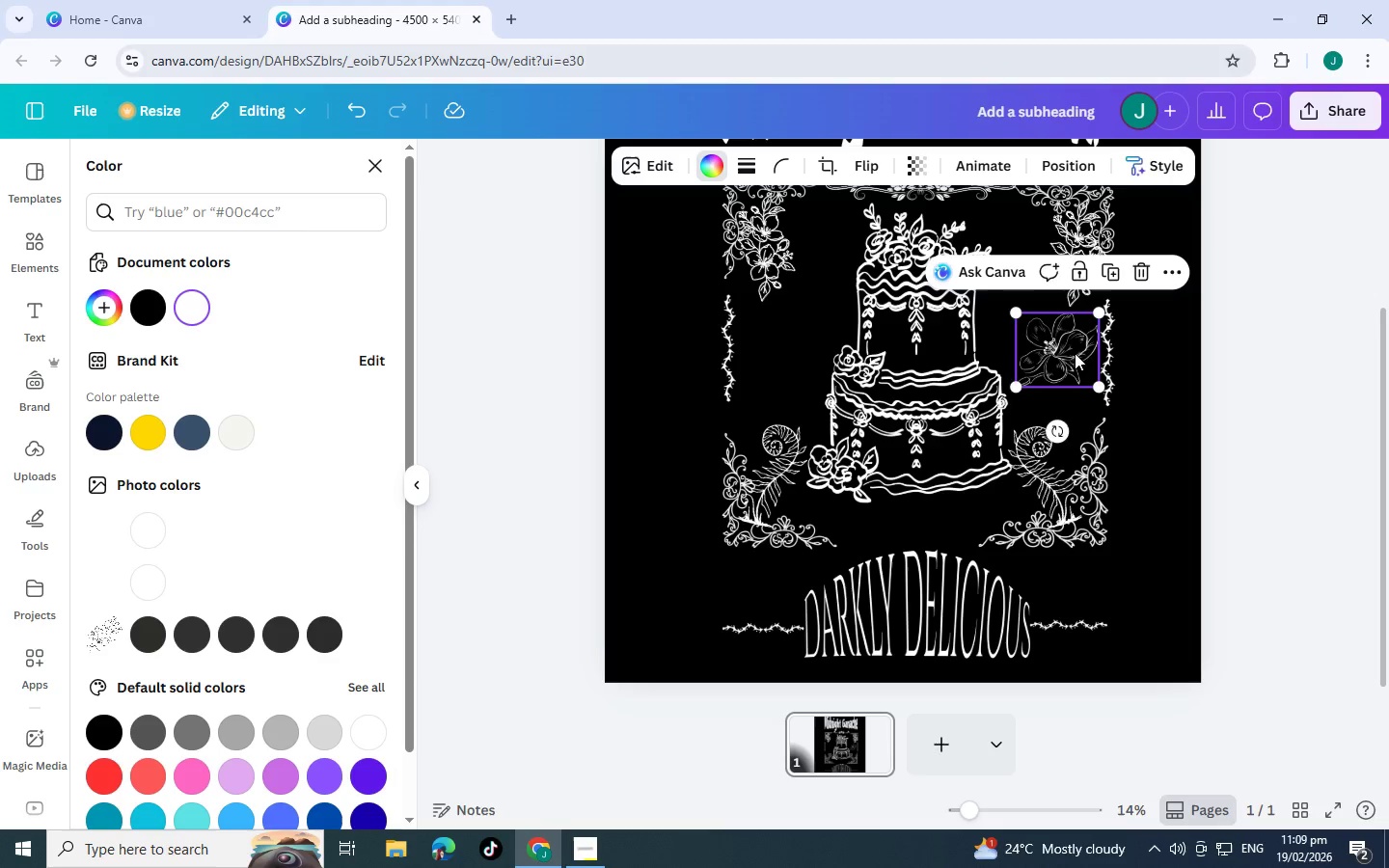 
left_click([1129, 369])
 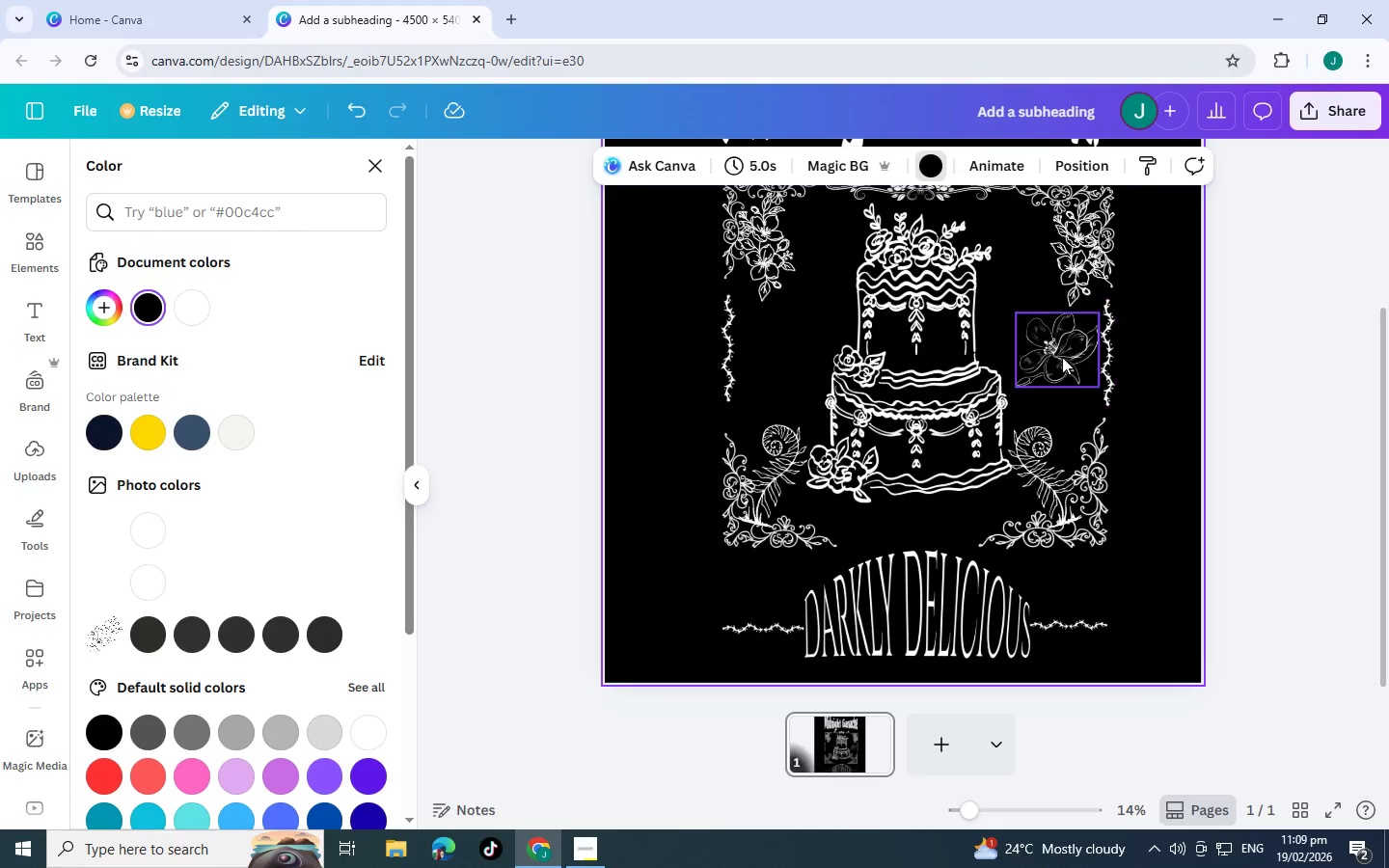 
left_click([1062, 357])
 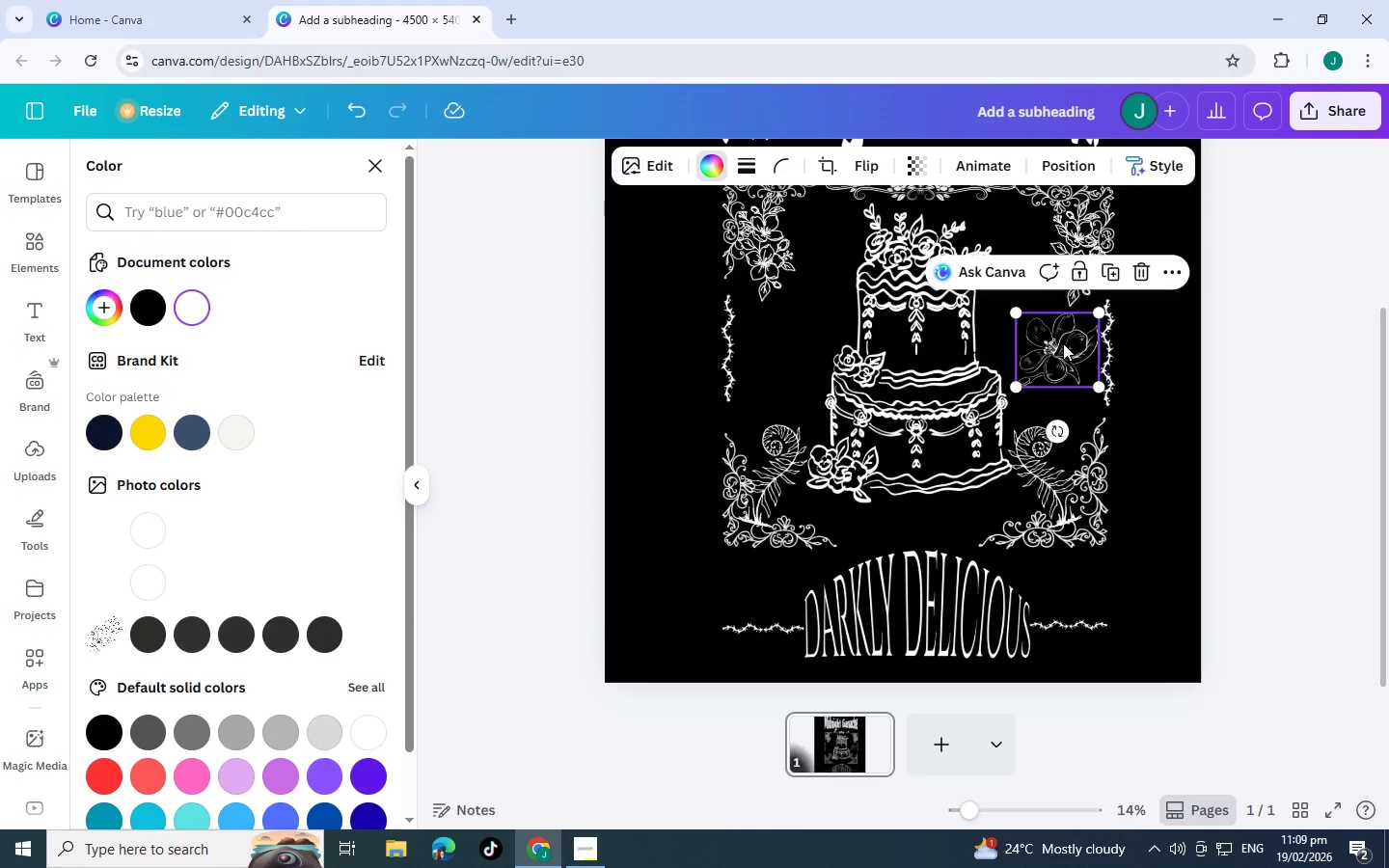 
key(Control+C)
 